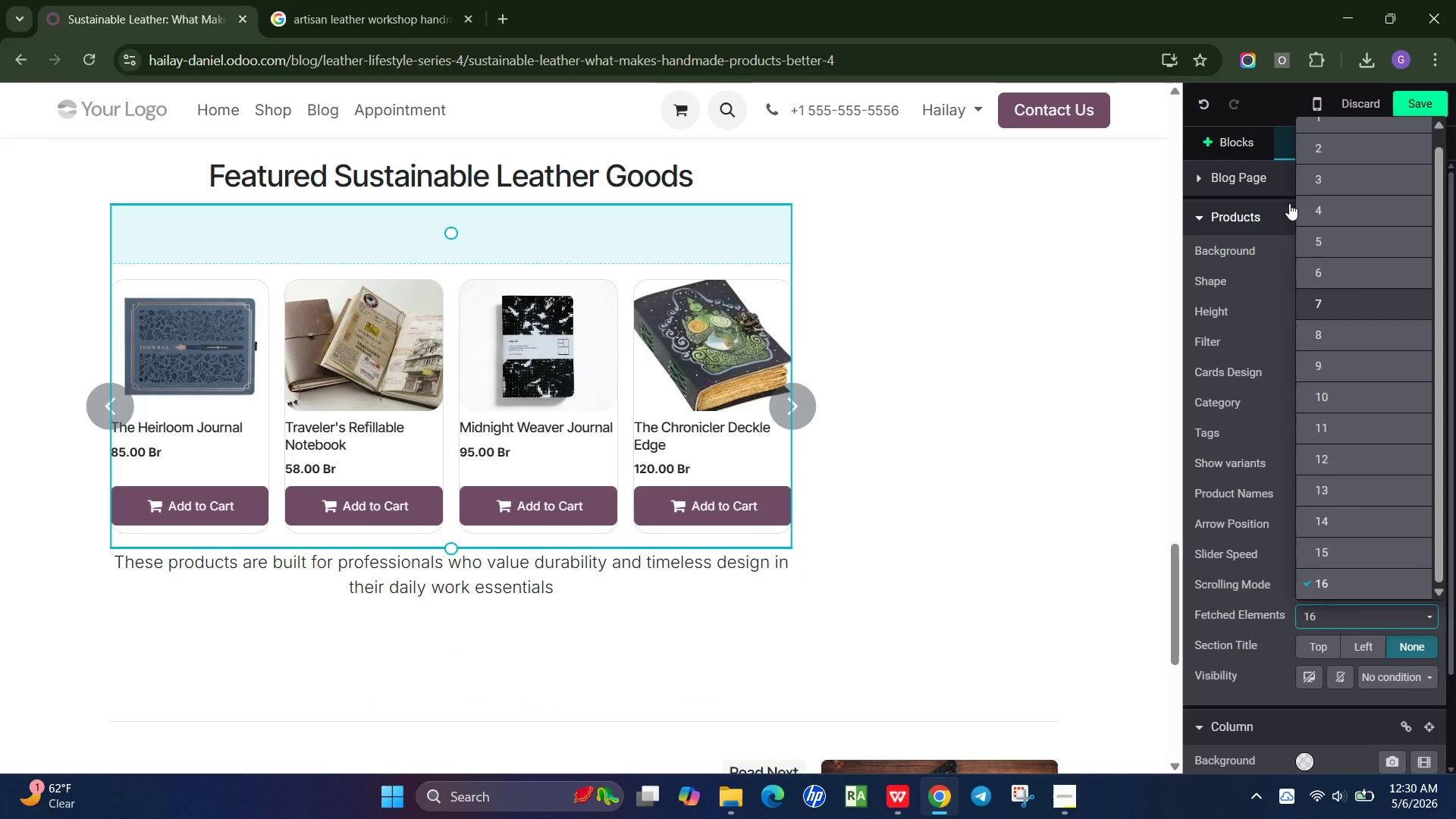 
left_click([1330, 151])
 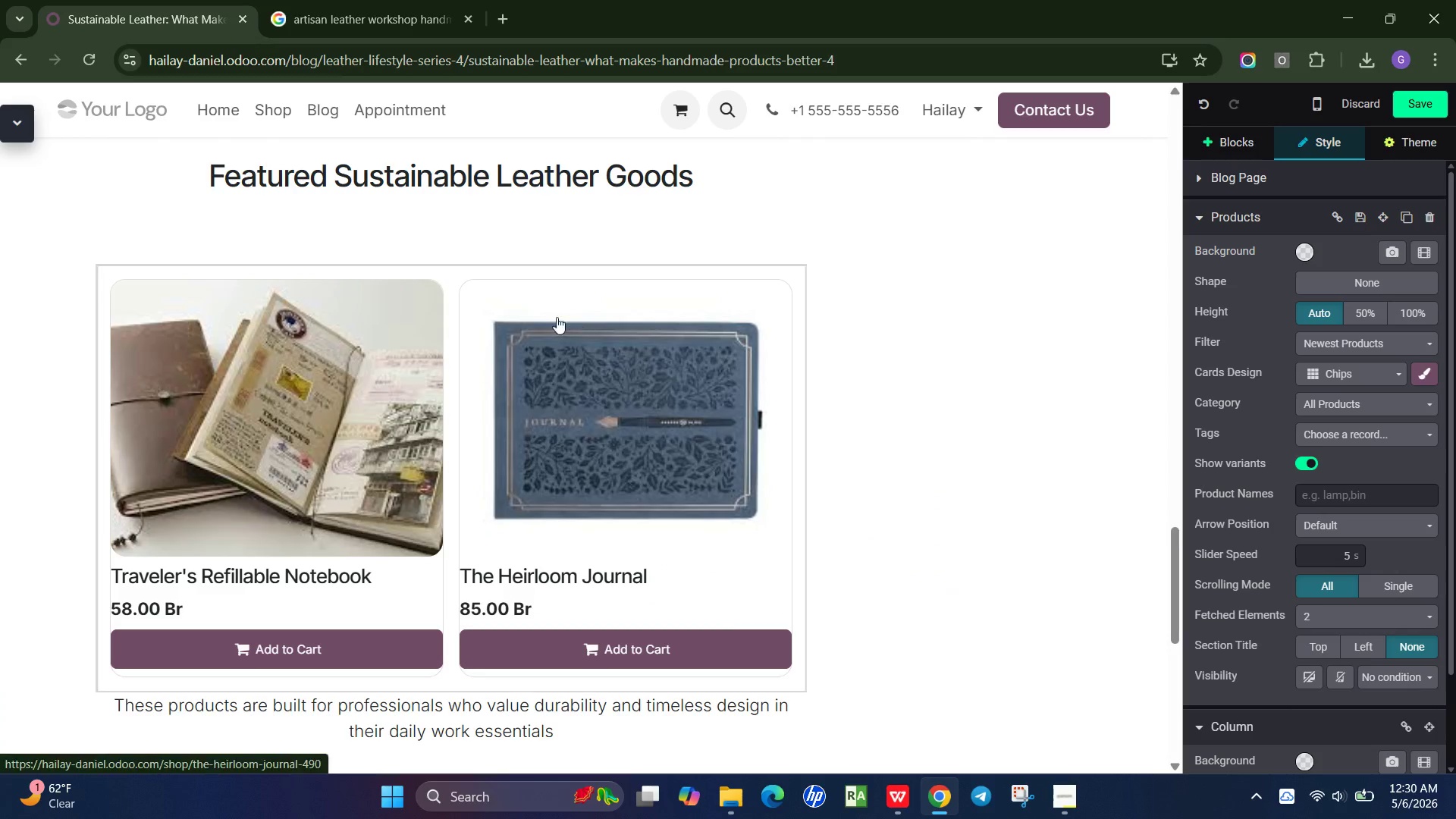 
wait(5.75)
 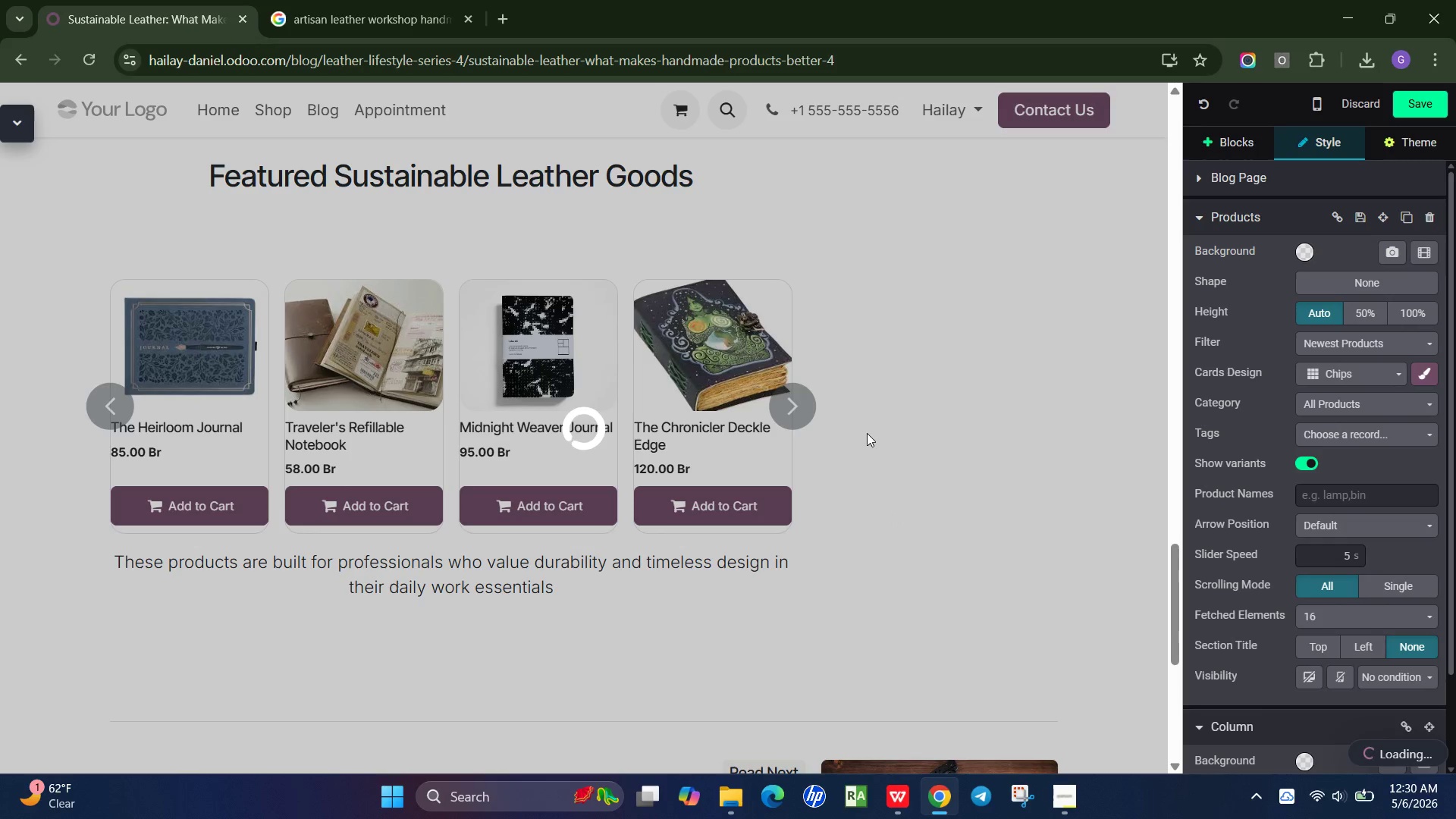 
left_click([399, 236])
 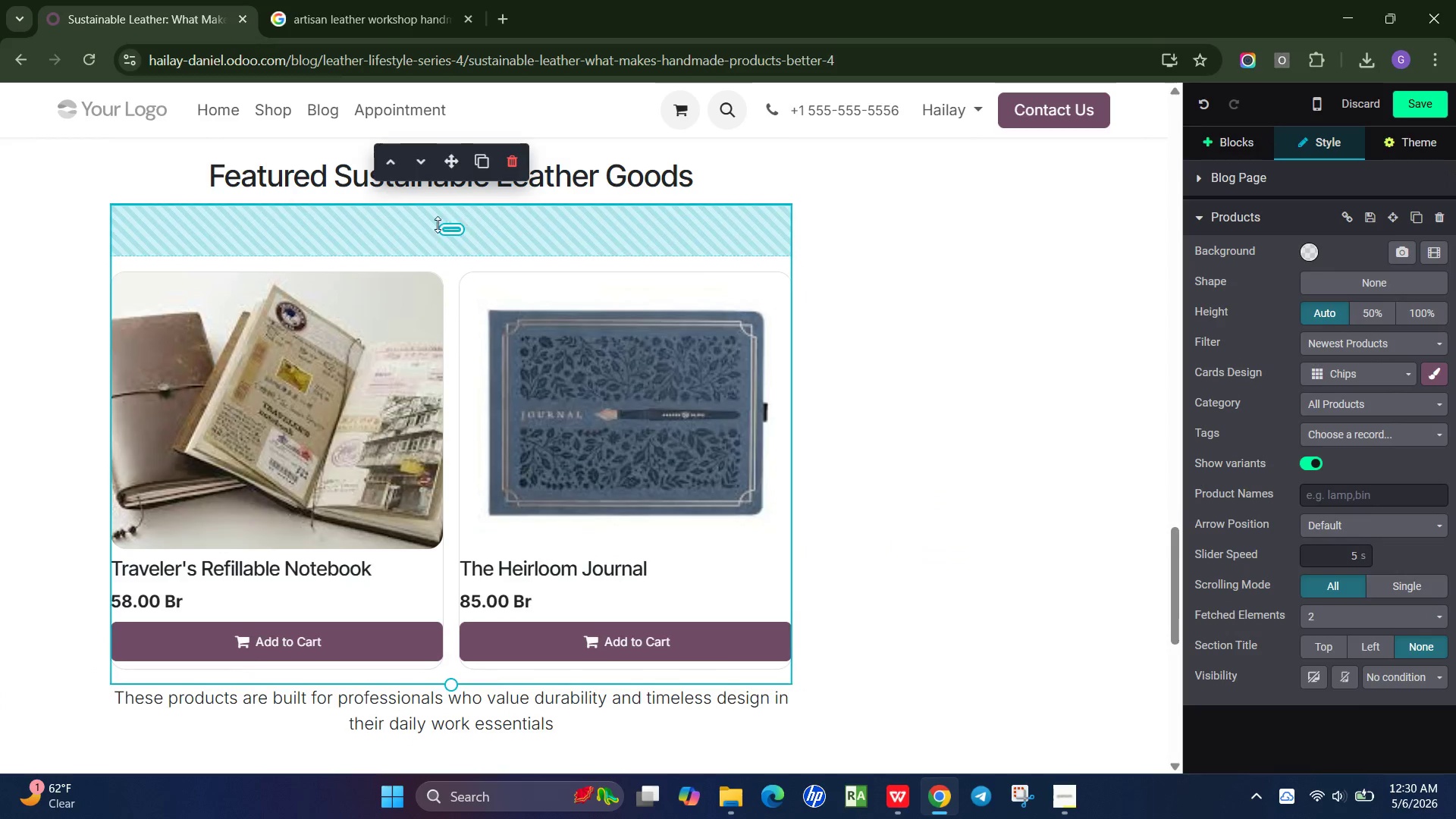 
left_click_drag(start_coordinate=[432, 241], to_coordinate=[500, 181])
 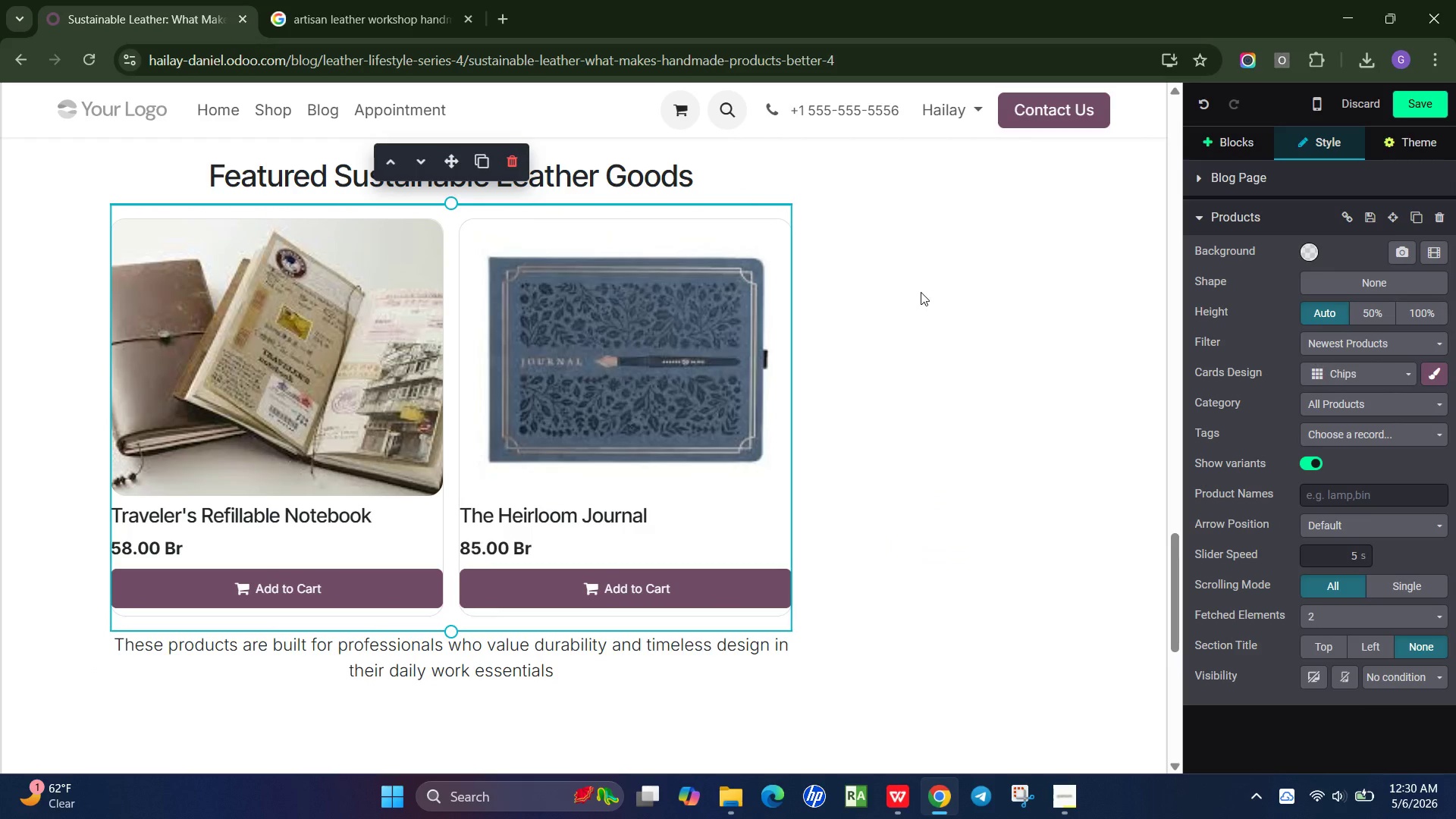 
left_click([921, 292])
 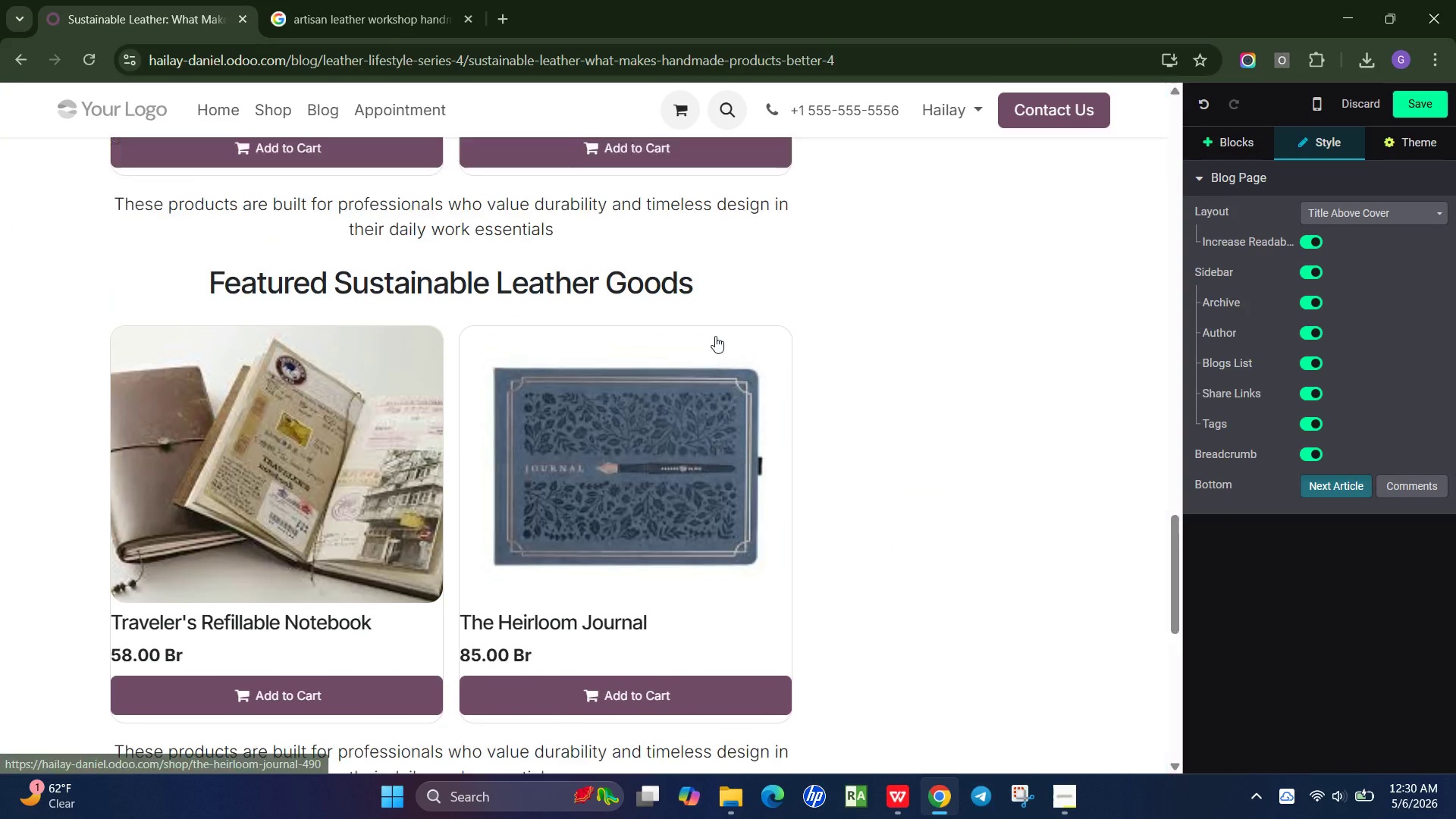 
scroll: coordinate [715, 336], scroll_direction: up, amount: 2.0
 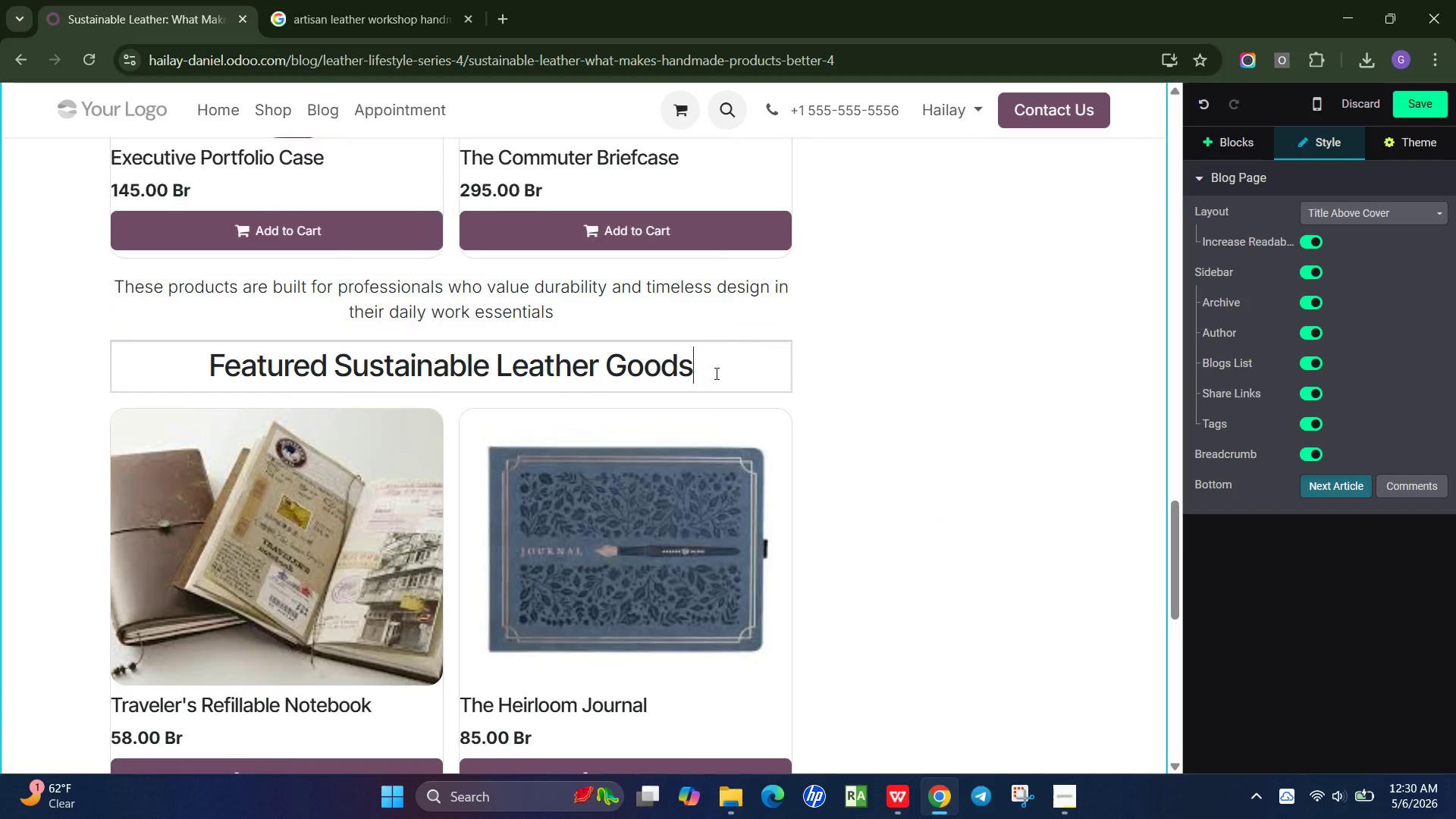 
left_click_drag(start_coordinate=[723, 372], to_coordinate=[213, 373])
 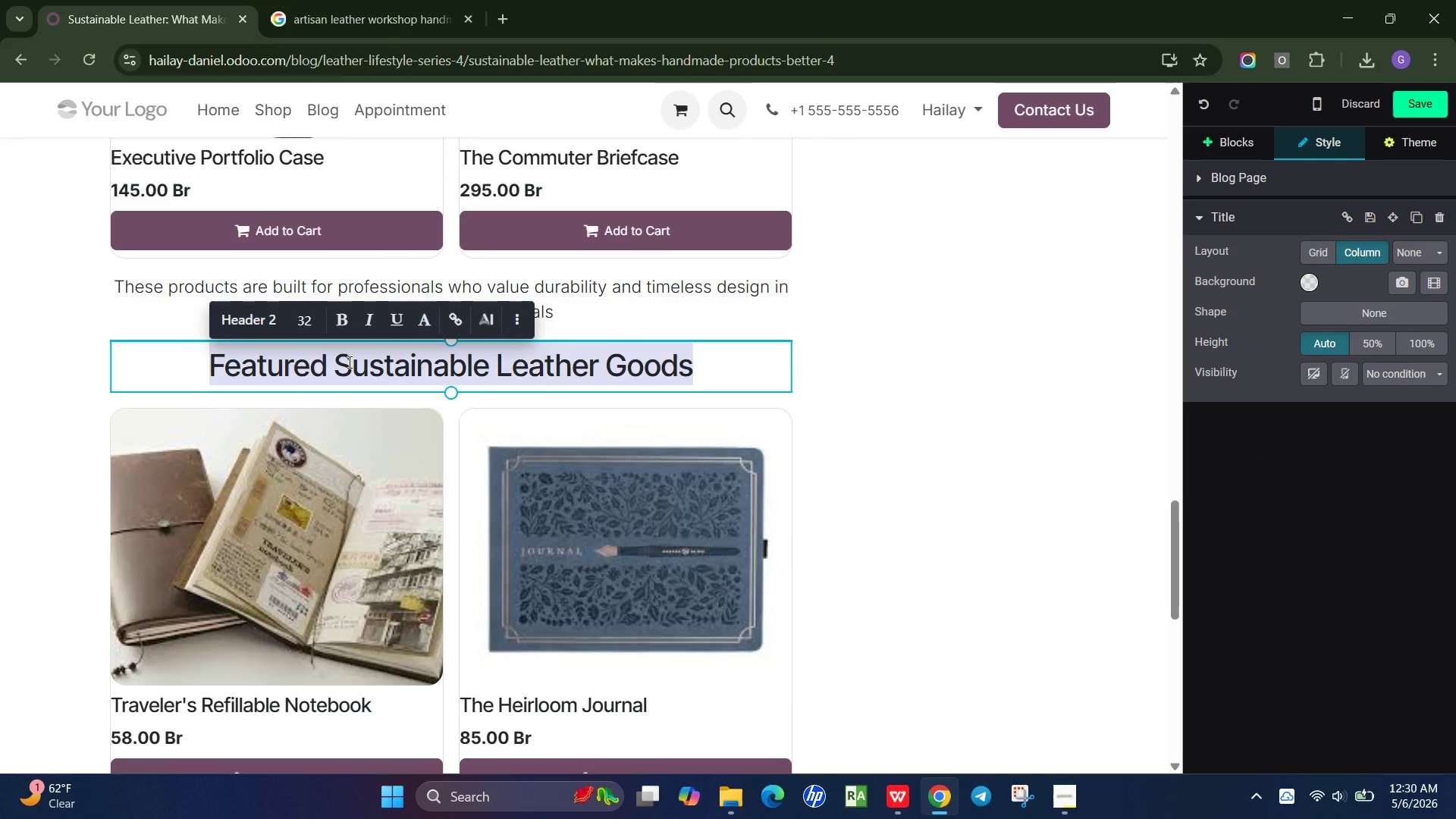 
left_click([348, 362])
 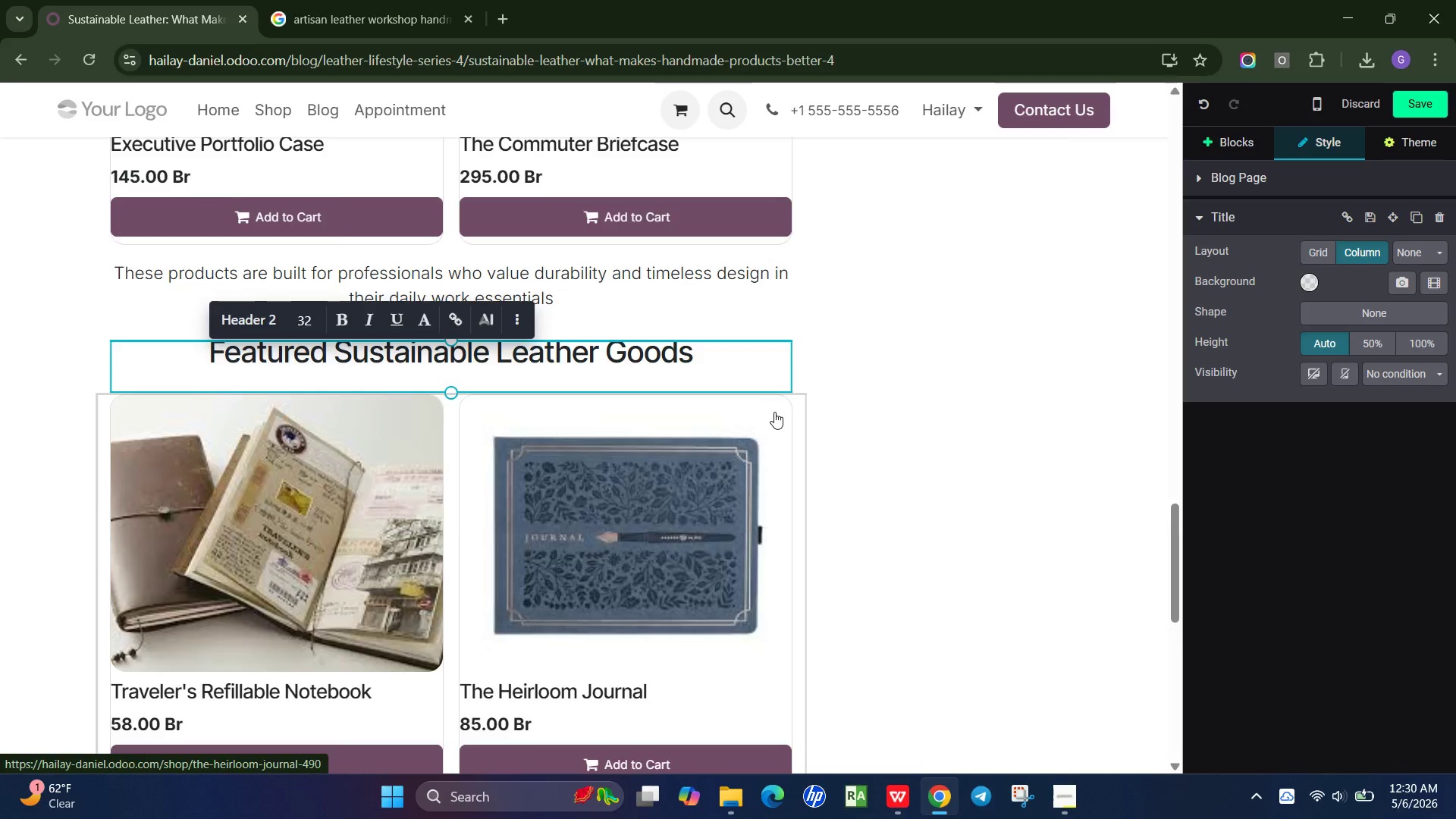 
scroll: coordinate [774, 412], scroll_direction: down, amount: 2.0
 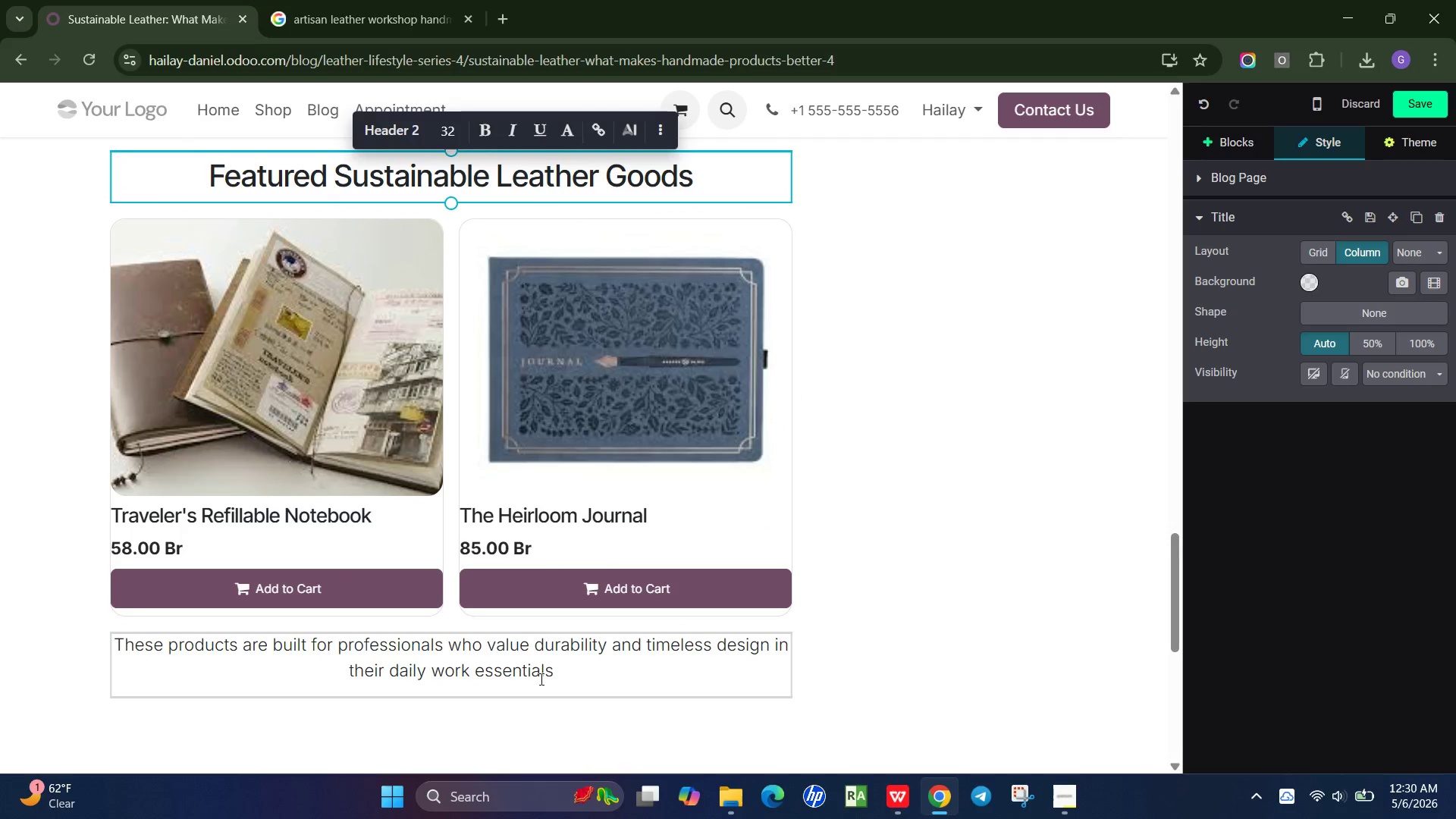 
wait(6.35)
 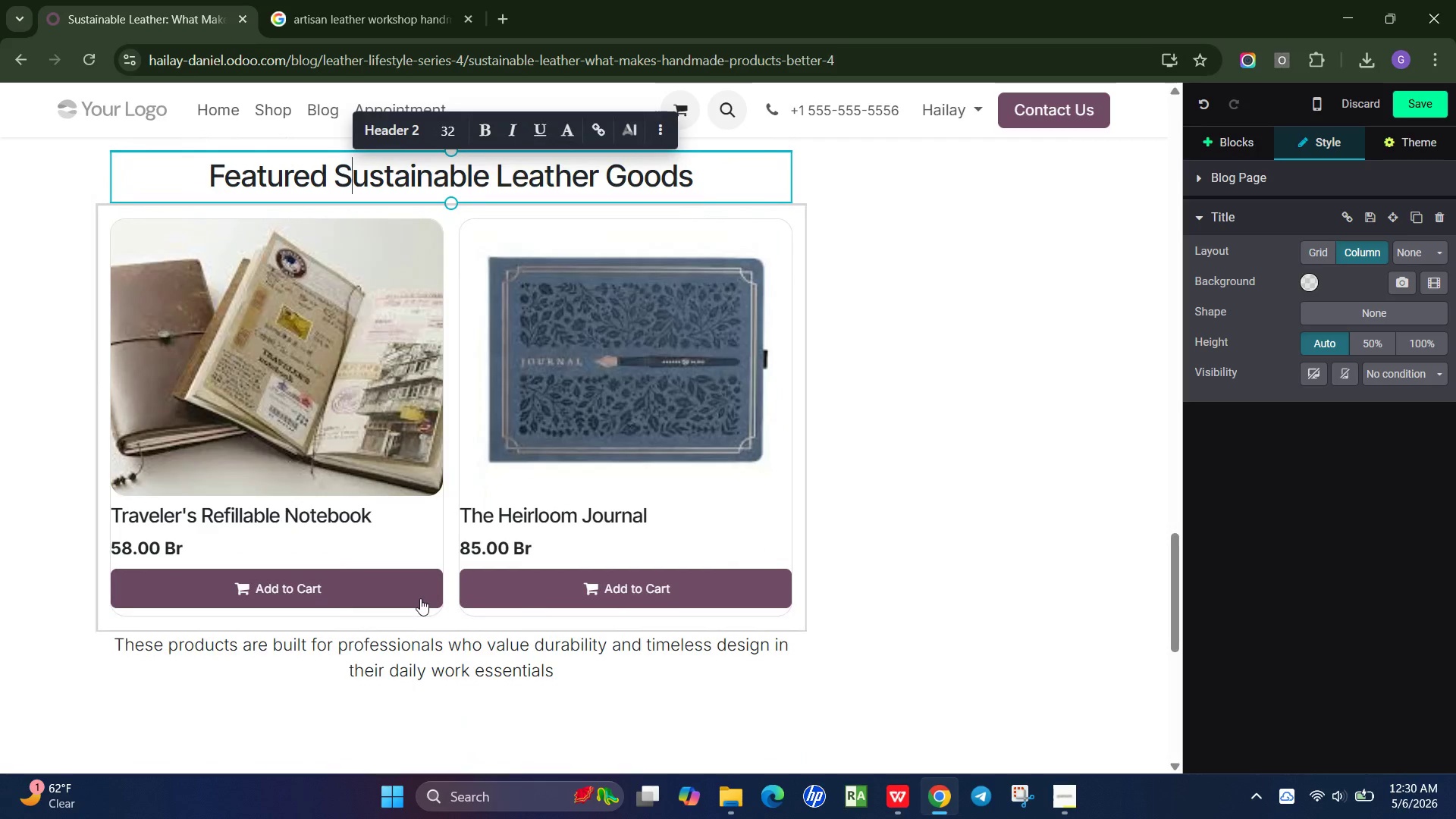 
scroll: coordinate [438, 634], scroll_direction: up, amount: 1.0
 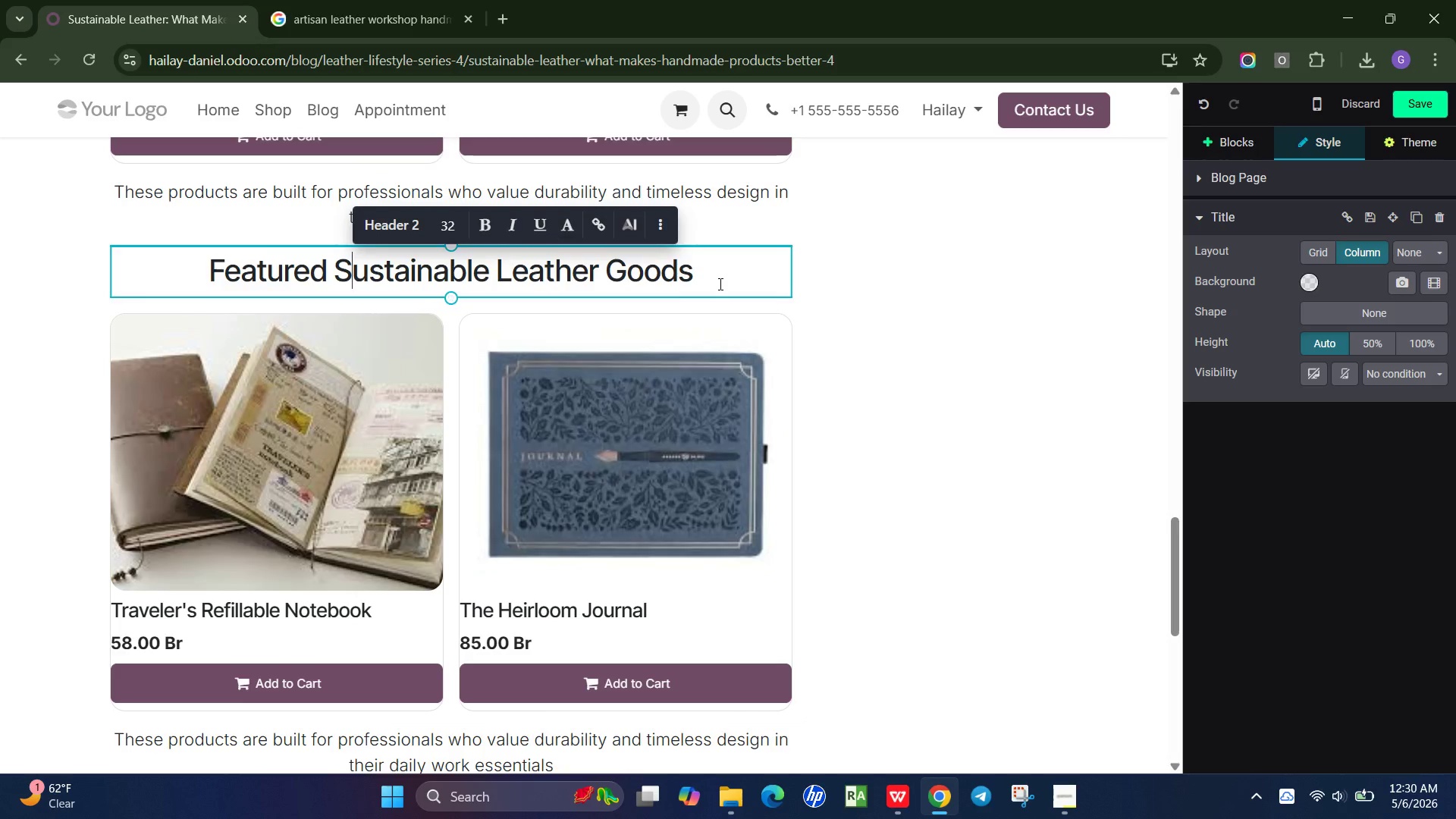 
left_click_drag(start_coordinate=[719, 284], to_coordinate=[209, 312])
 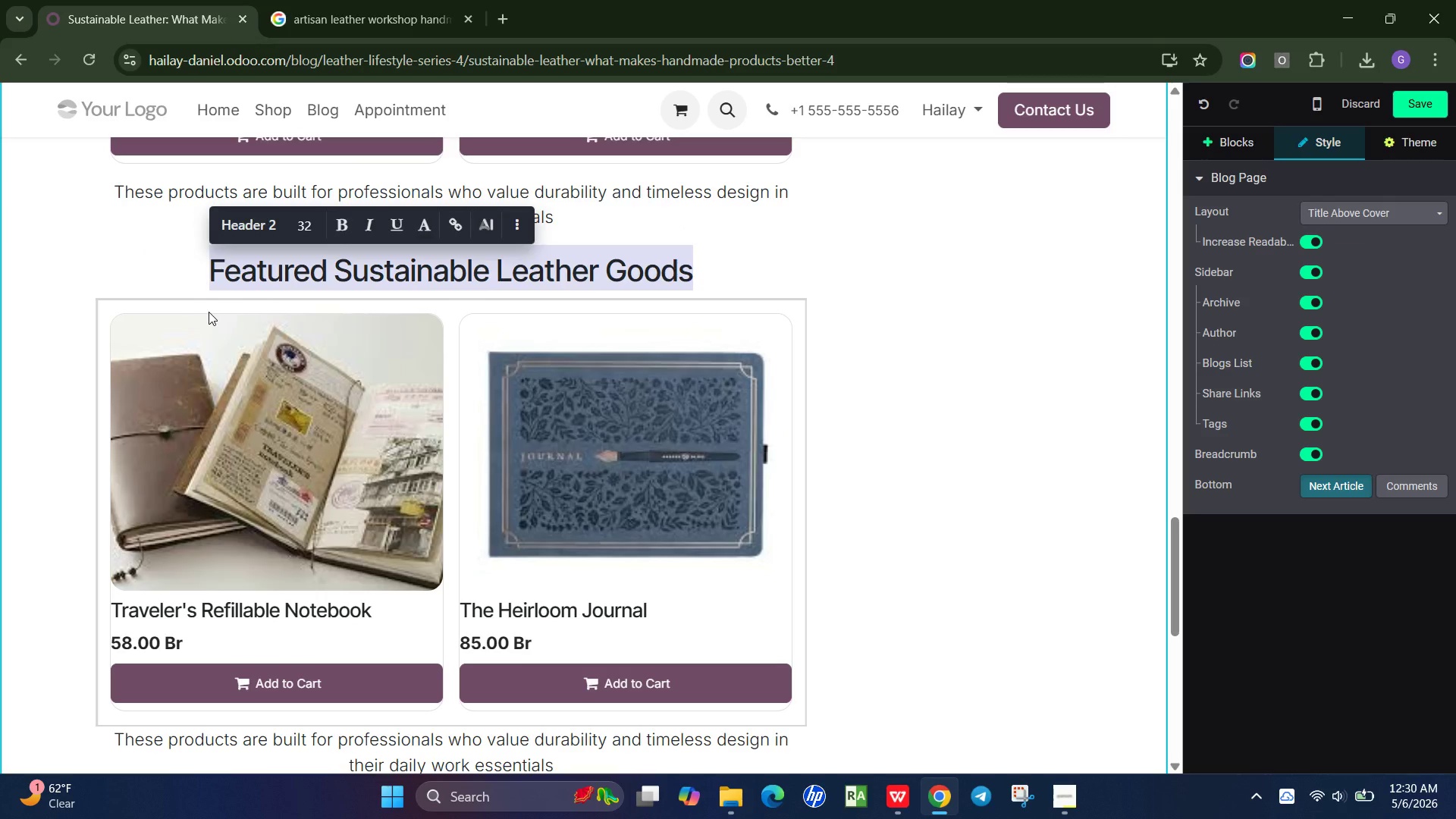 
type(Travel & Everyday Sustainability Essentials)
 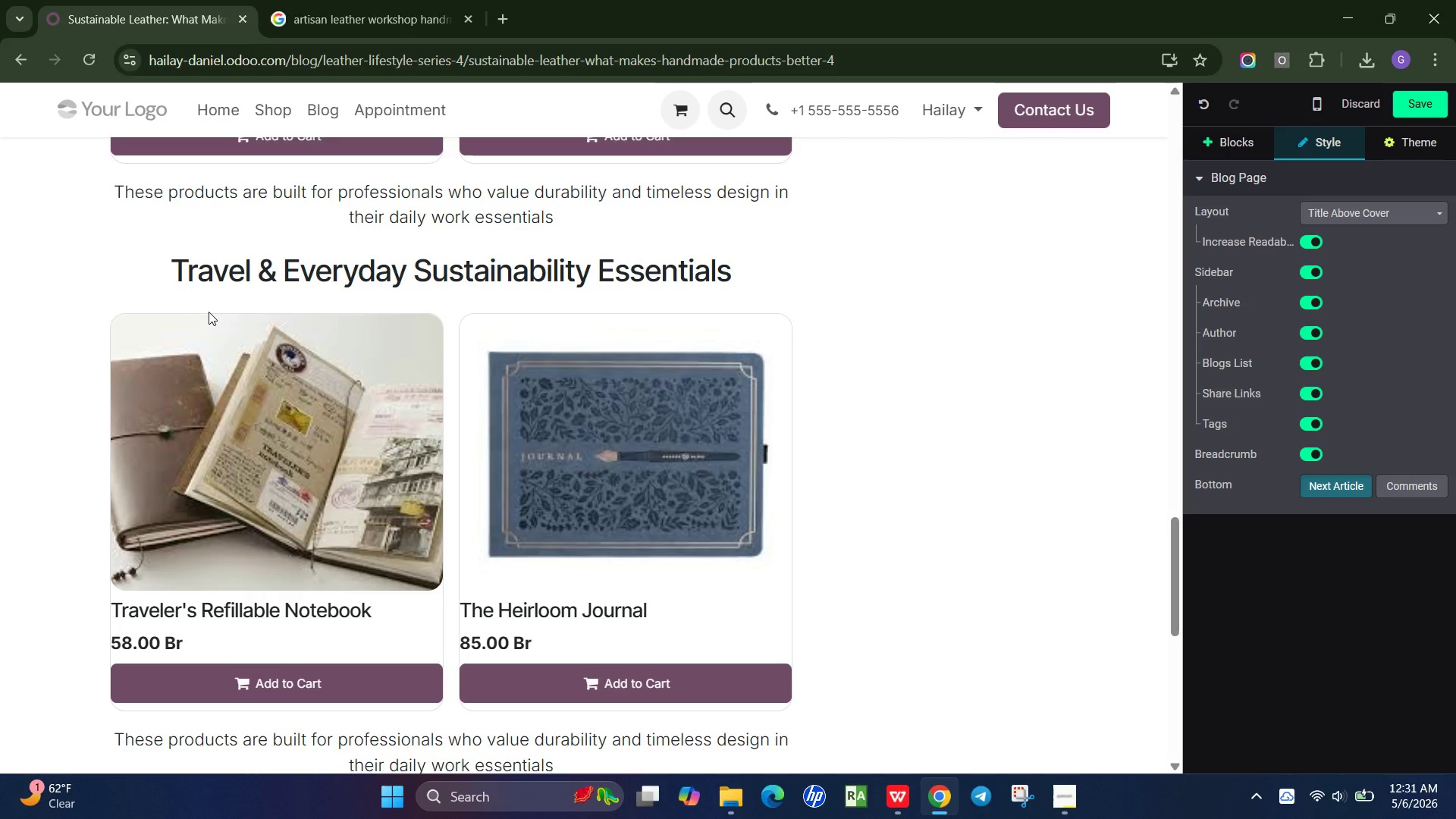 
scroll: coordinate [422, 400], scroll_direction: down, amount: 2.0
 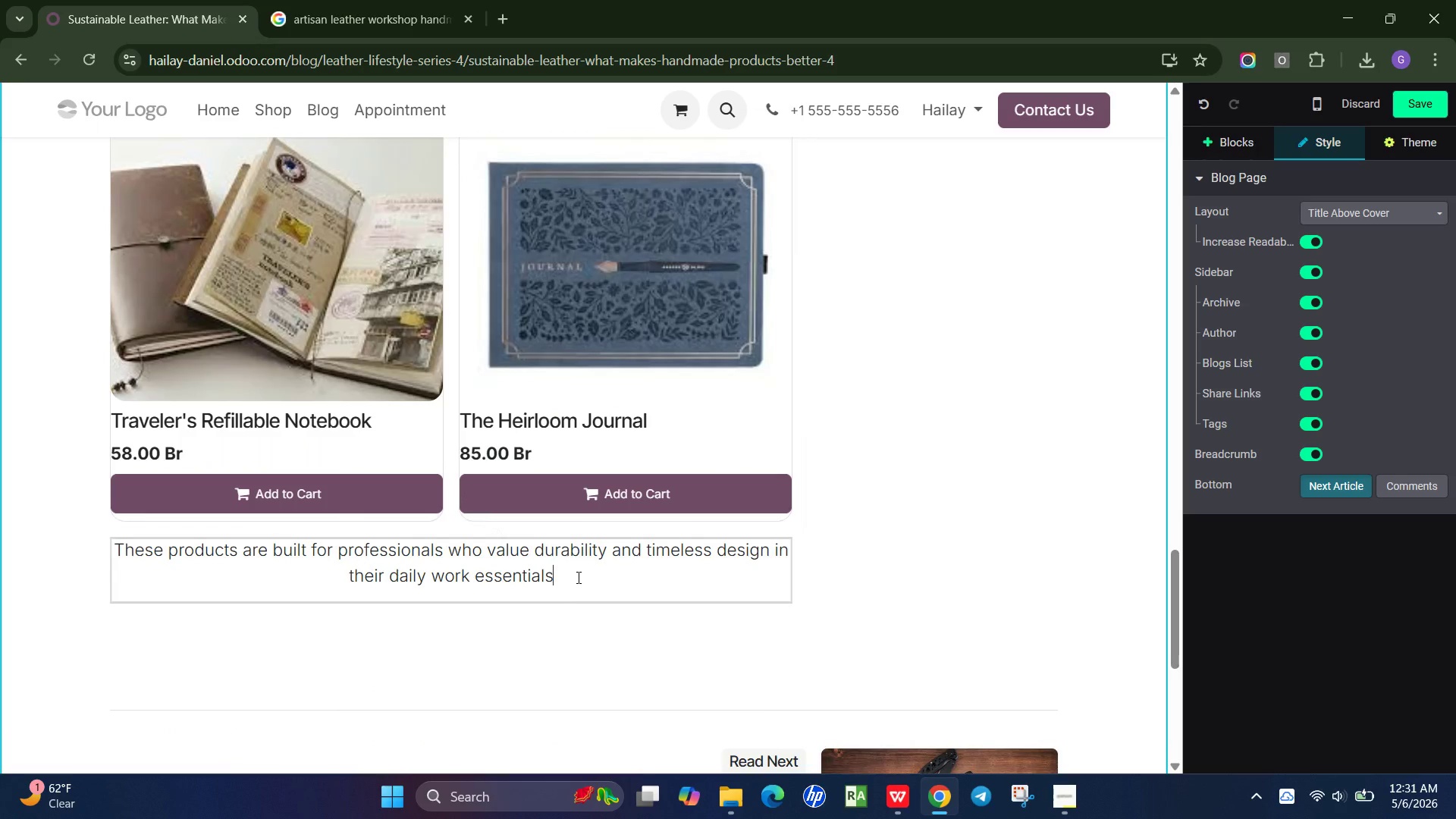 
left_click_drag(start_coordinate=[577, 577], to_coordinate=[110, 541])
 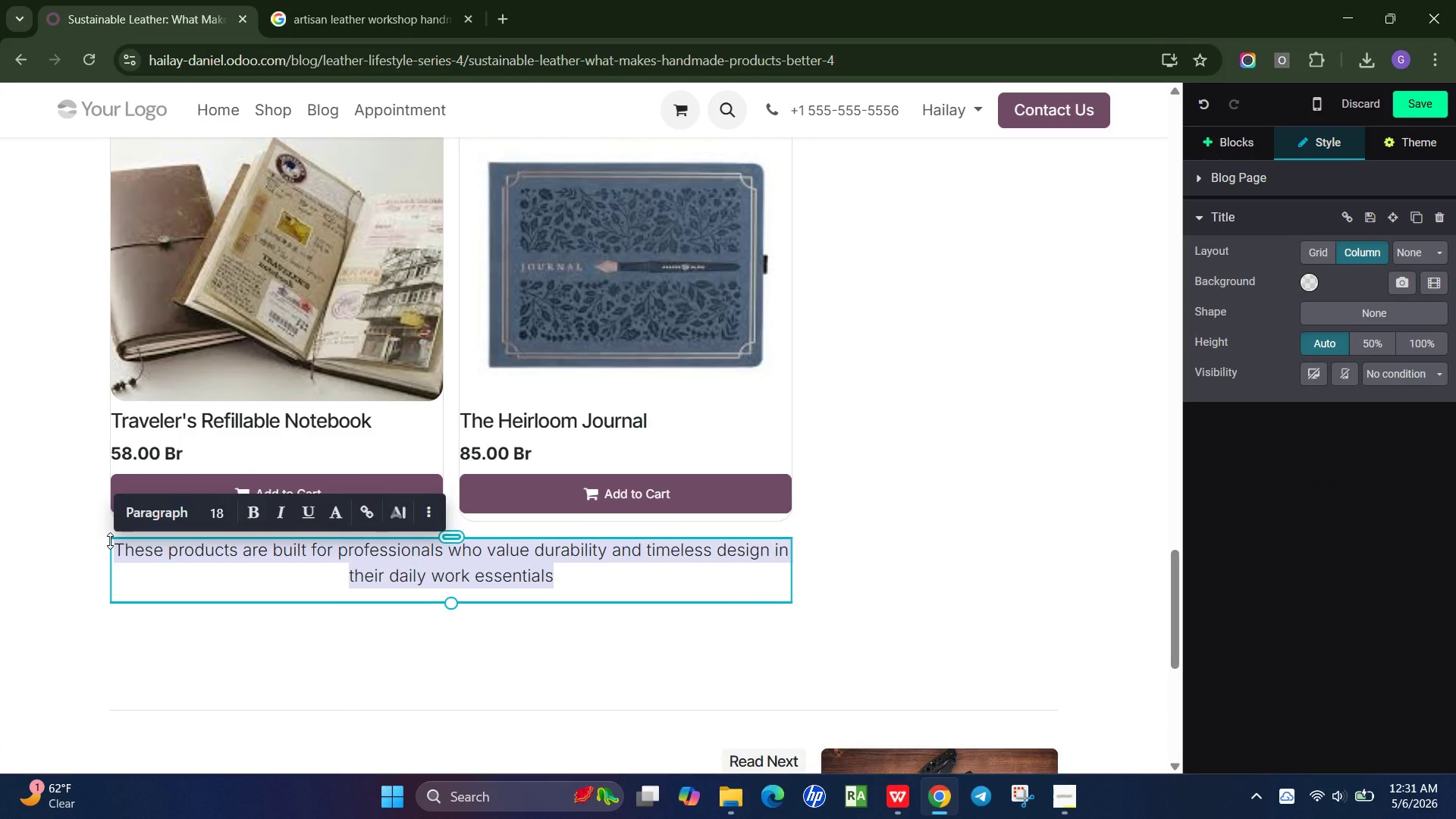 
type(Reliable, logn)
key(Backspace)
key(Backspace)
type(ng)
 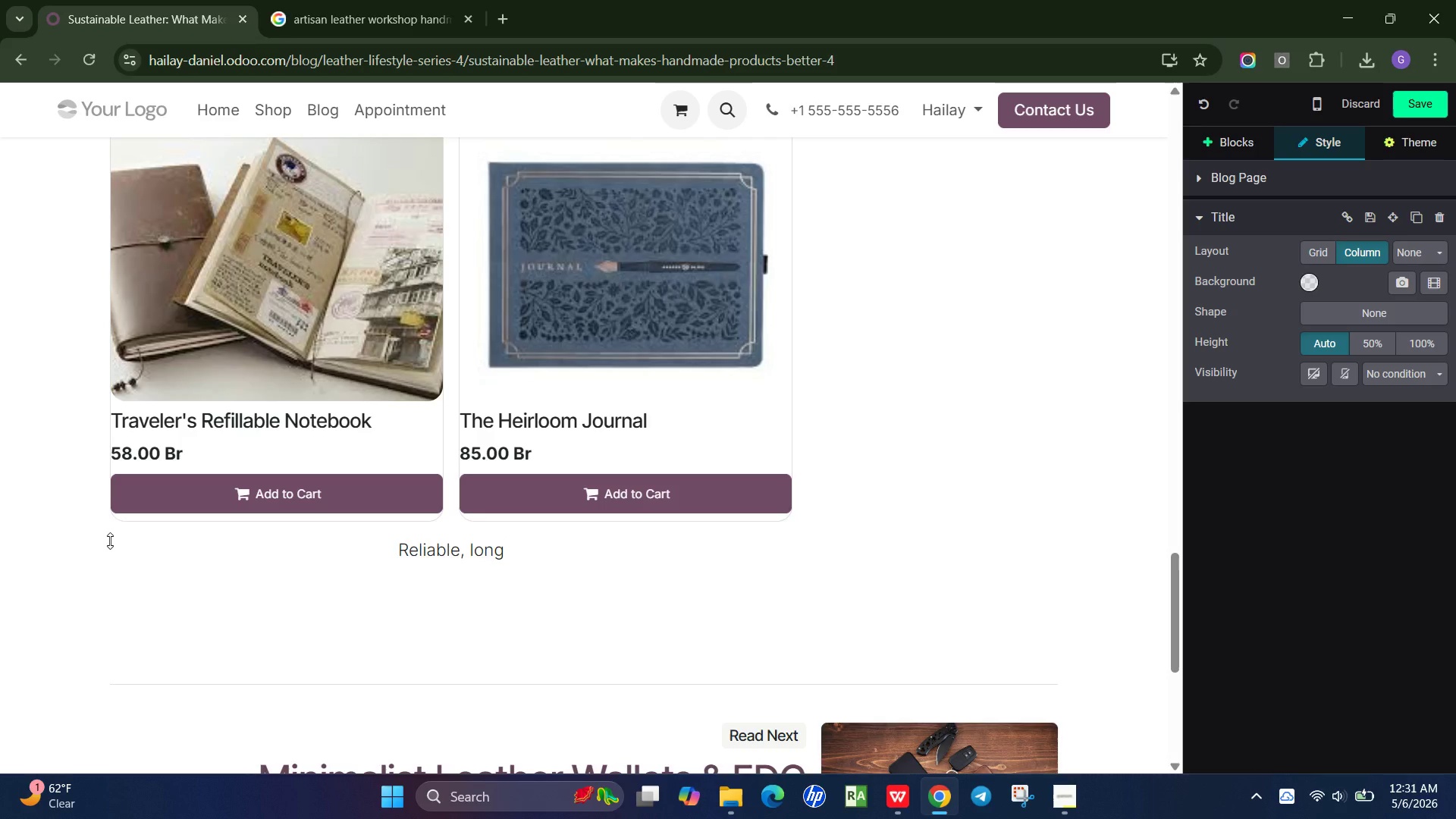 
wait(6.05)
 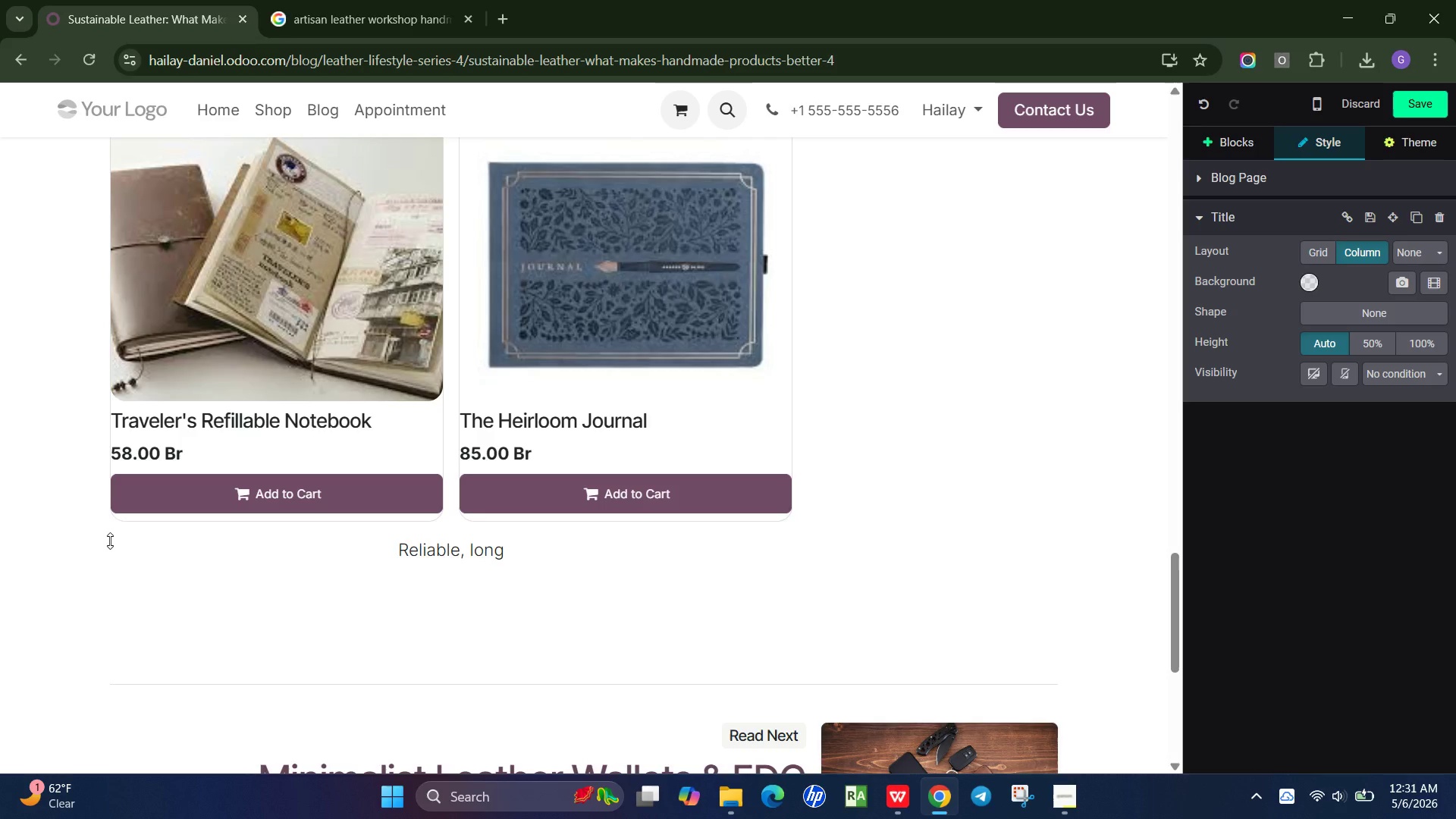 
type(-lasting s)
key(Backspace)
type(accessories that reduce the need for)
 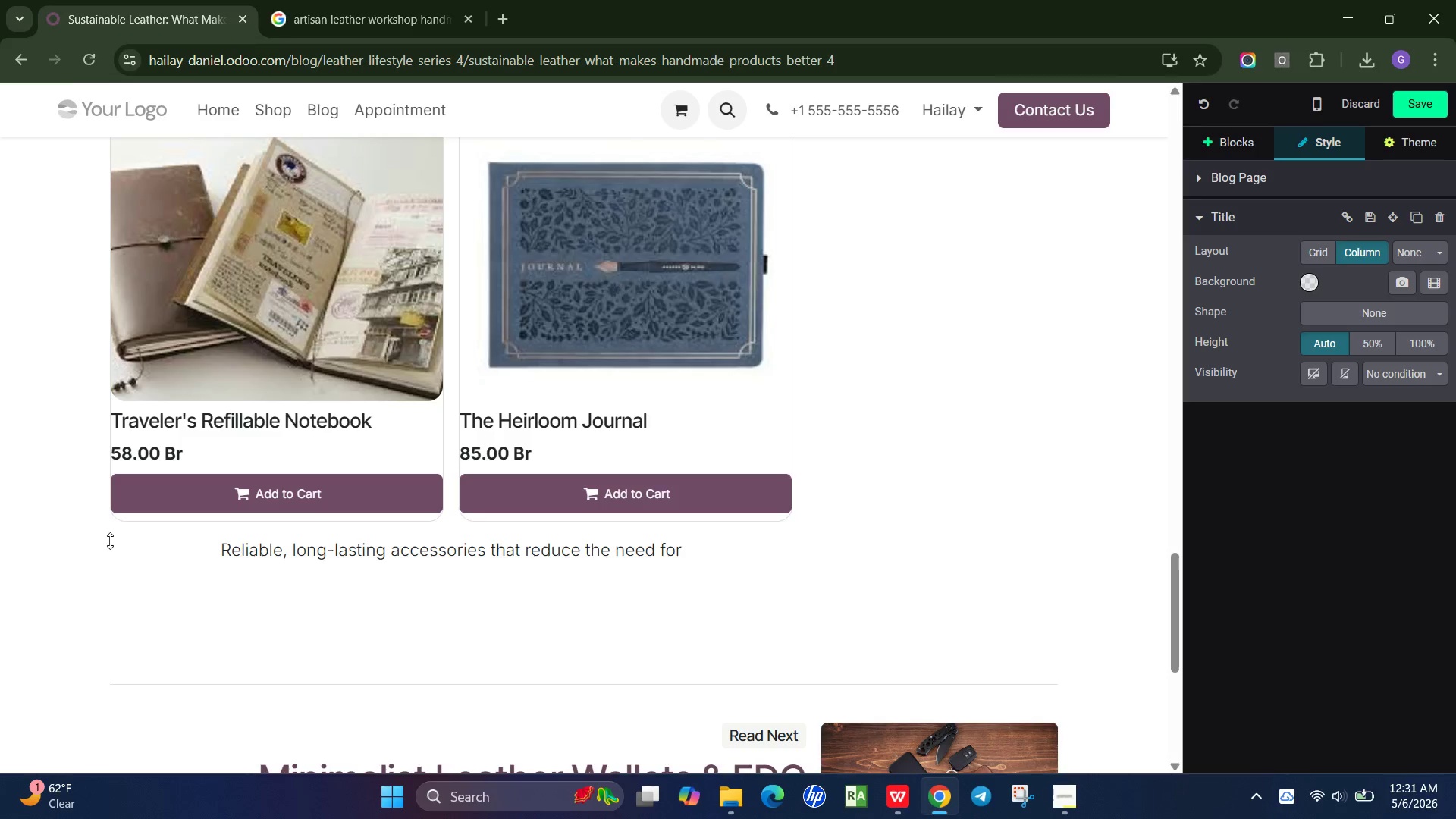 
wait(5.12)
 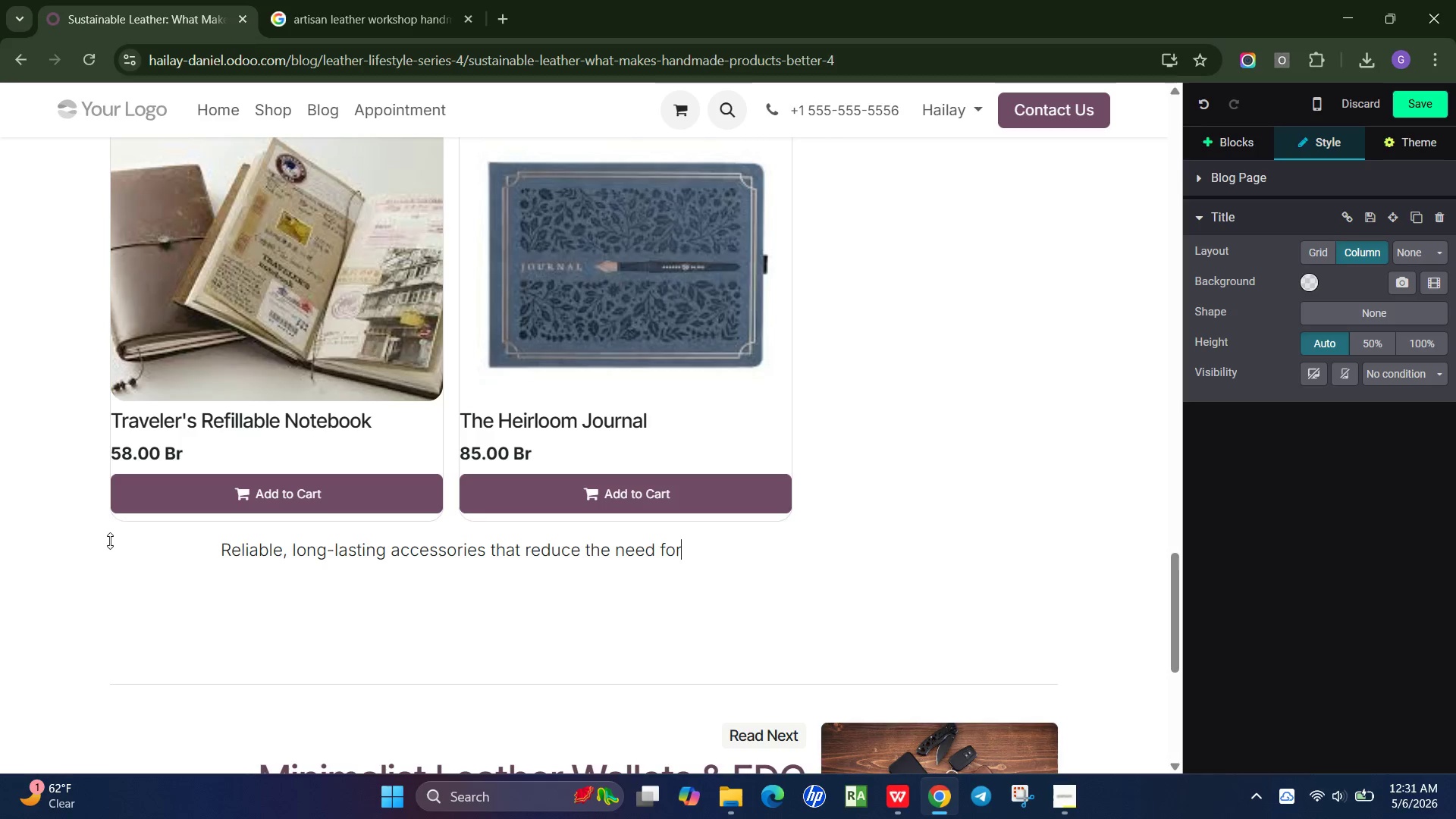 
type( constant replacement while maintaining premium style.)
 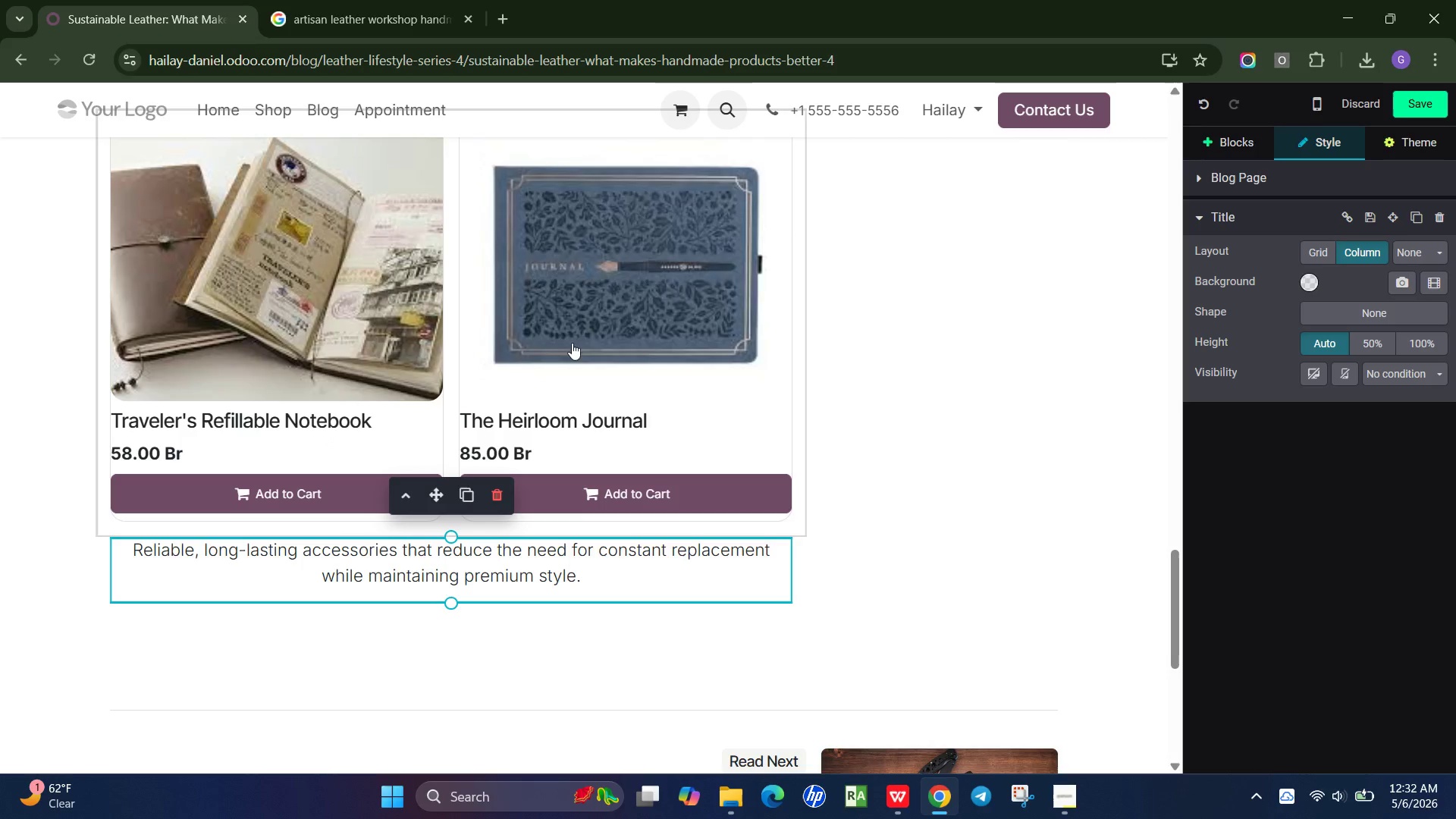 
left_click([775, 421])
 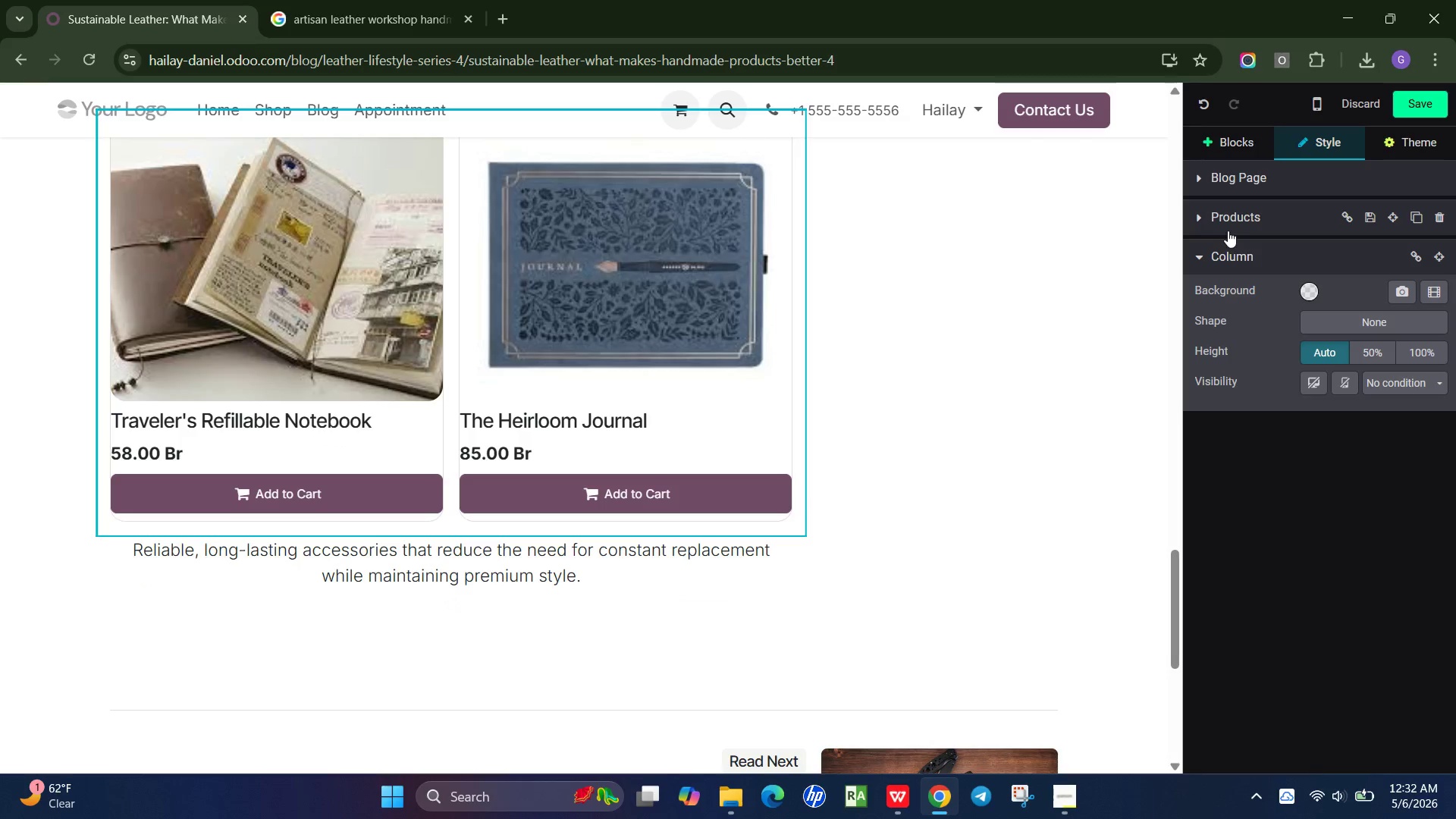 
left_click([1201, 219])
 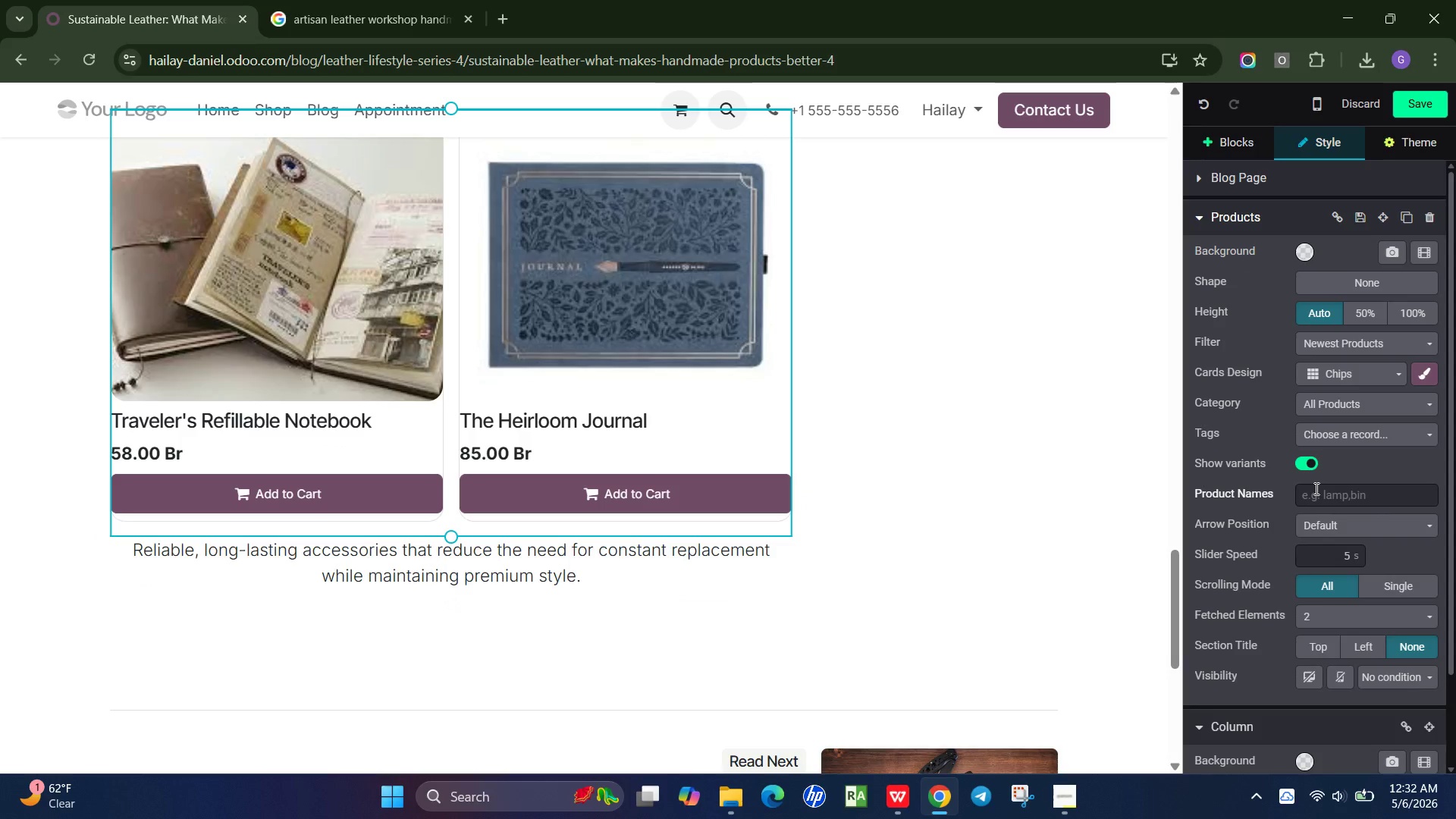 
left_click([1315, 490])
 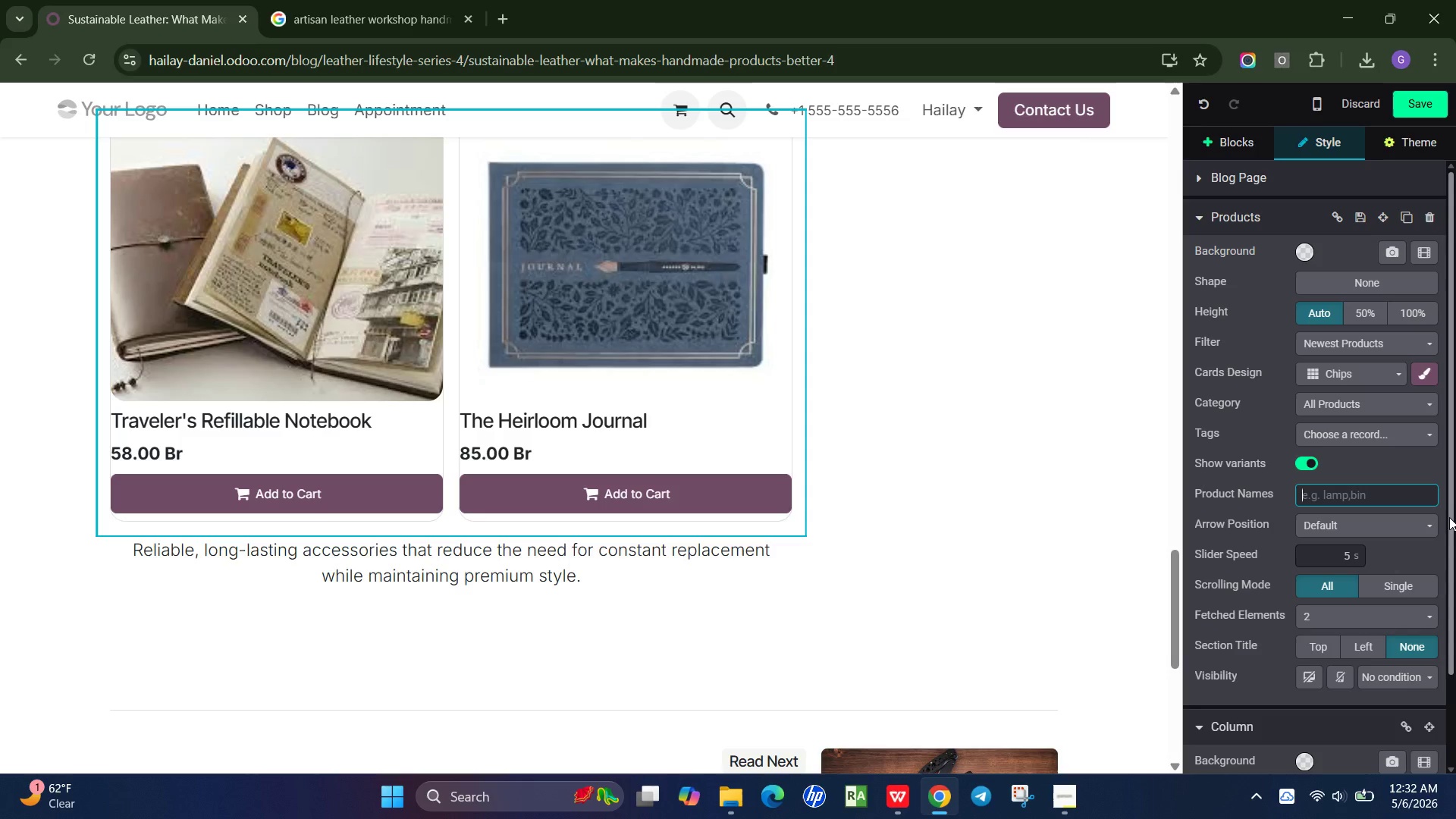 
wait(5.77)
 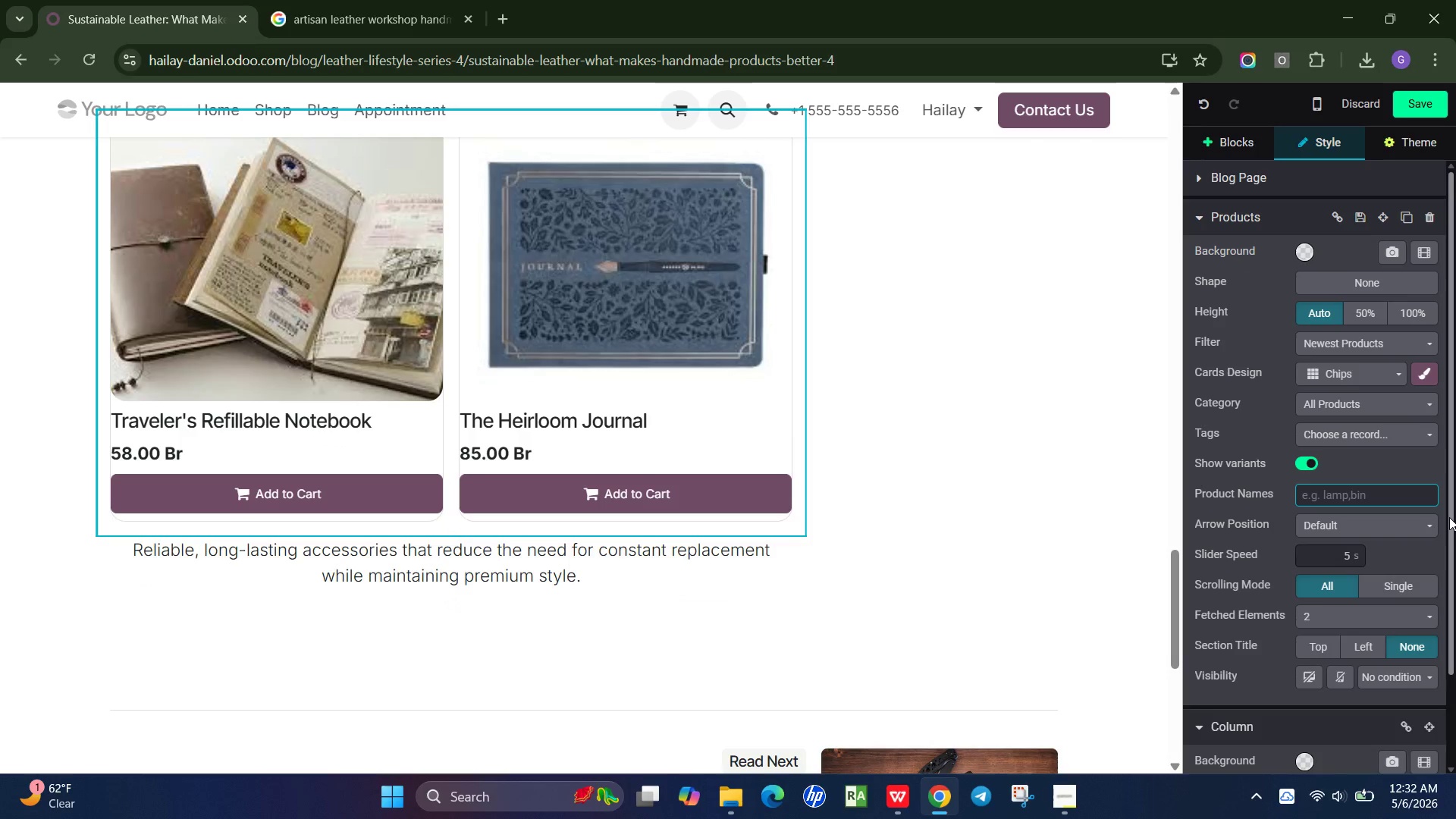 
type(rustr)
key(Backspace)
key(Backspace)
type(tic passport holdr,heritage belt)
 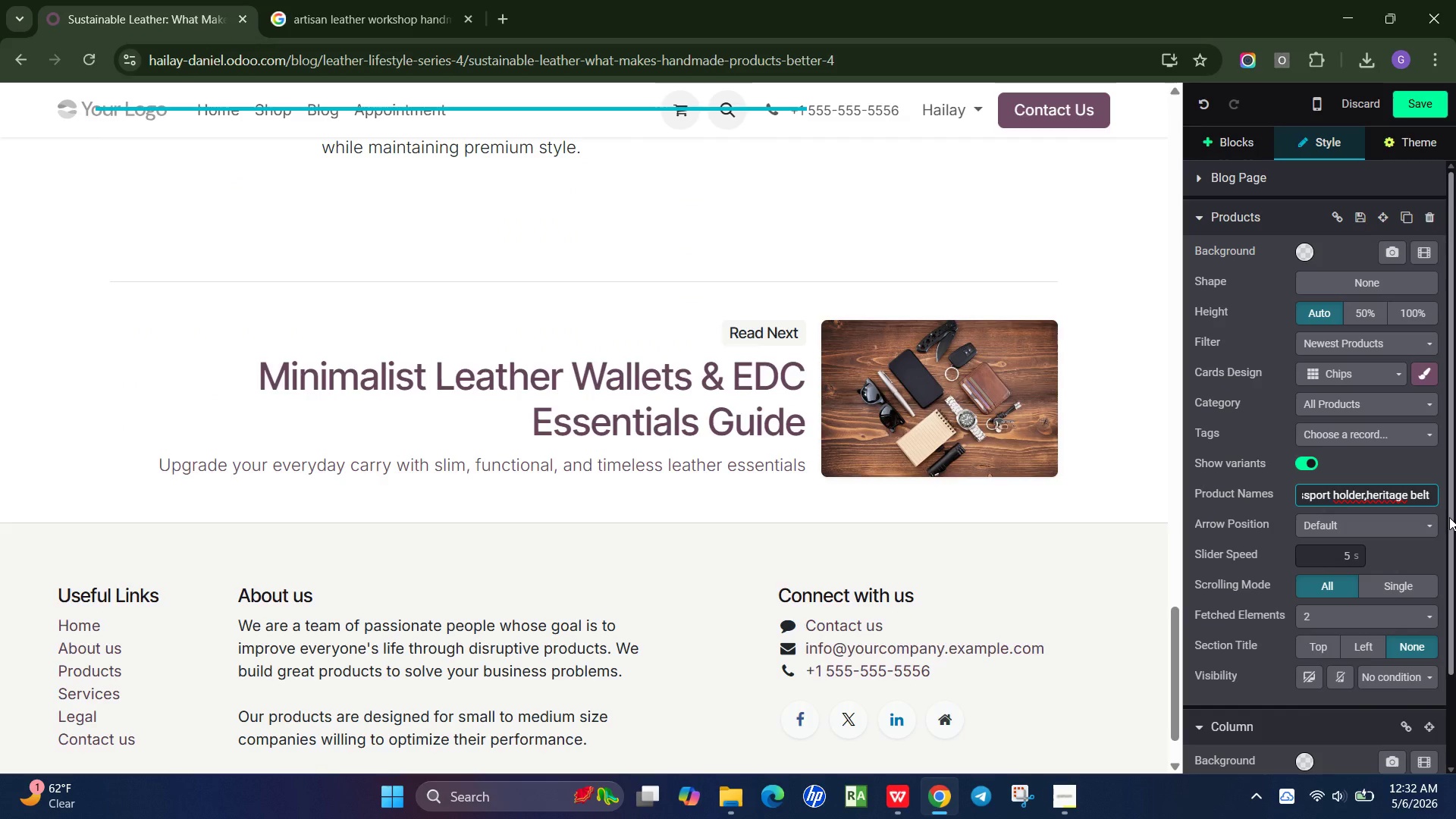 
key(Enter)
 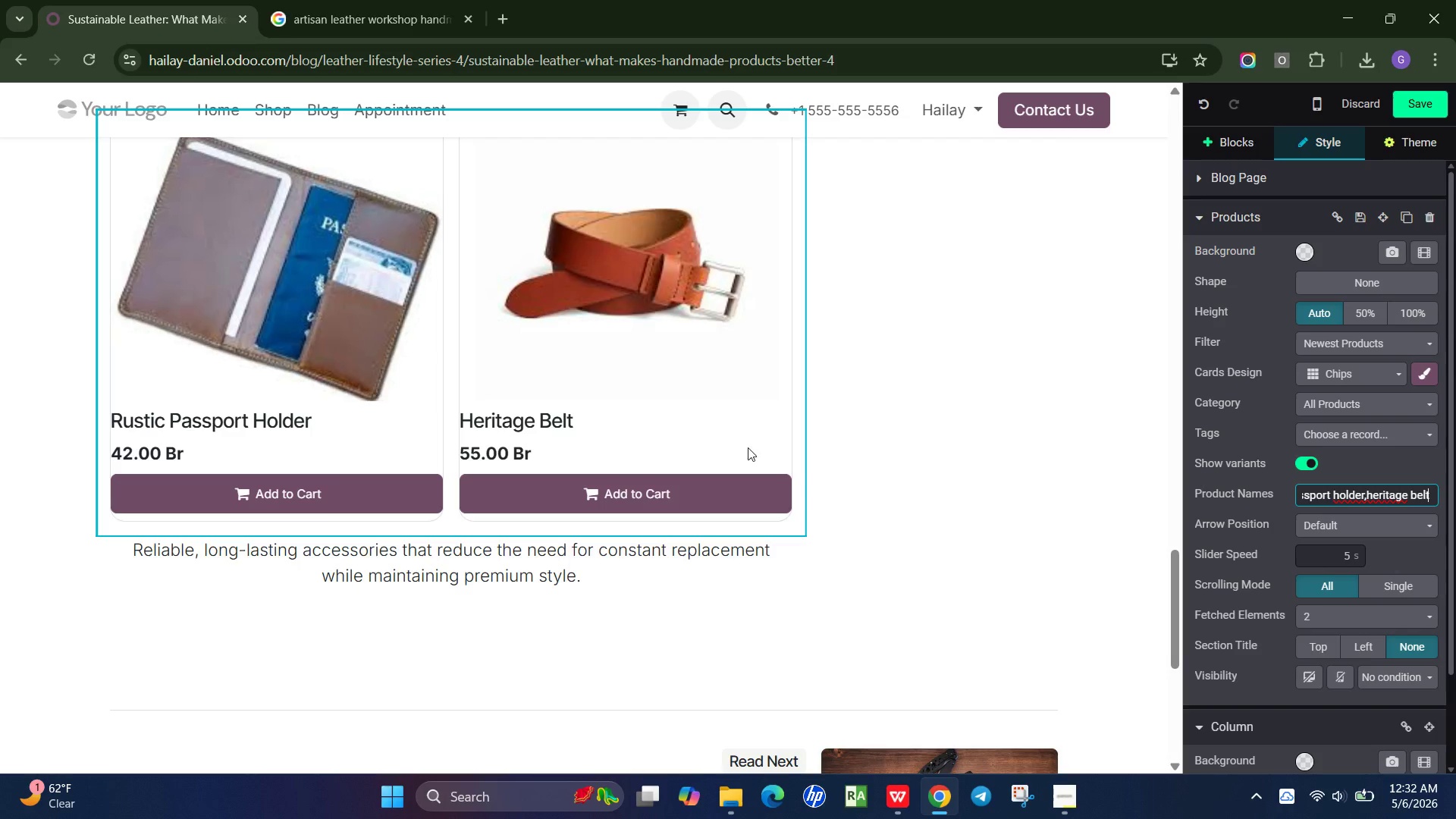 
scroll: coordinate [827, 459], scroll_direction: up, amount: 1.0
 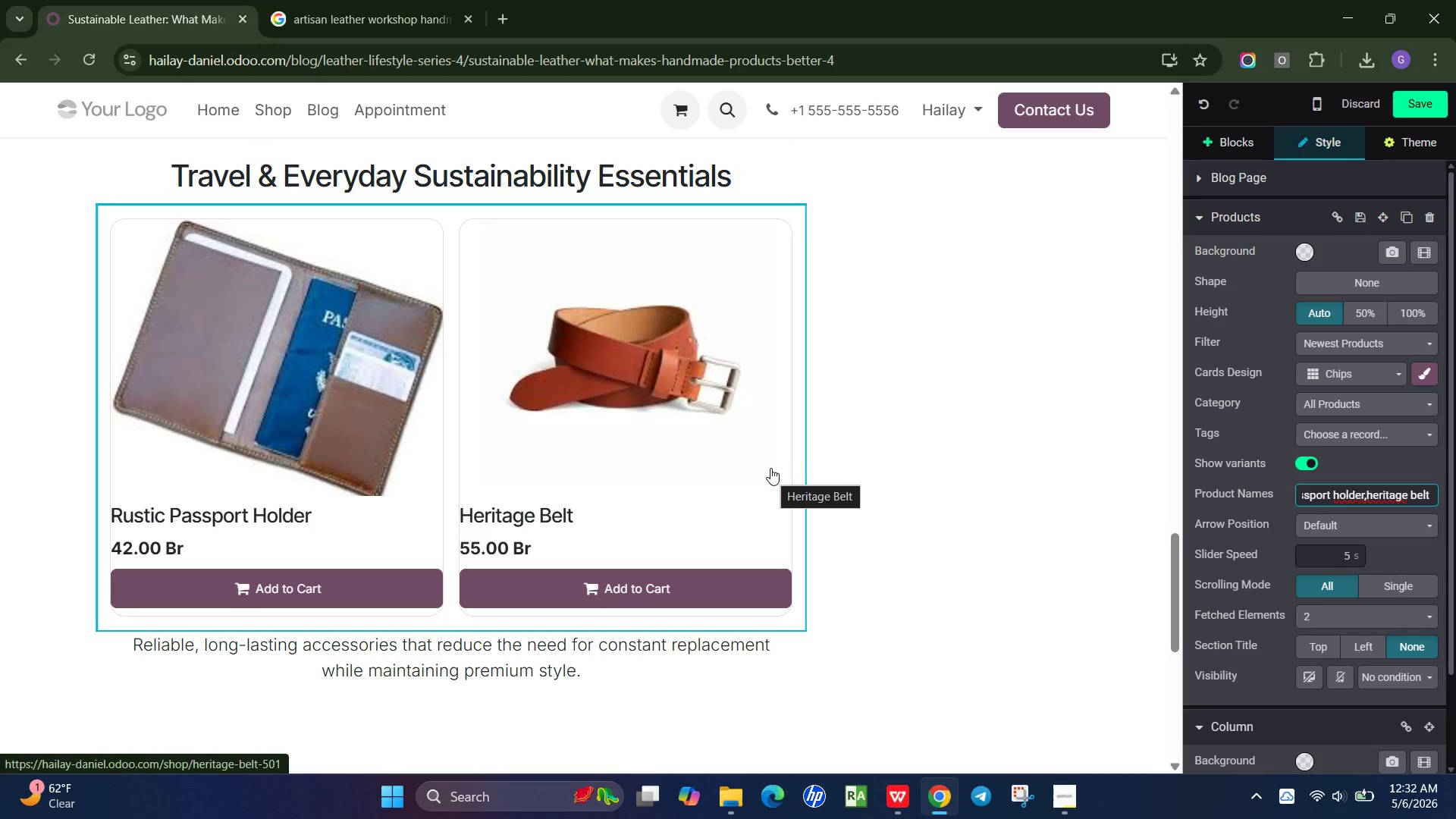 
wait(8.33)
 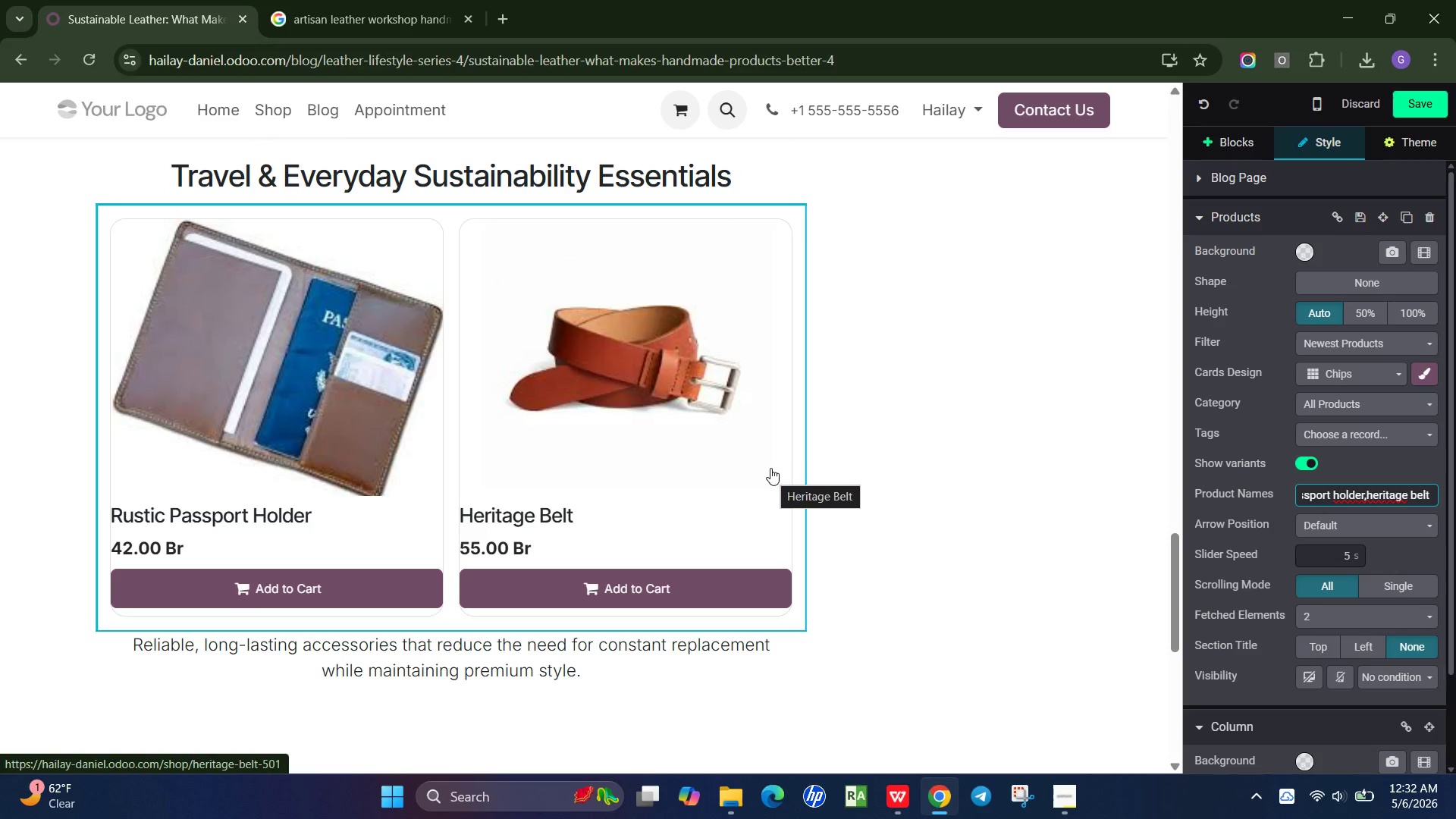 
scroll: coordinate [552, 197], scroll_direction: up, amount: 2.0
 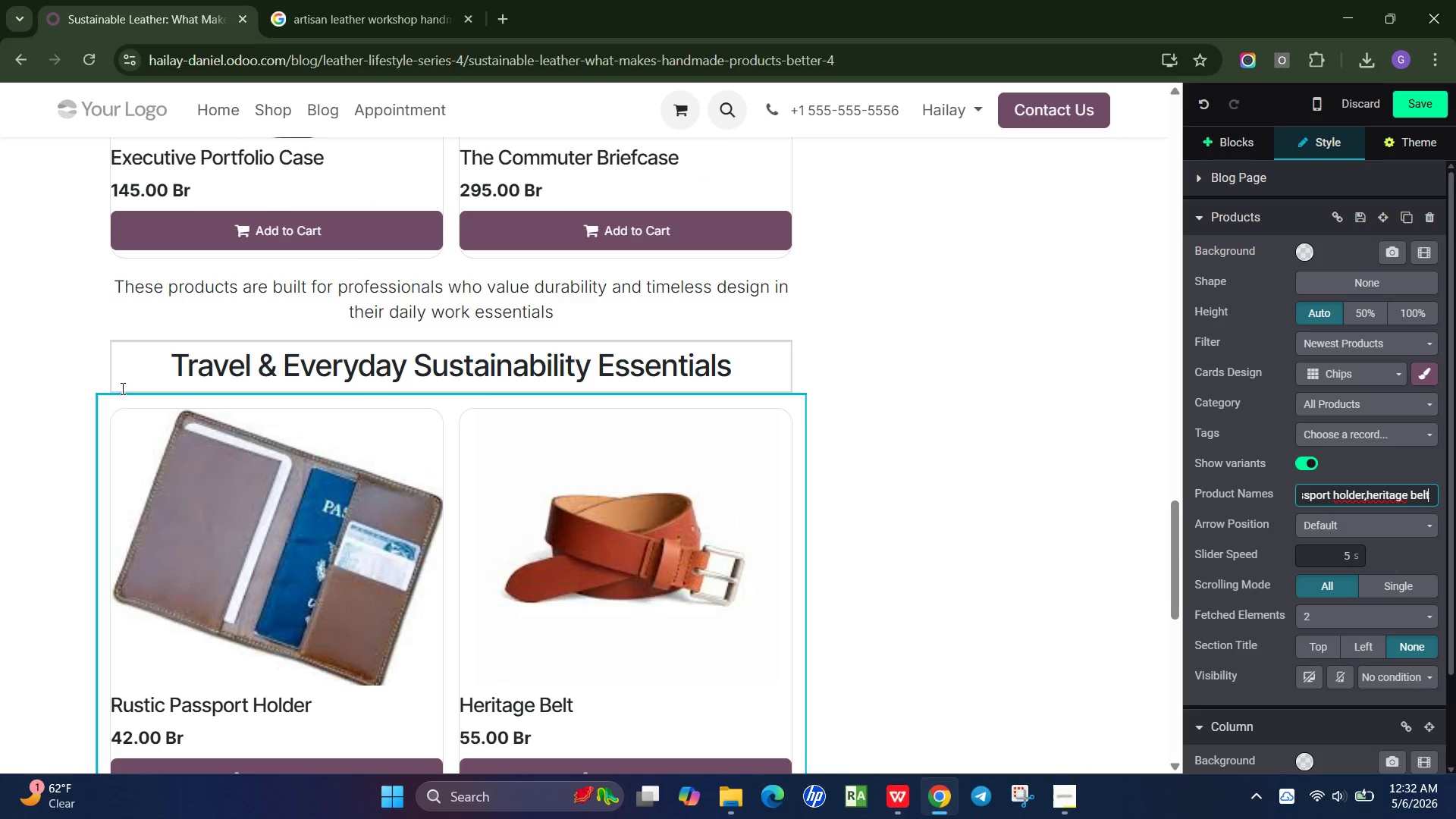 
scroll: coordinate [443, 422], scroll_direction: down, amount: 5.0
 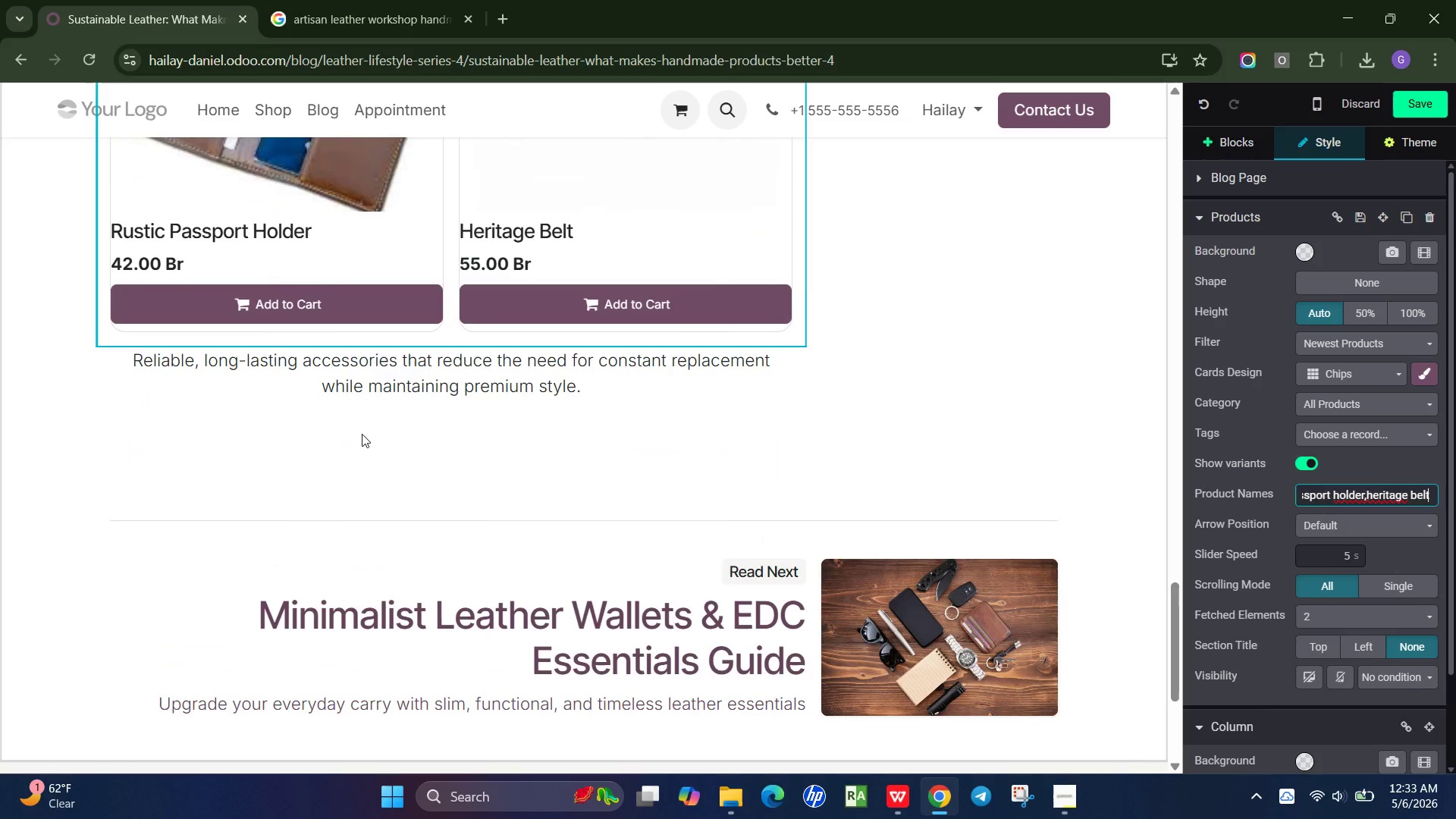 
left_click([362, 434])
 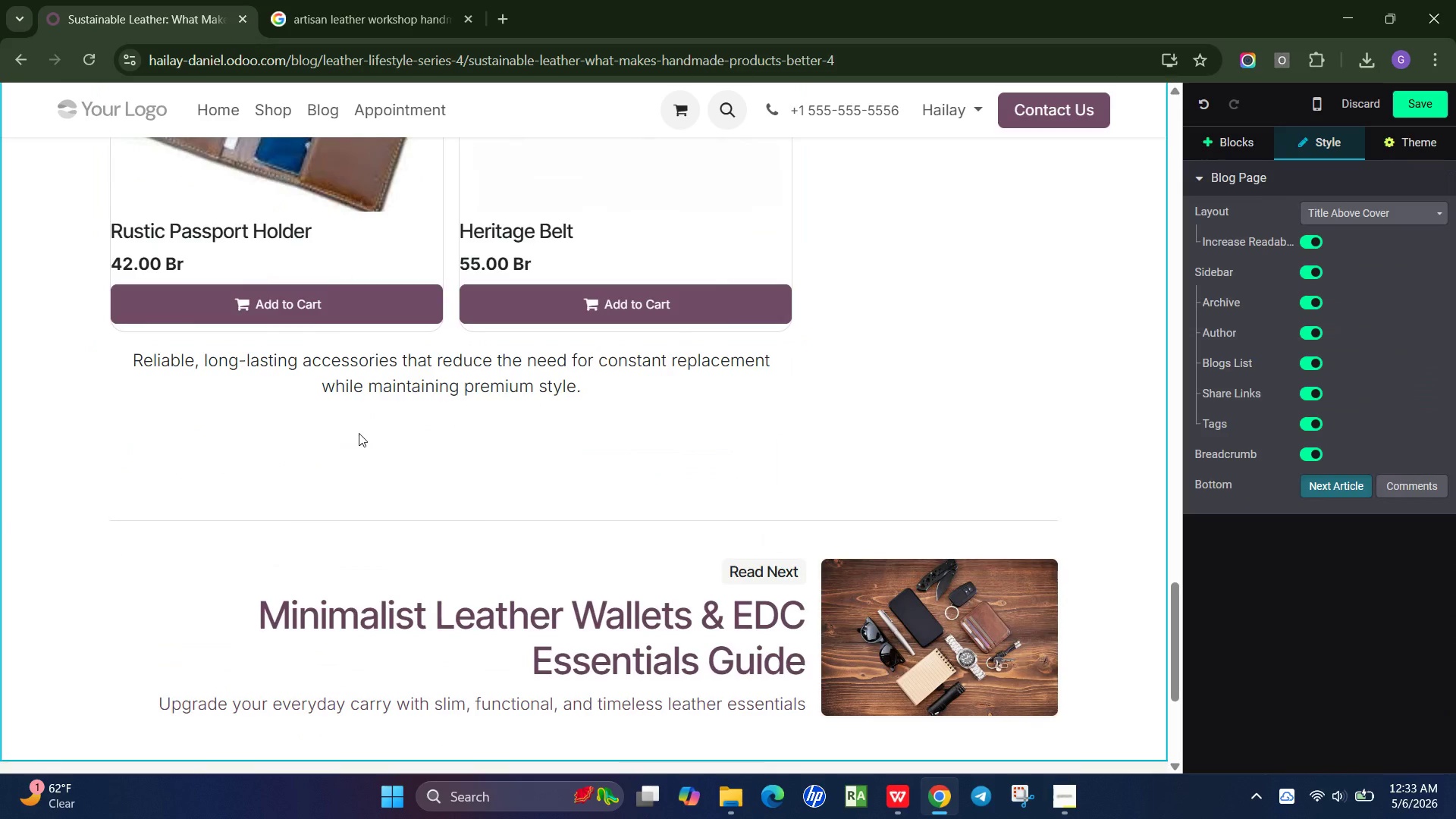 
wait(17.09)
 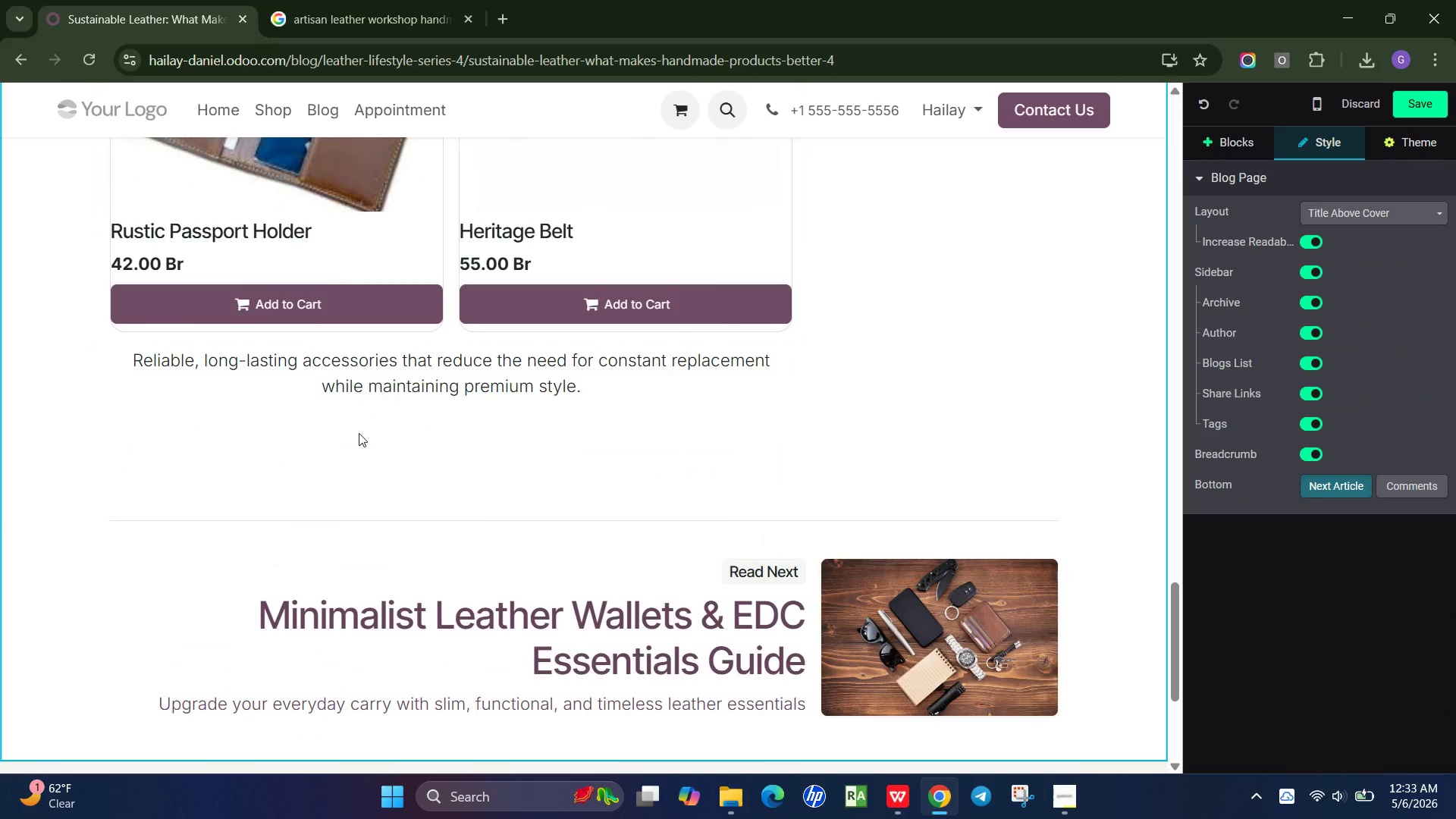 
left_click([1376, 303])
 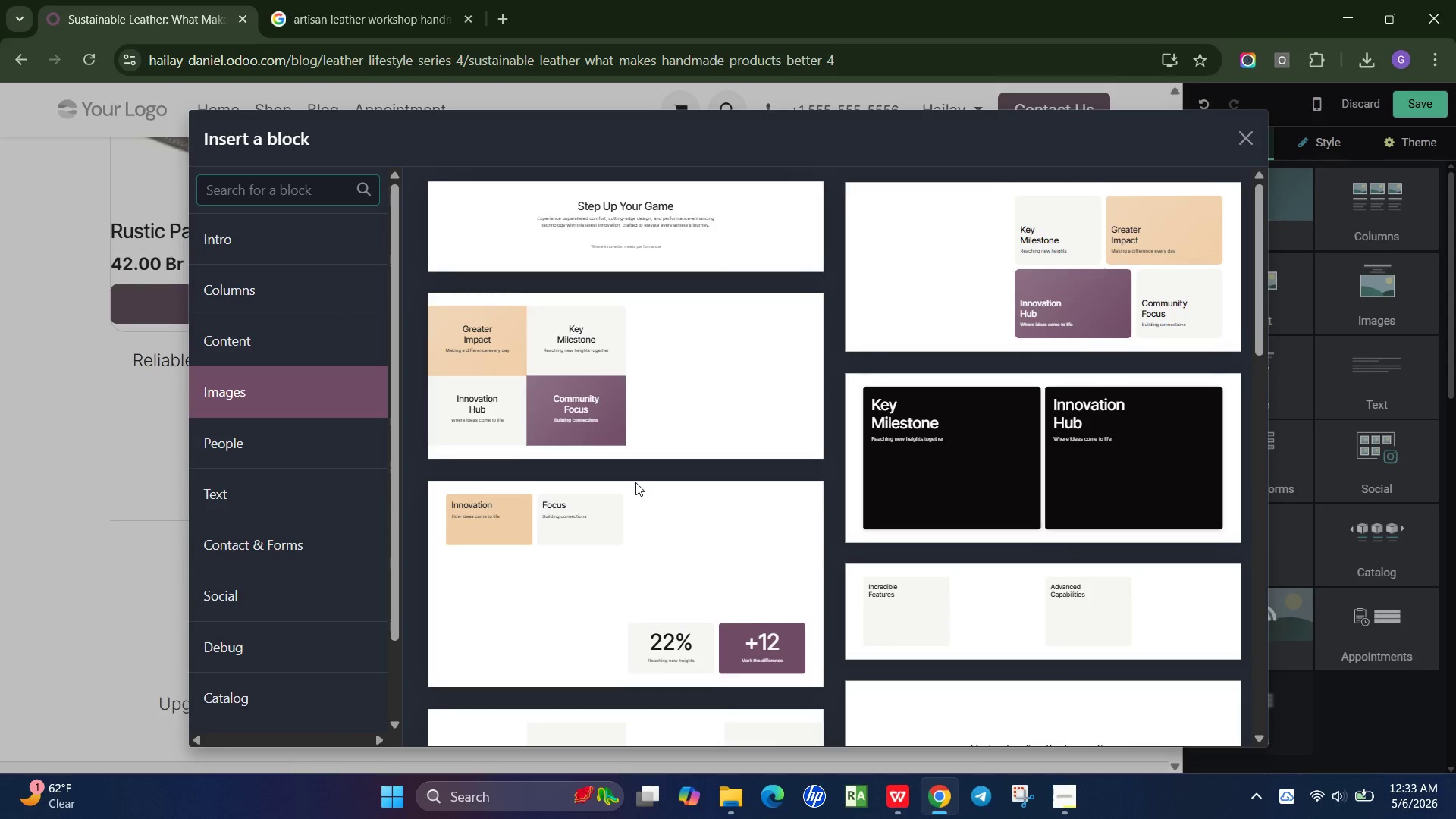 
scroll: coordinate [636, 494], scroll_direction: down, amount: 6.0
 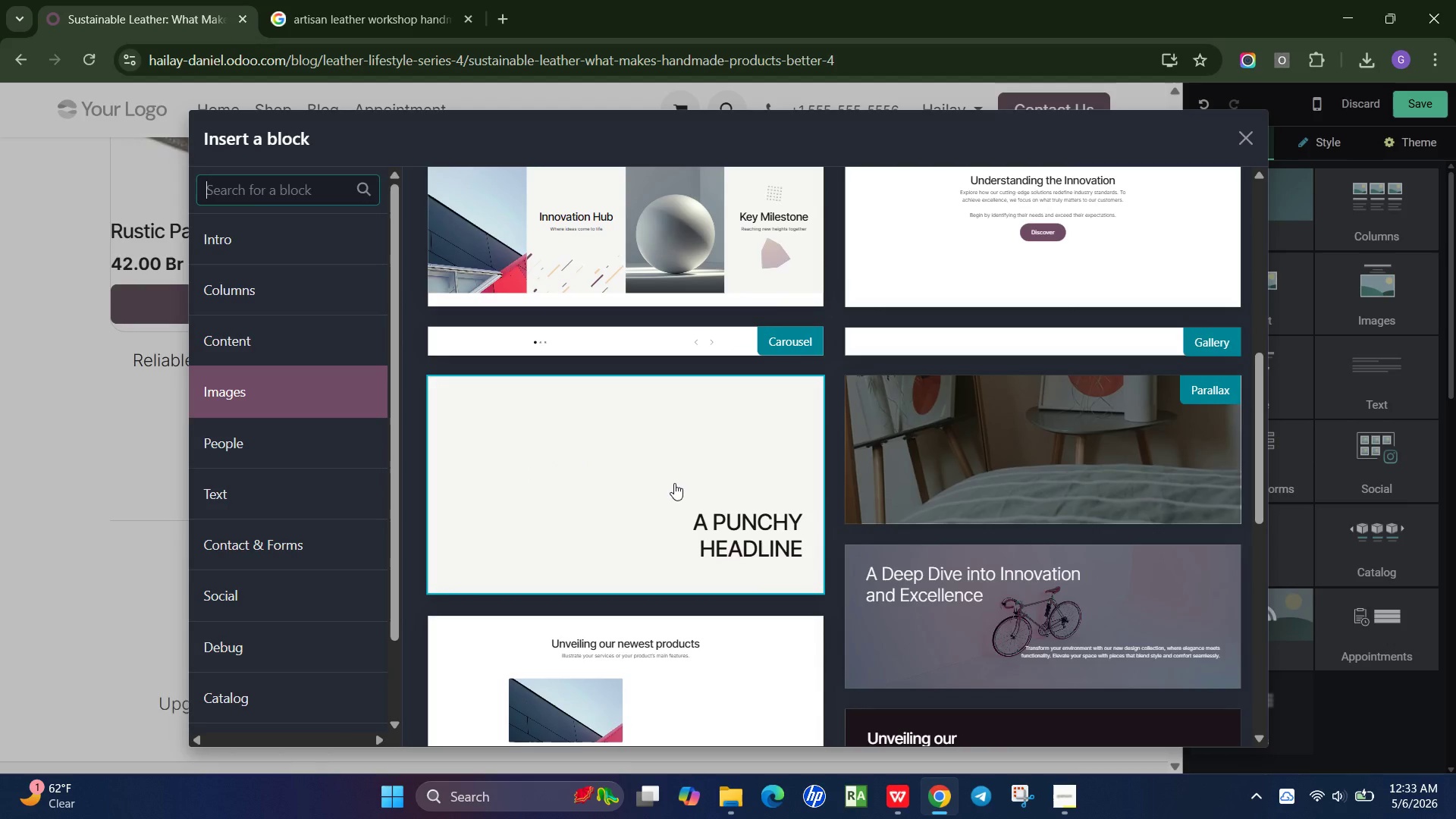 
scroll: coordinate [676, 482], scroll_direction: up, amount: 9.0
 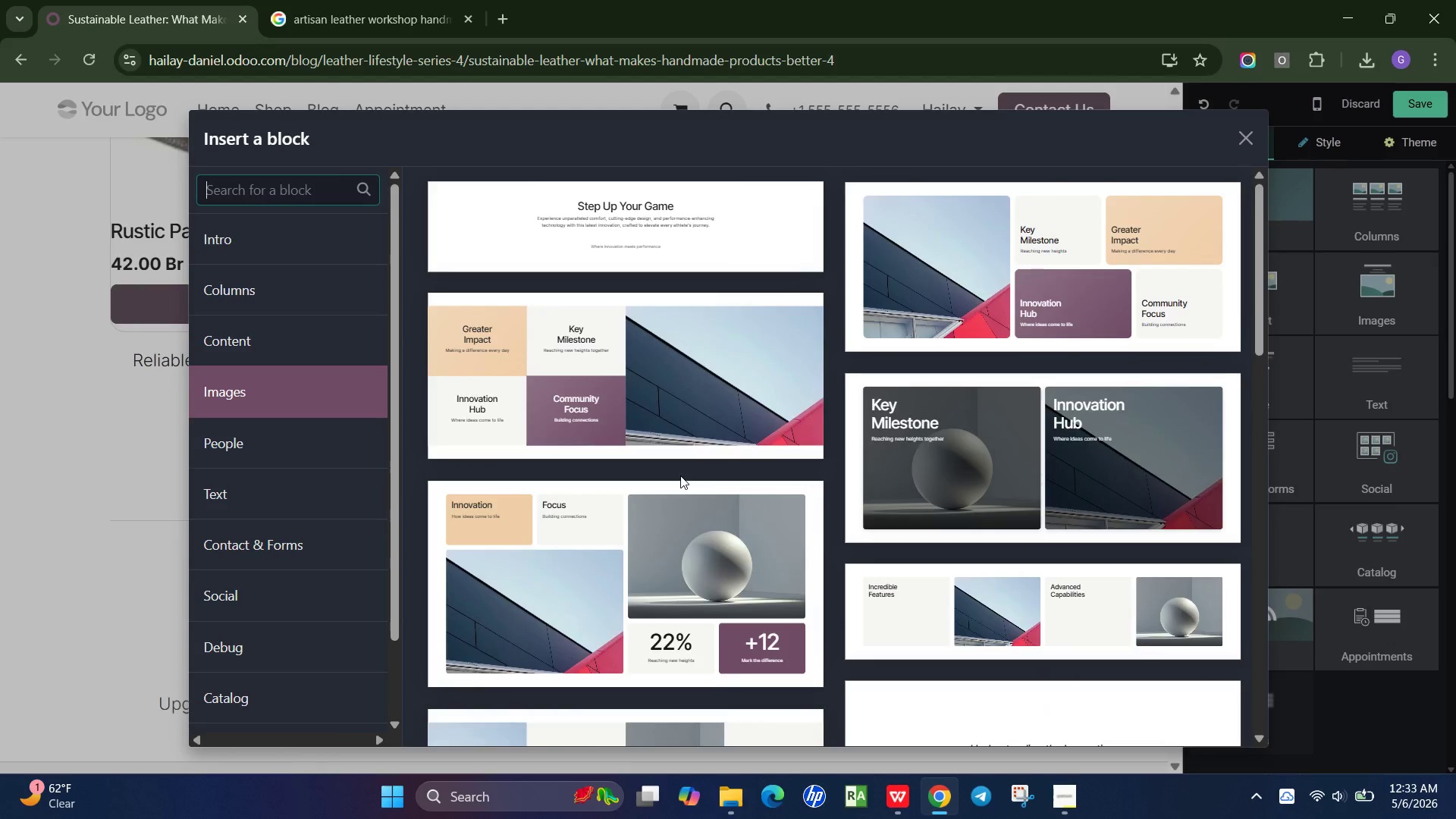 
scroll: coordinate [680, 475], scroll_direction: down, amount: 4.0
 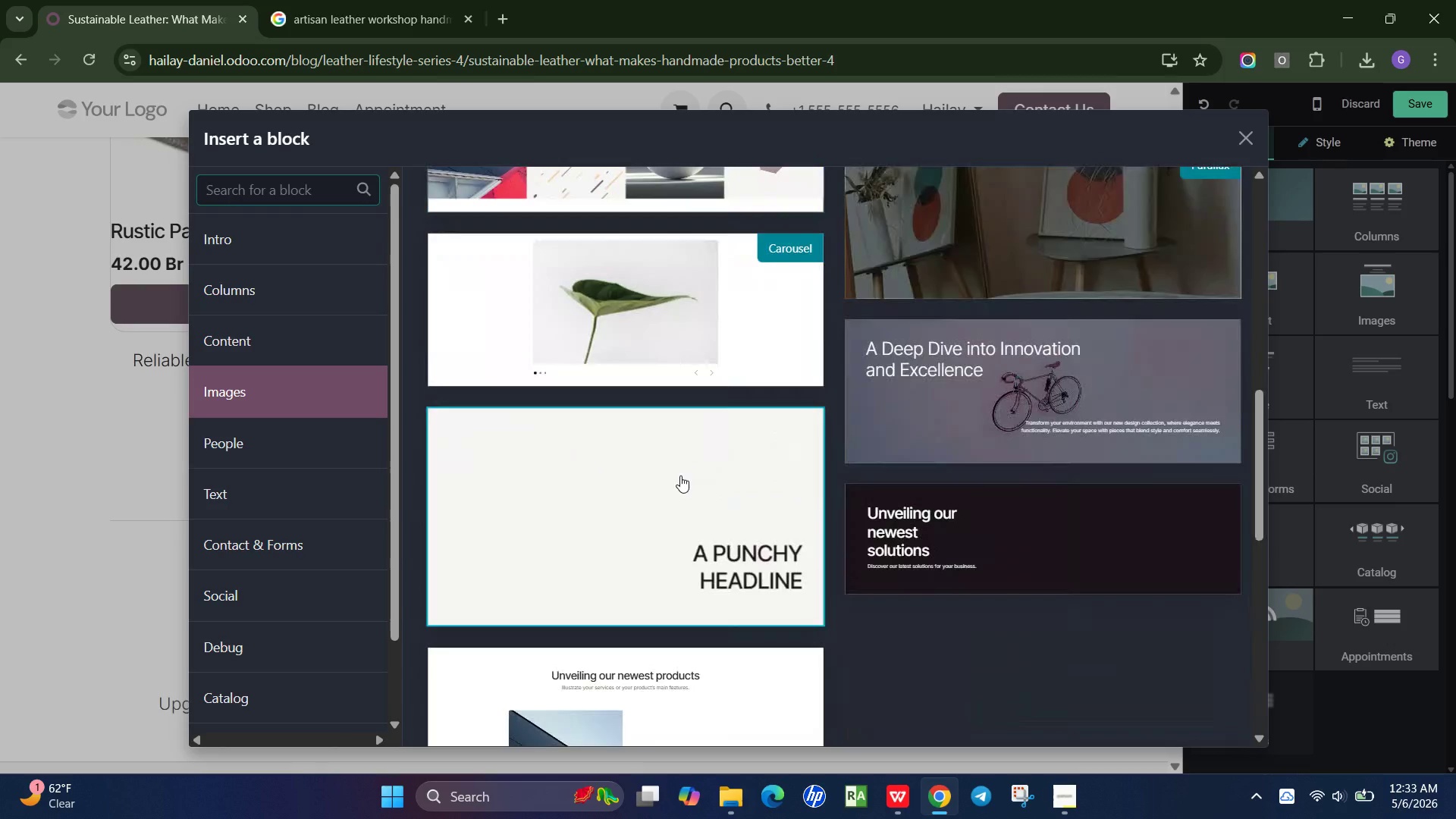 
scroll: coordinate [680, 475], scroll_direction: up, amount: 4.0
 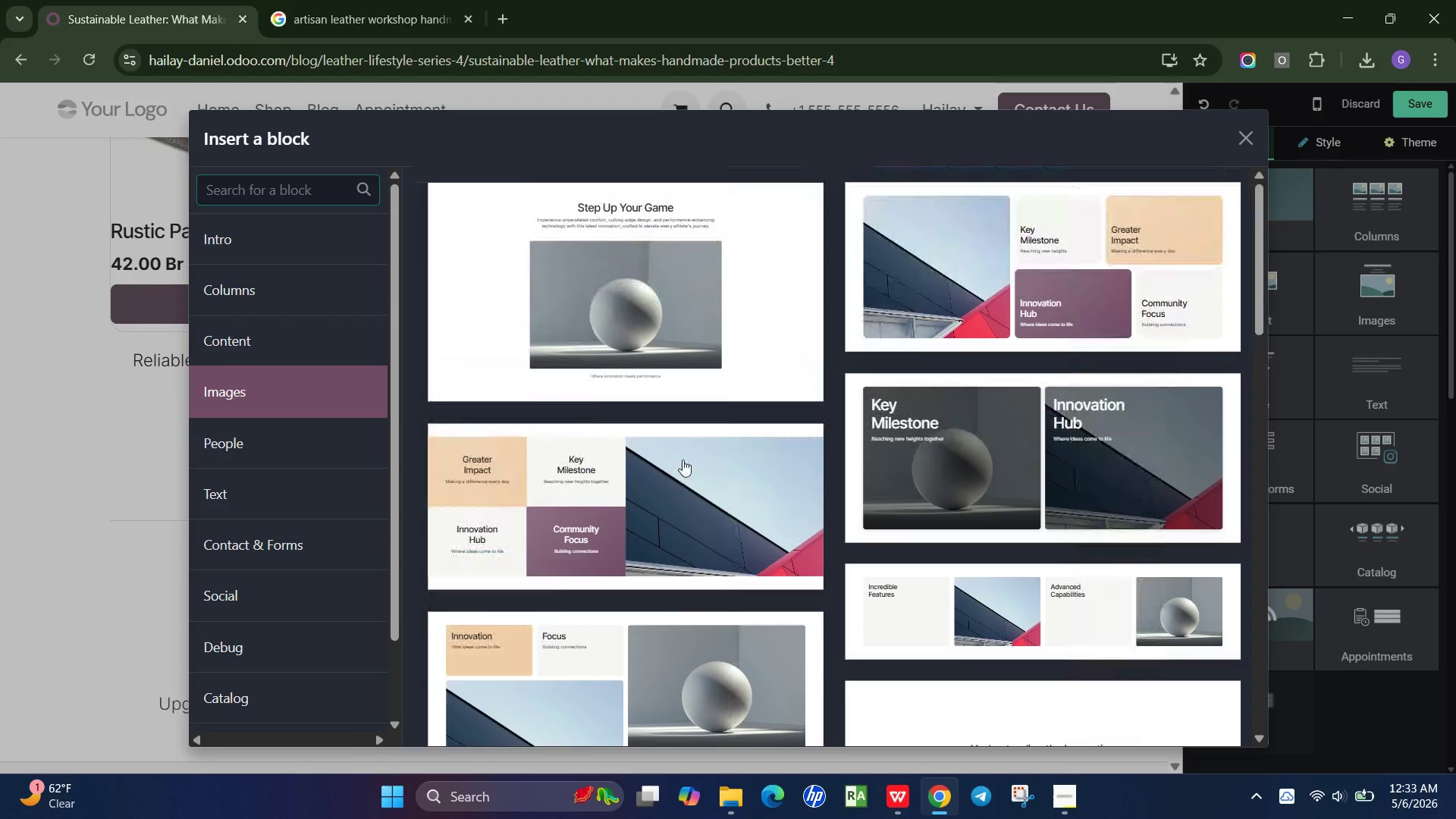 
left_click([672, 301])
 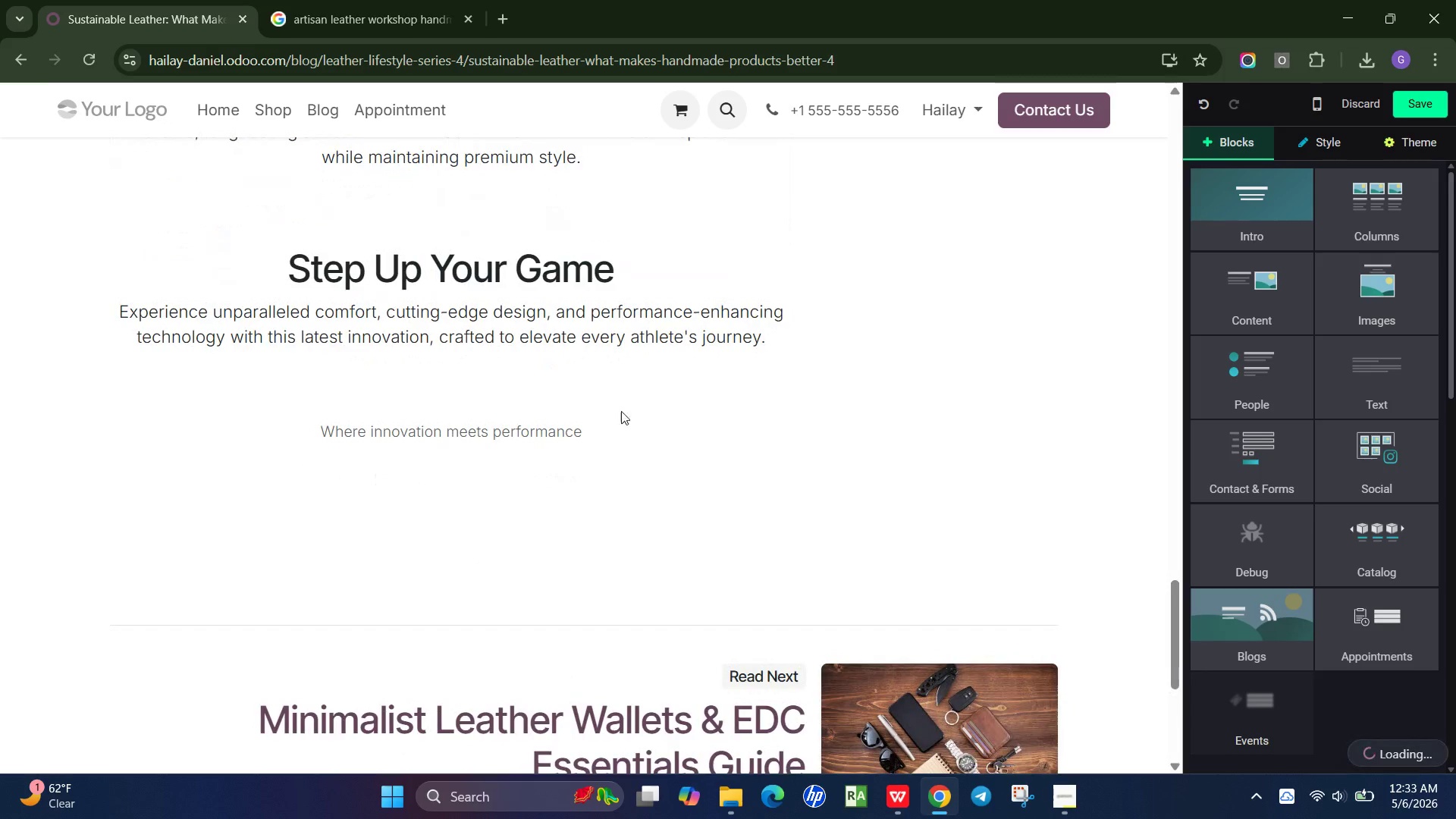 
scroll: coordinate [651, 392], scroll_direction: up, amount: 2.0
 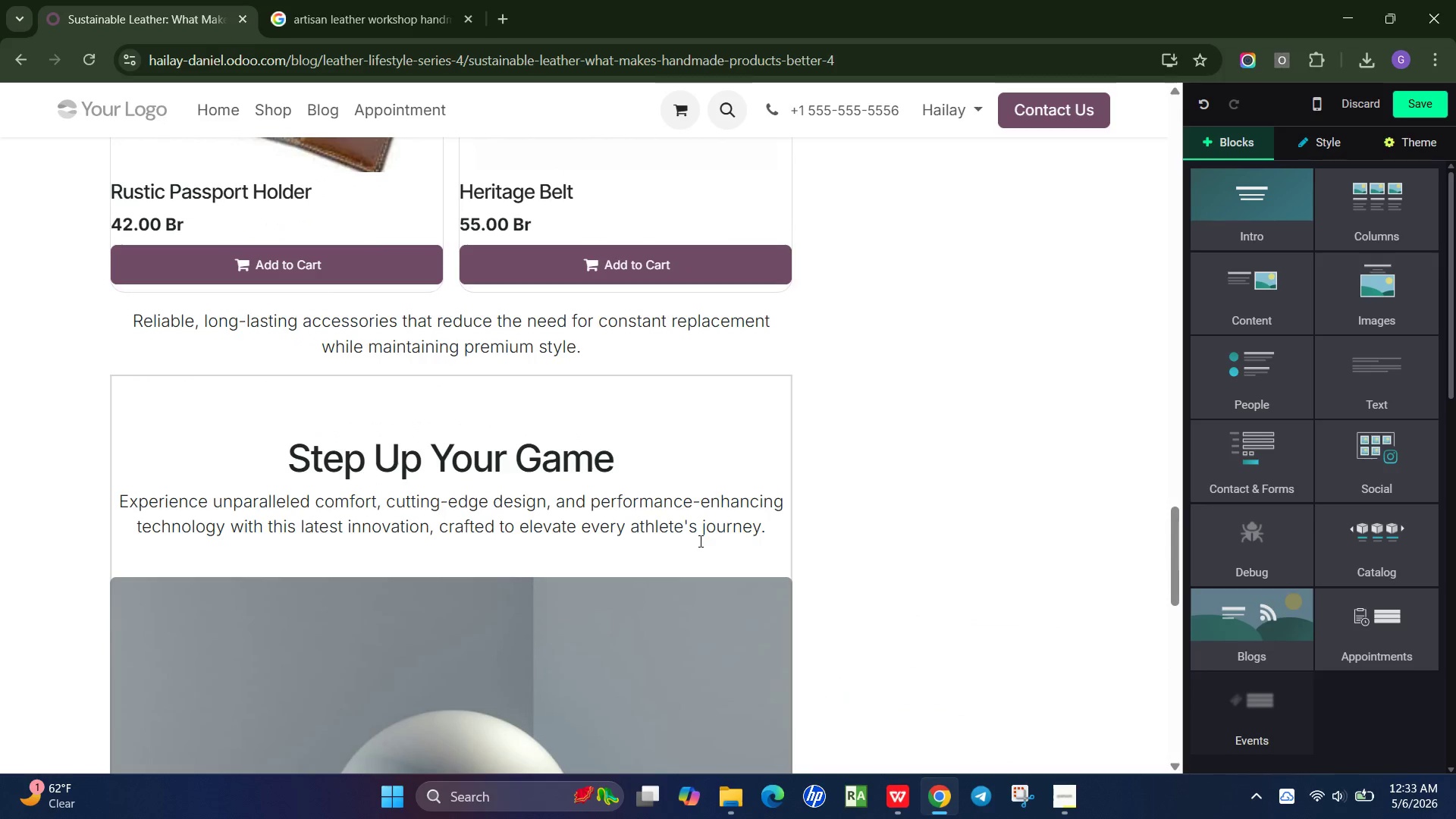 
left_click([764, 528])
 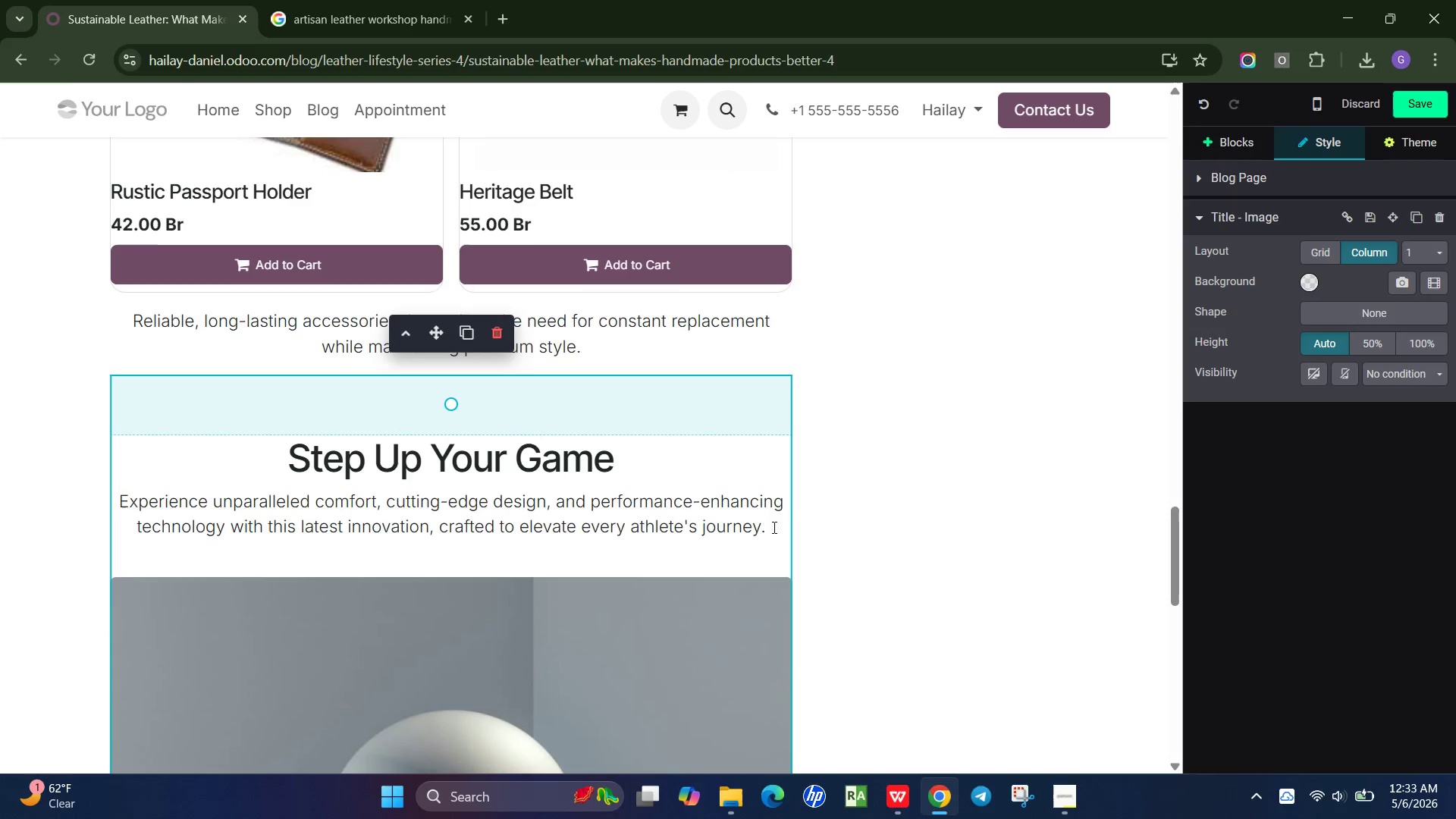 
left_click_drag(start_coordinate=[773, 527], to_coordinate=[242, 450])
 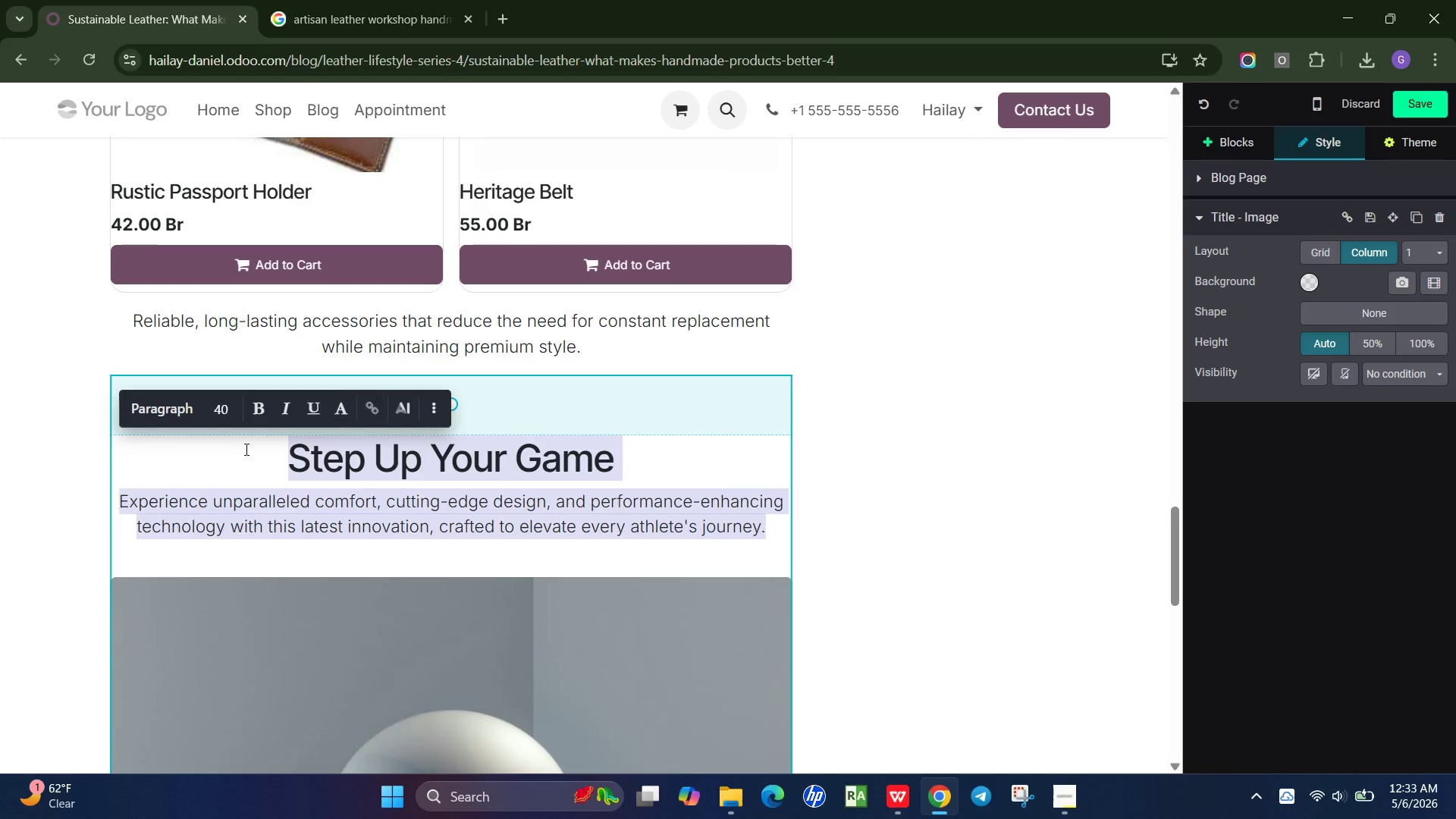 
type(Why Crafsmanship Matters)
 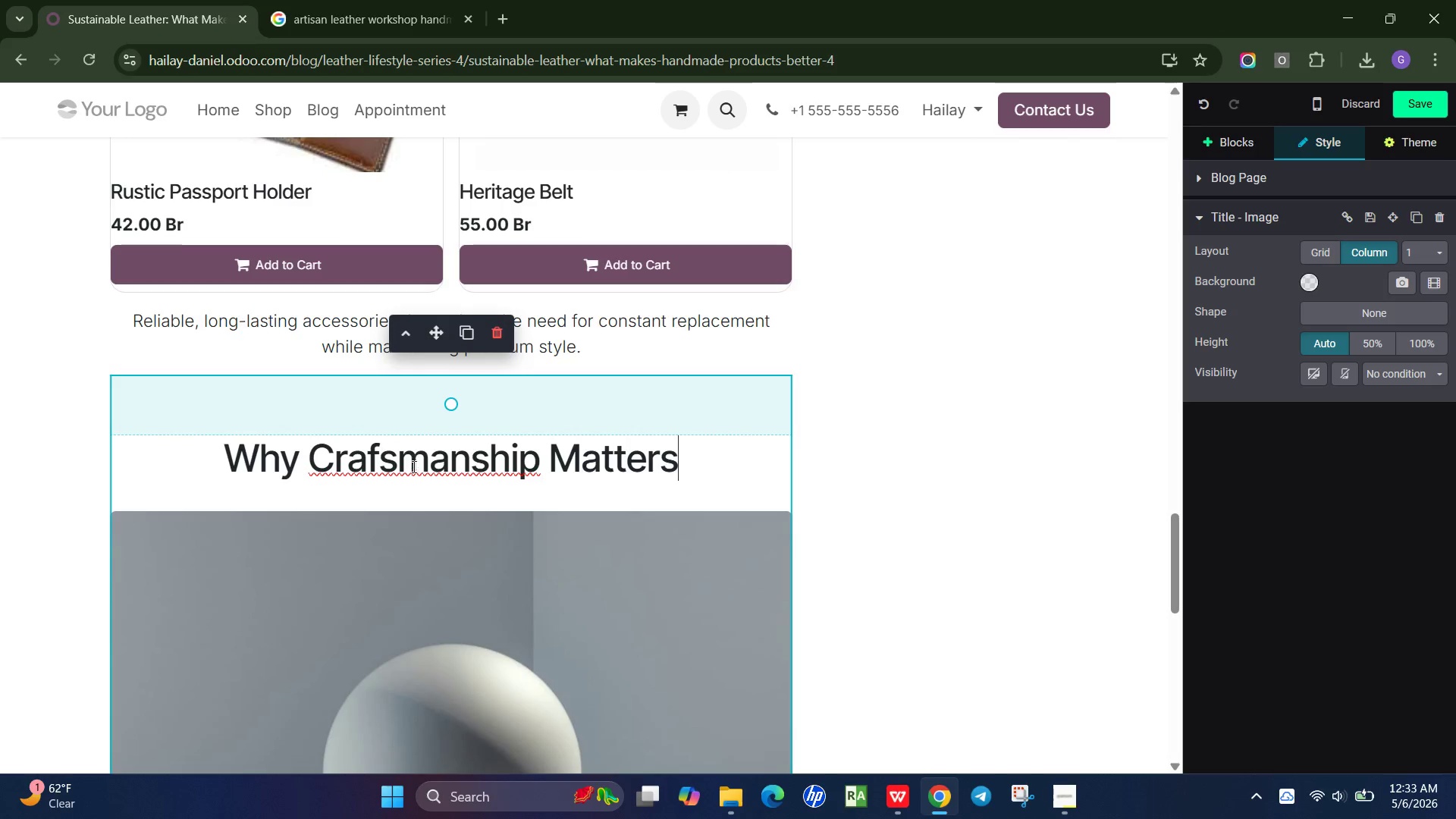 
left_click([385, 462])
 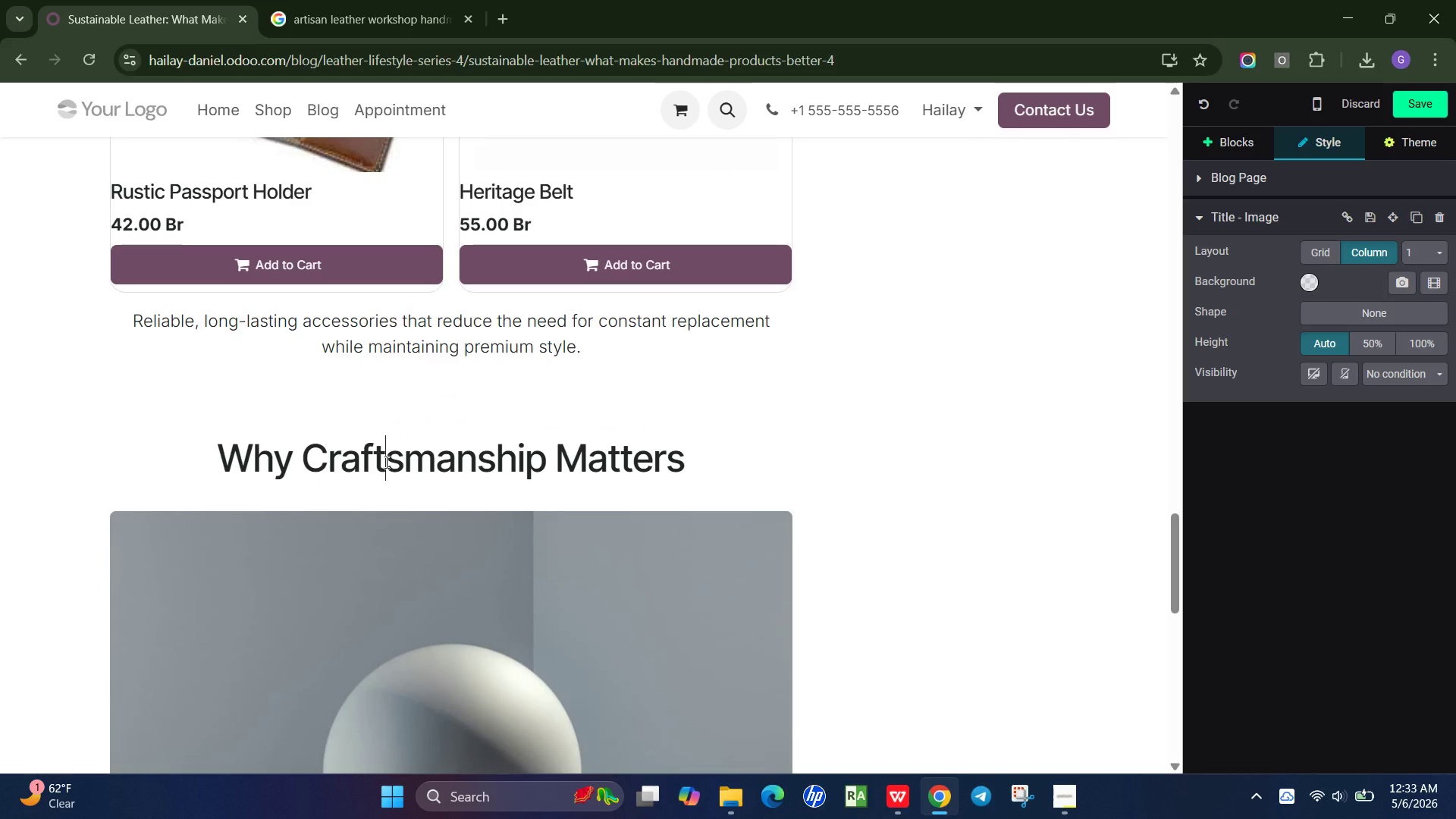 
key(T)
 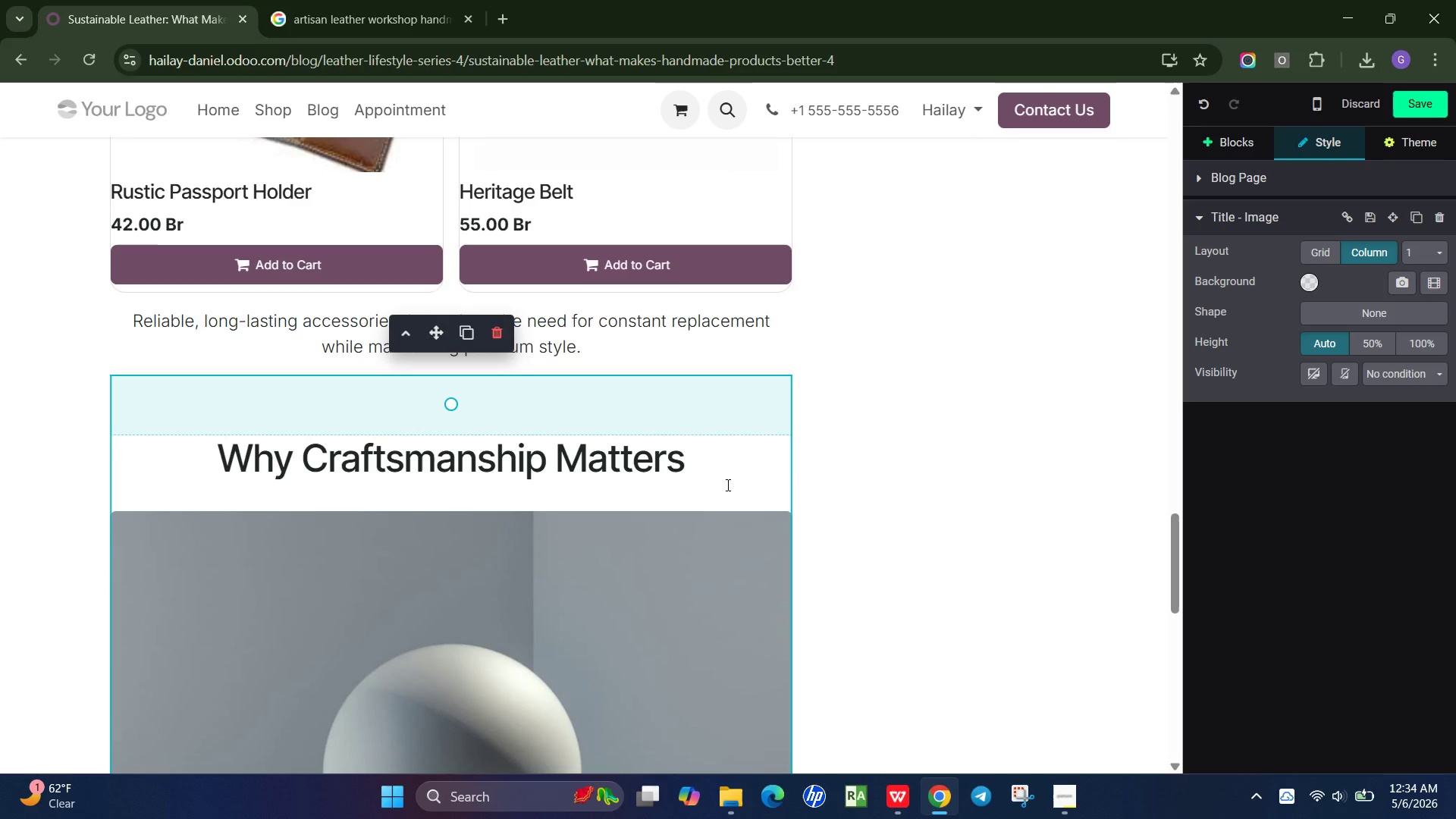 
left_click_drag(start_coordinate=[476, 420], to_coordinate=[556, 358])
 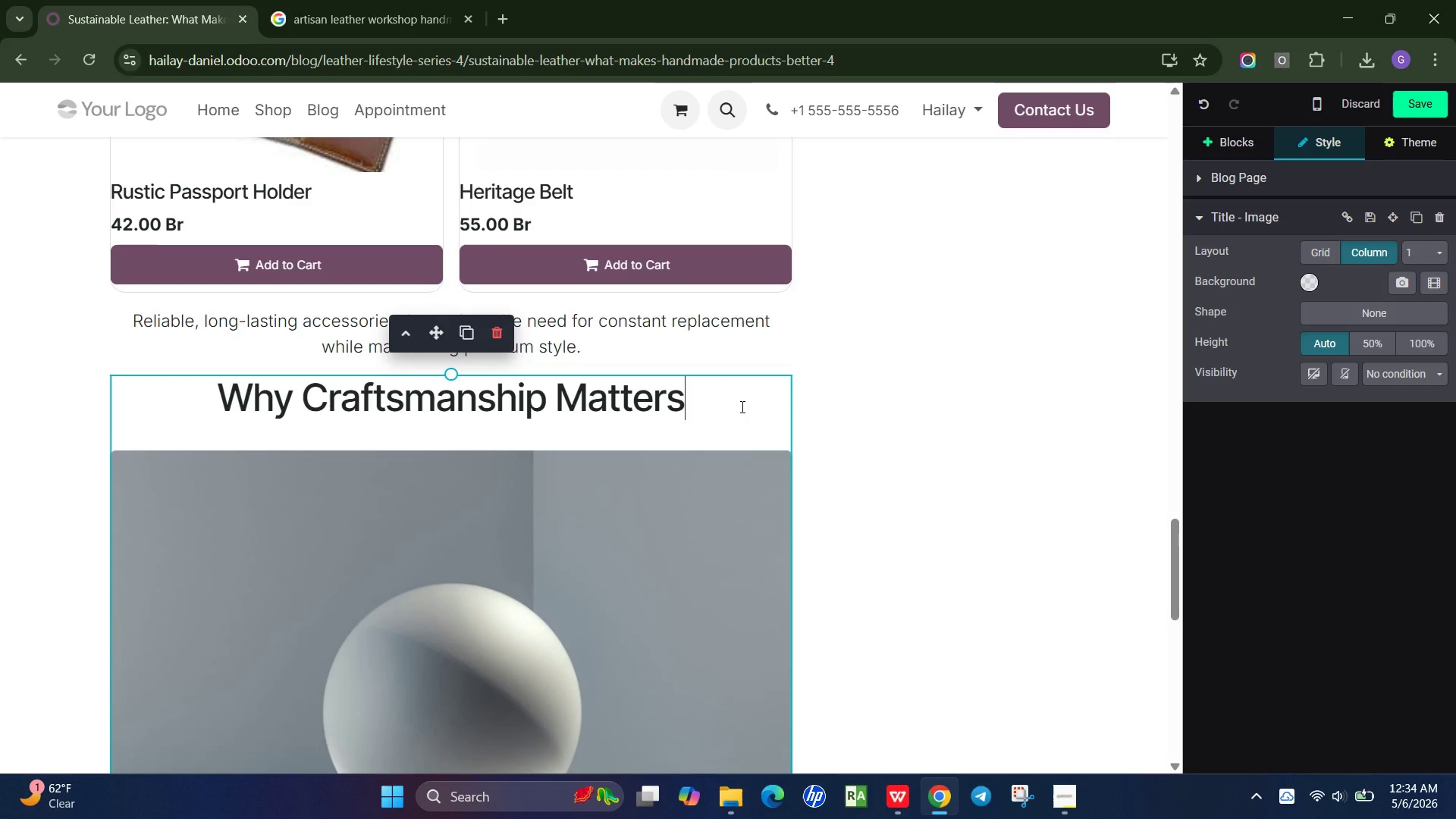 
left_click([741, 406])
 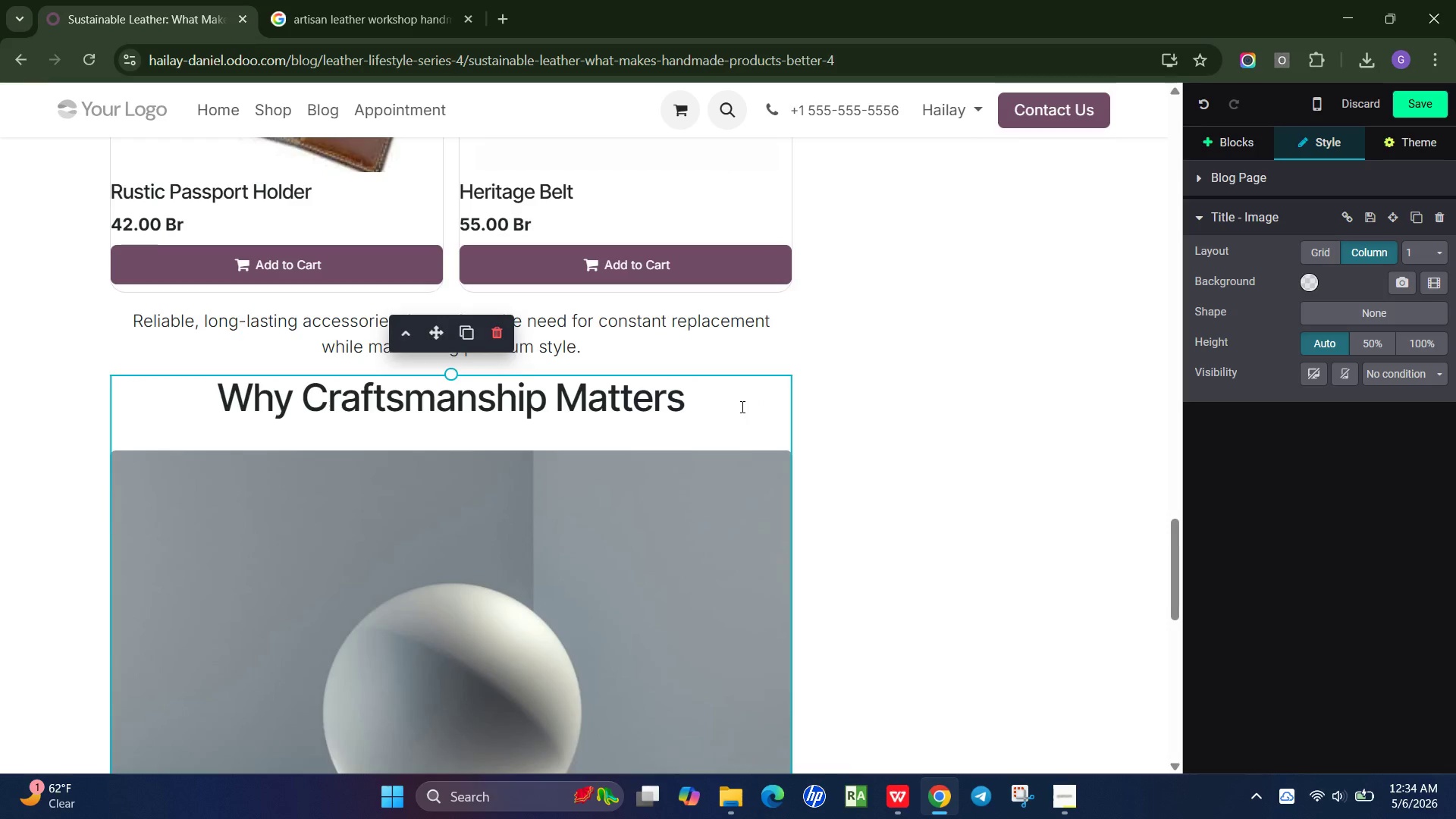 
key(Enter)
 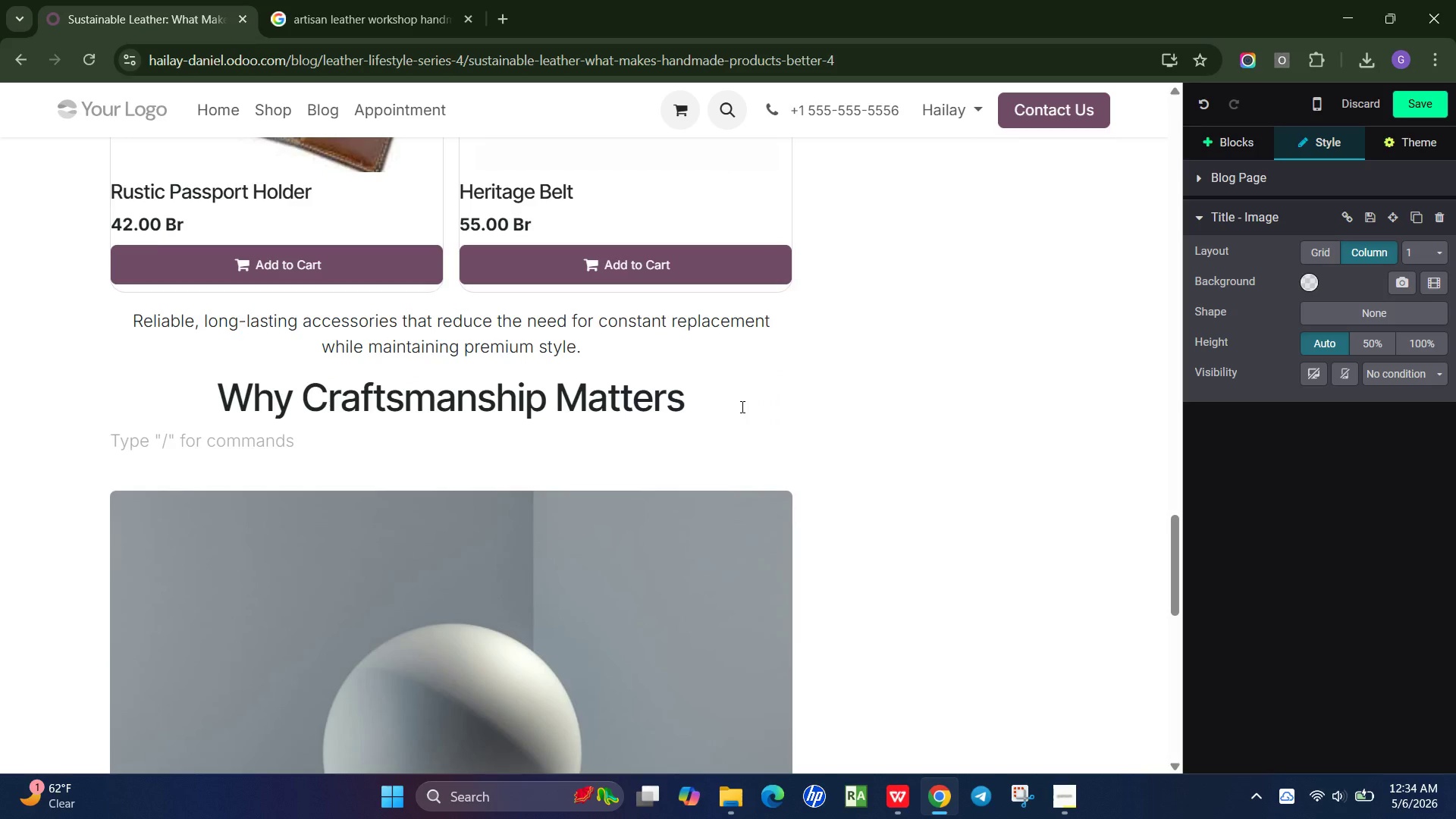 
type(Handman)
key(Backspace)
type(de leather gods are not just )
 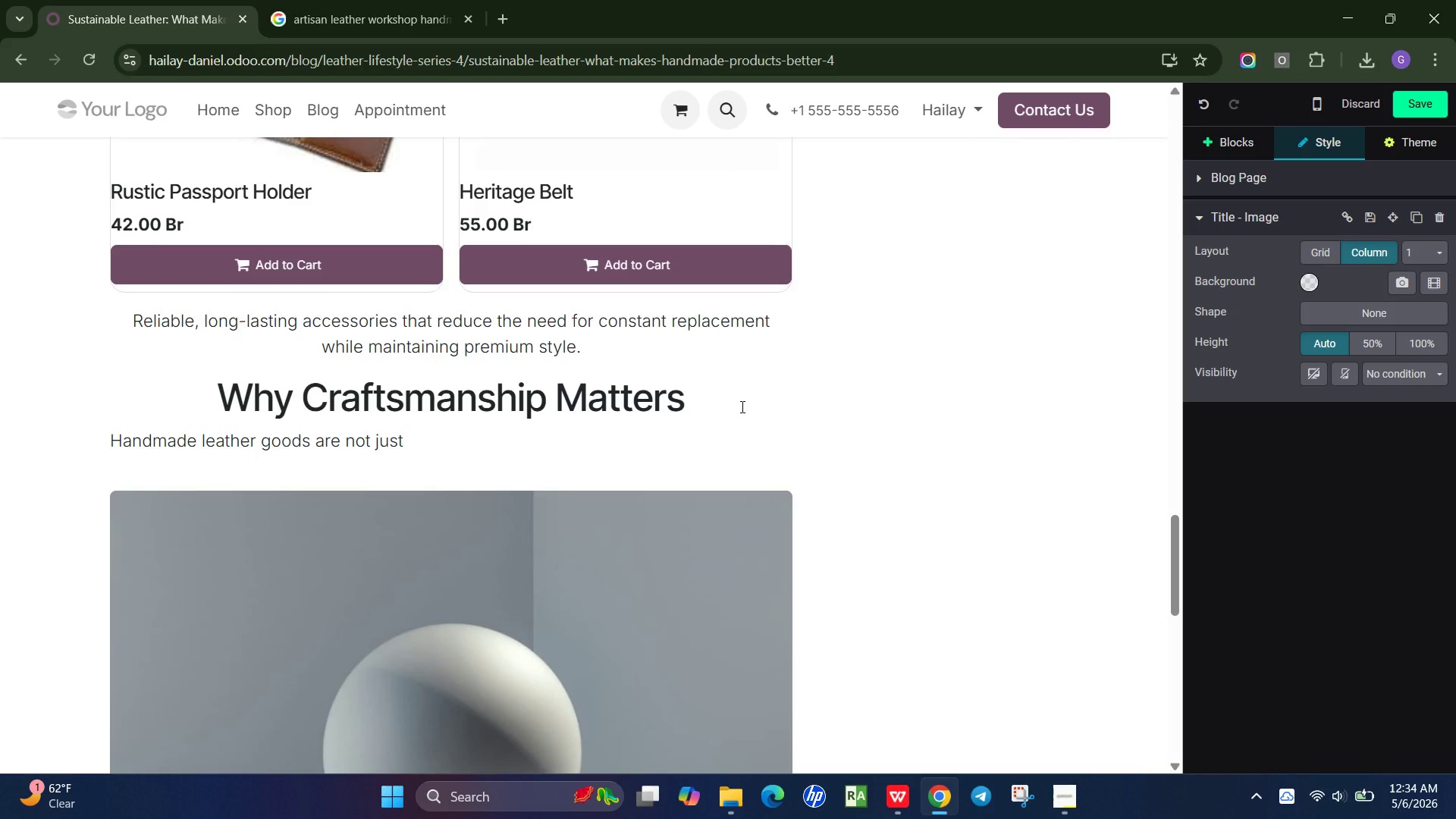 
type(products - they are at)
key(Backspace)
key(Backspace)
type(the result of skilled craftsmanship)
 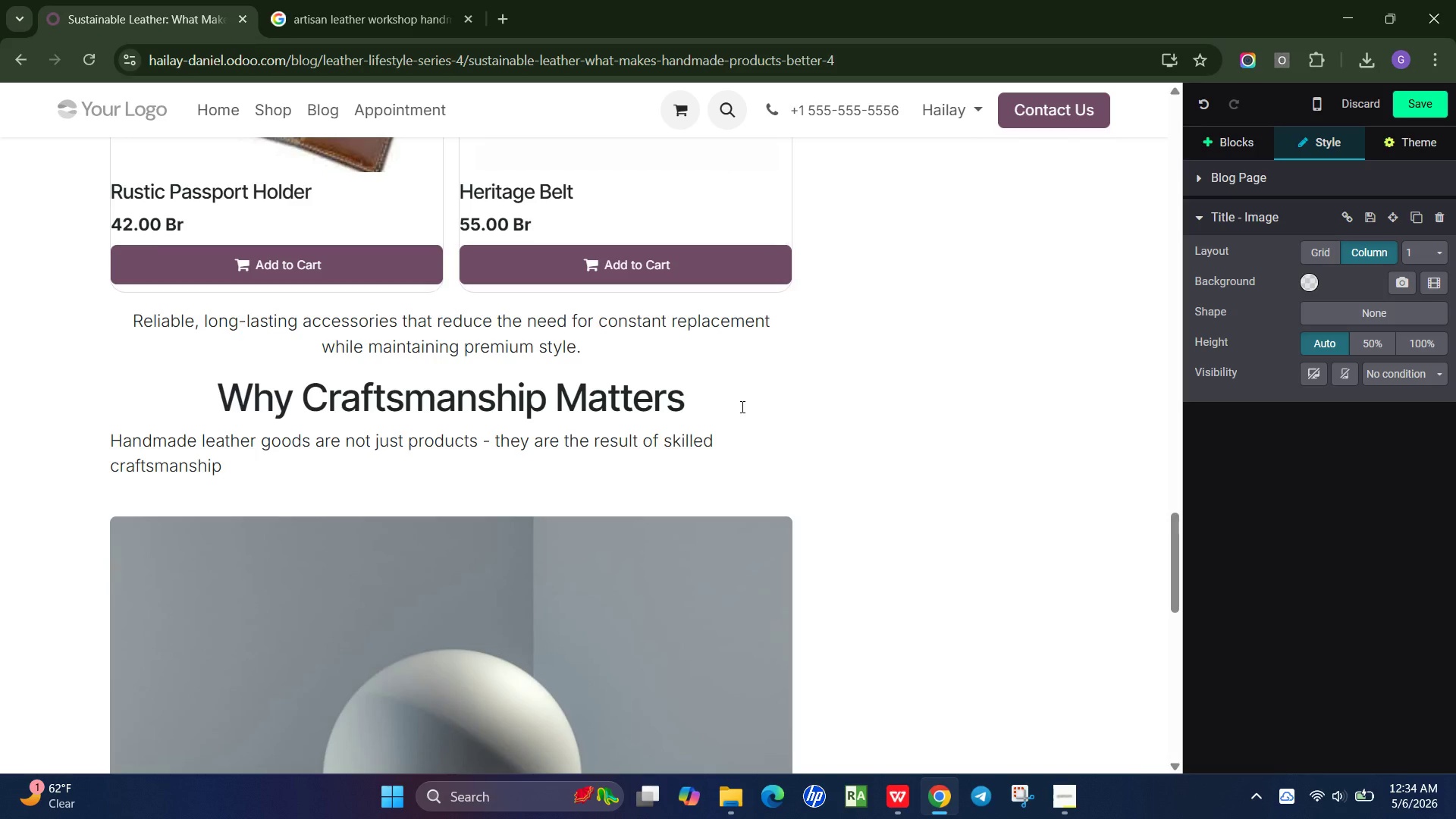 
wait(13.84)
 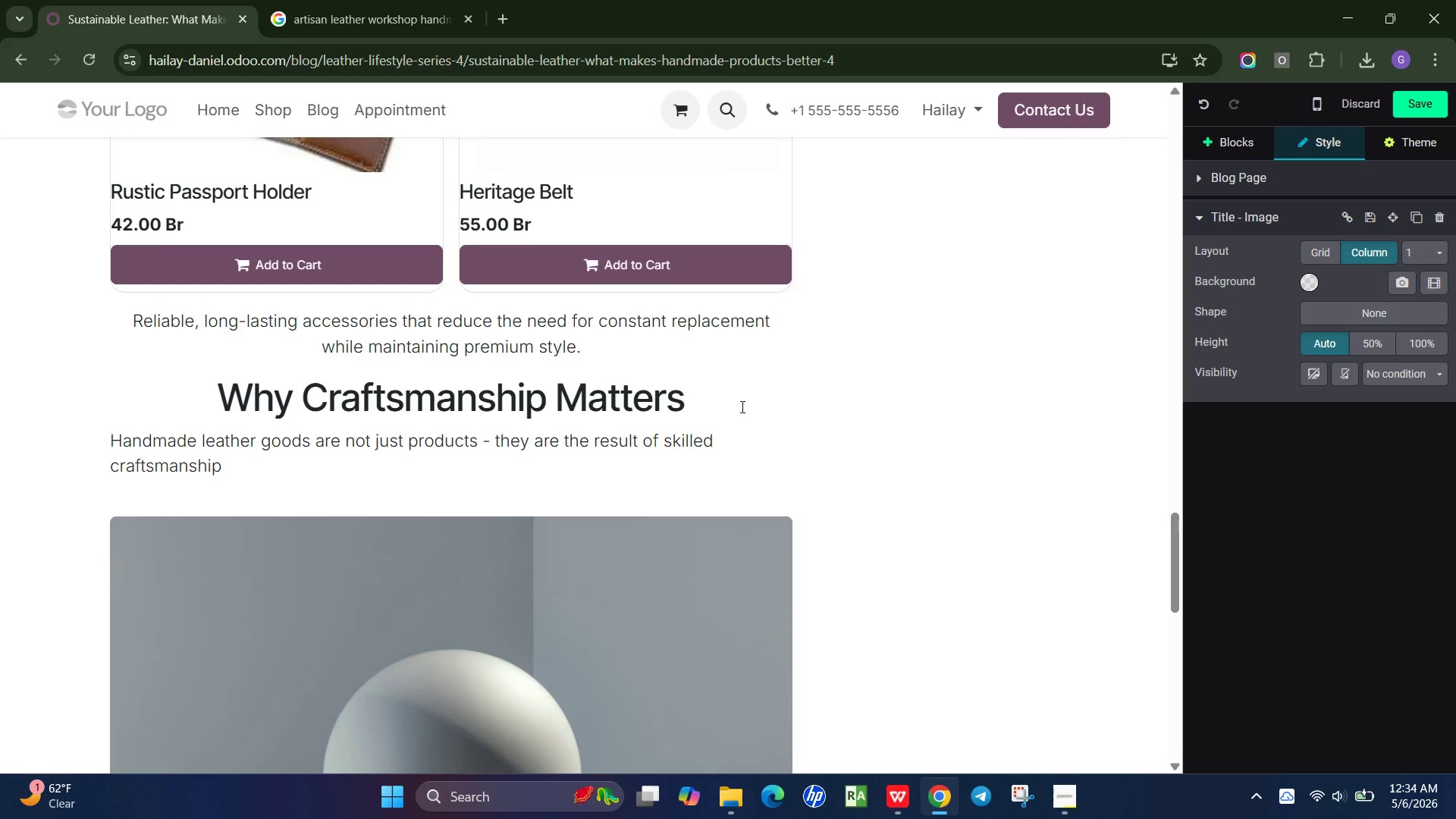 
type( passed down through generatins.)
 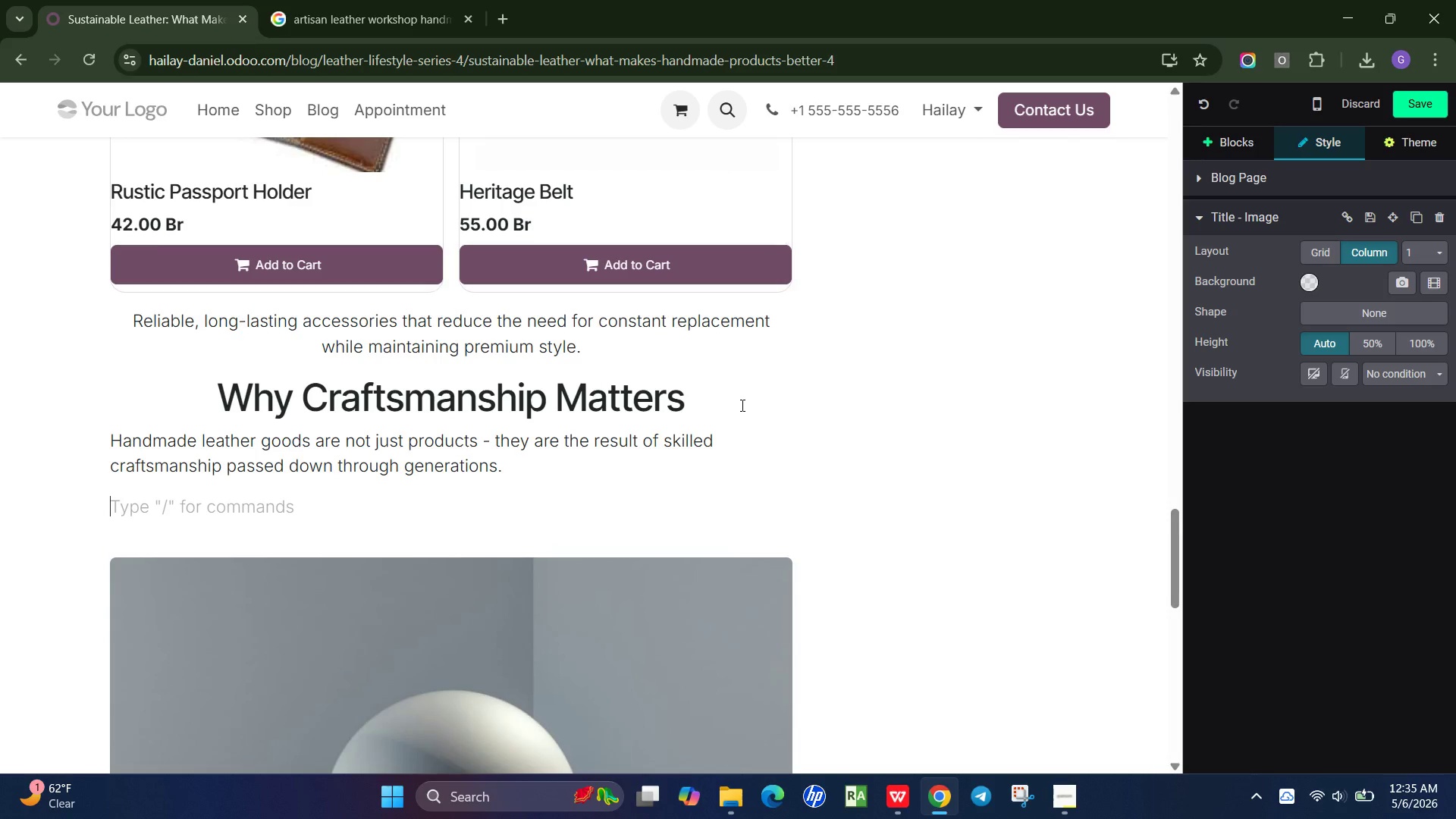 
key(Enter)
 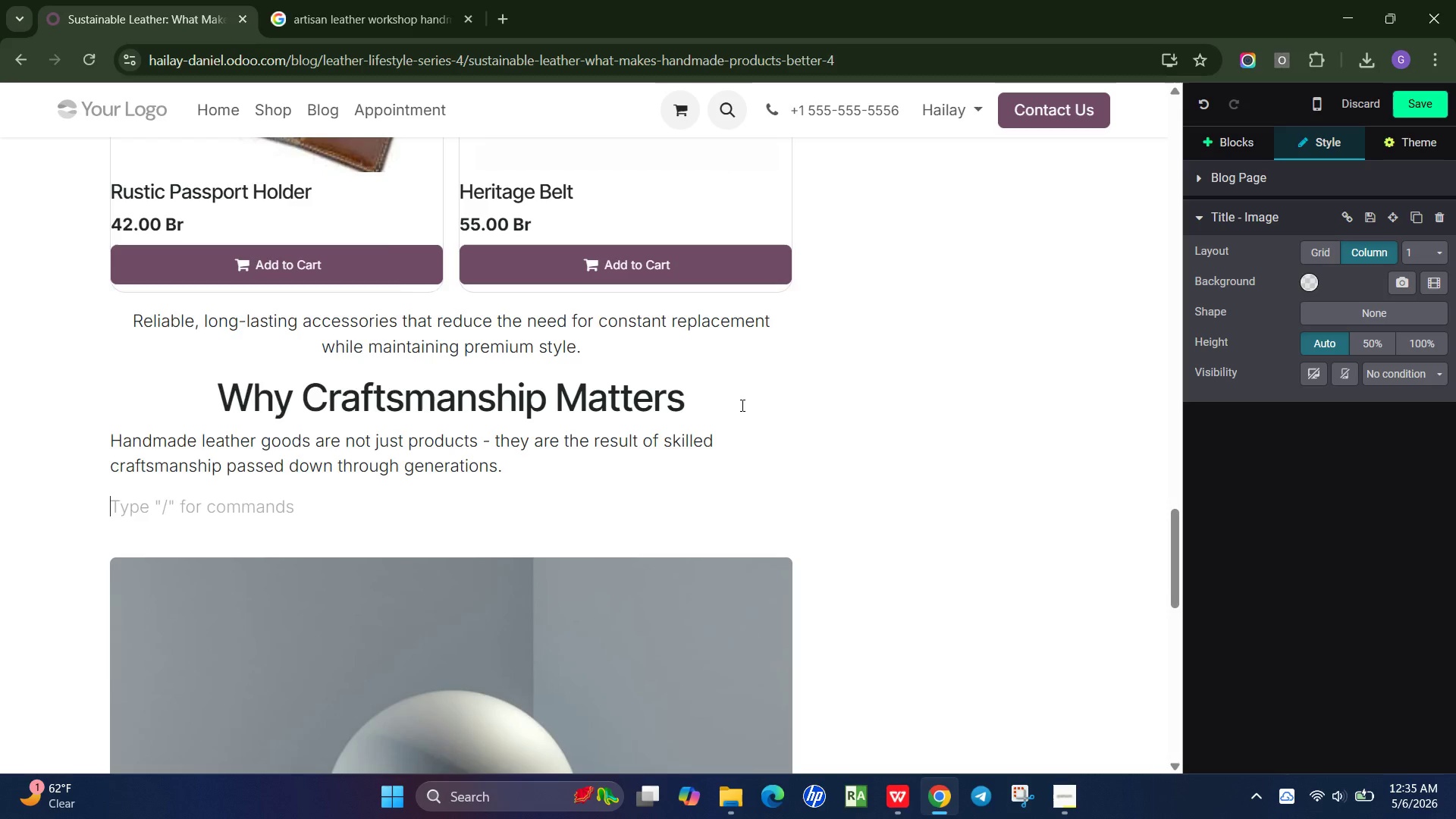 
key(Slash)
 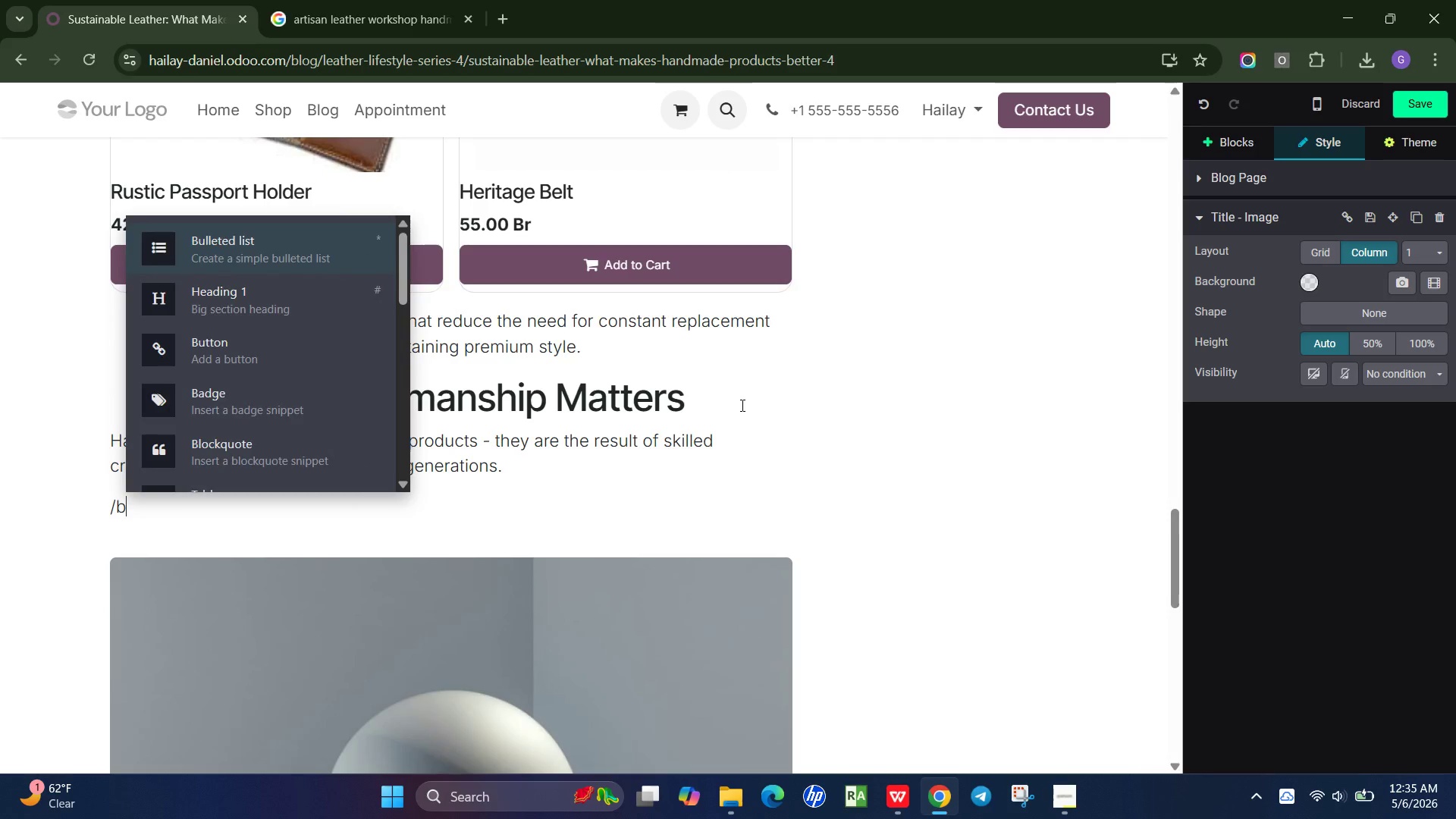 
key(B)
 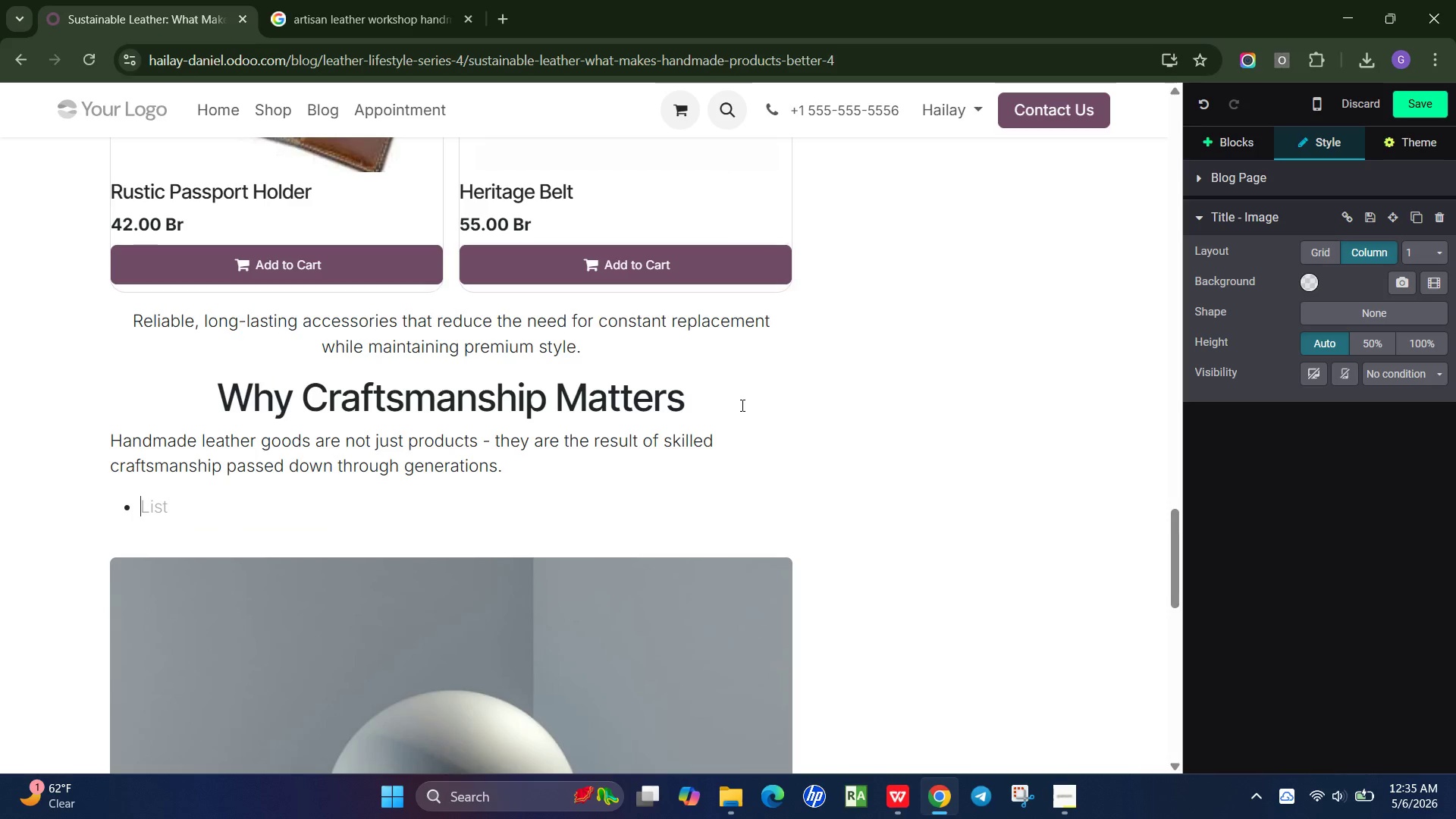 
key(Enter)
 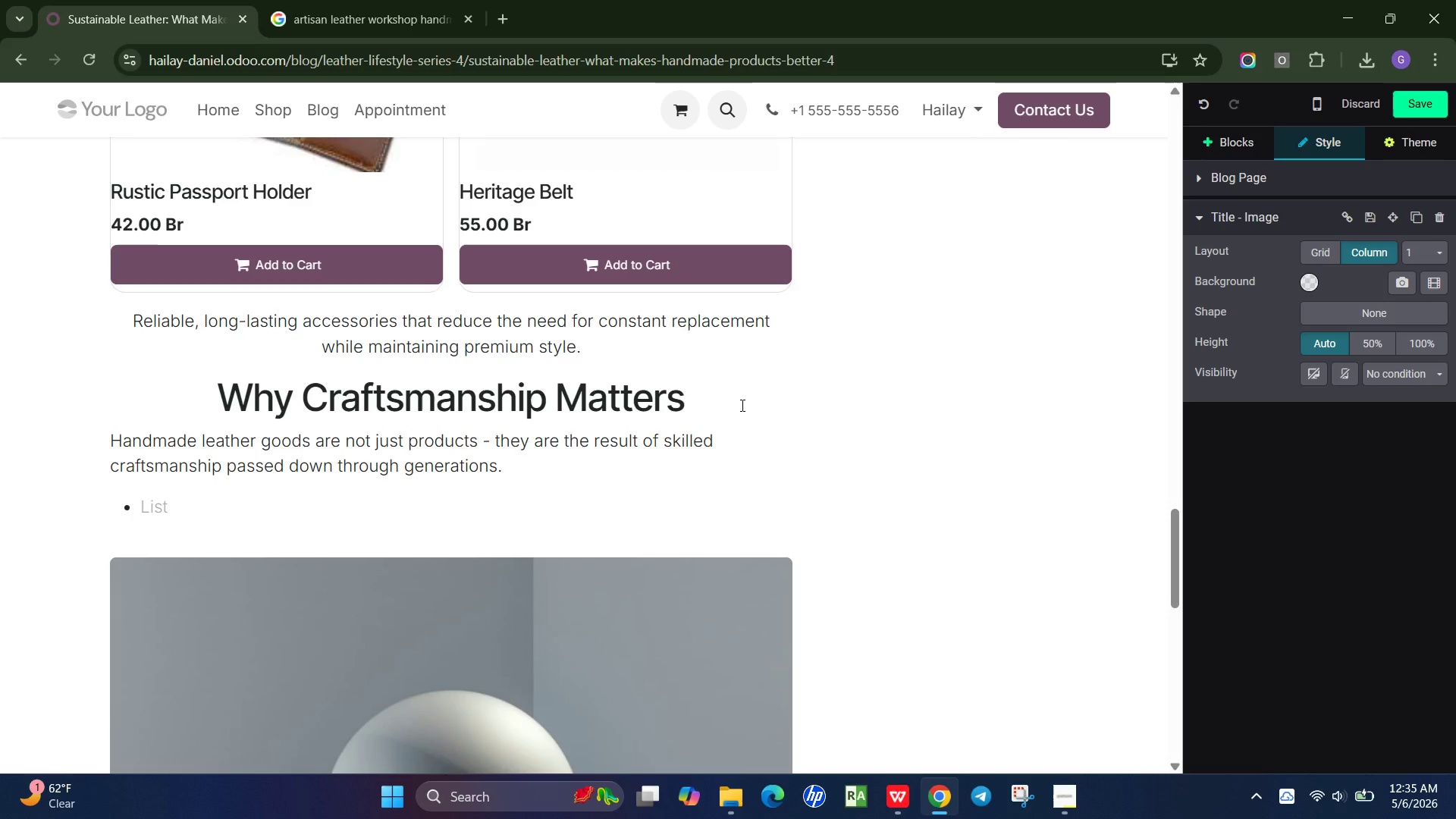 
type(Precisio stitching increase)
 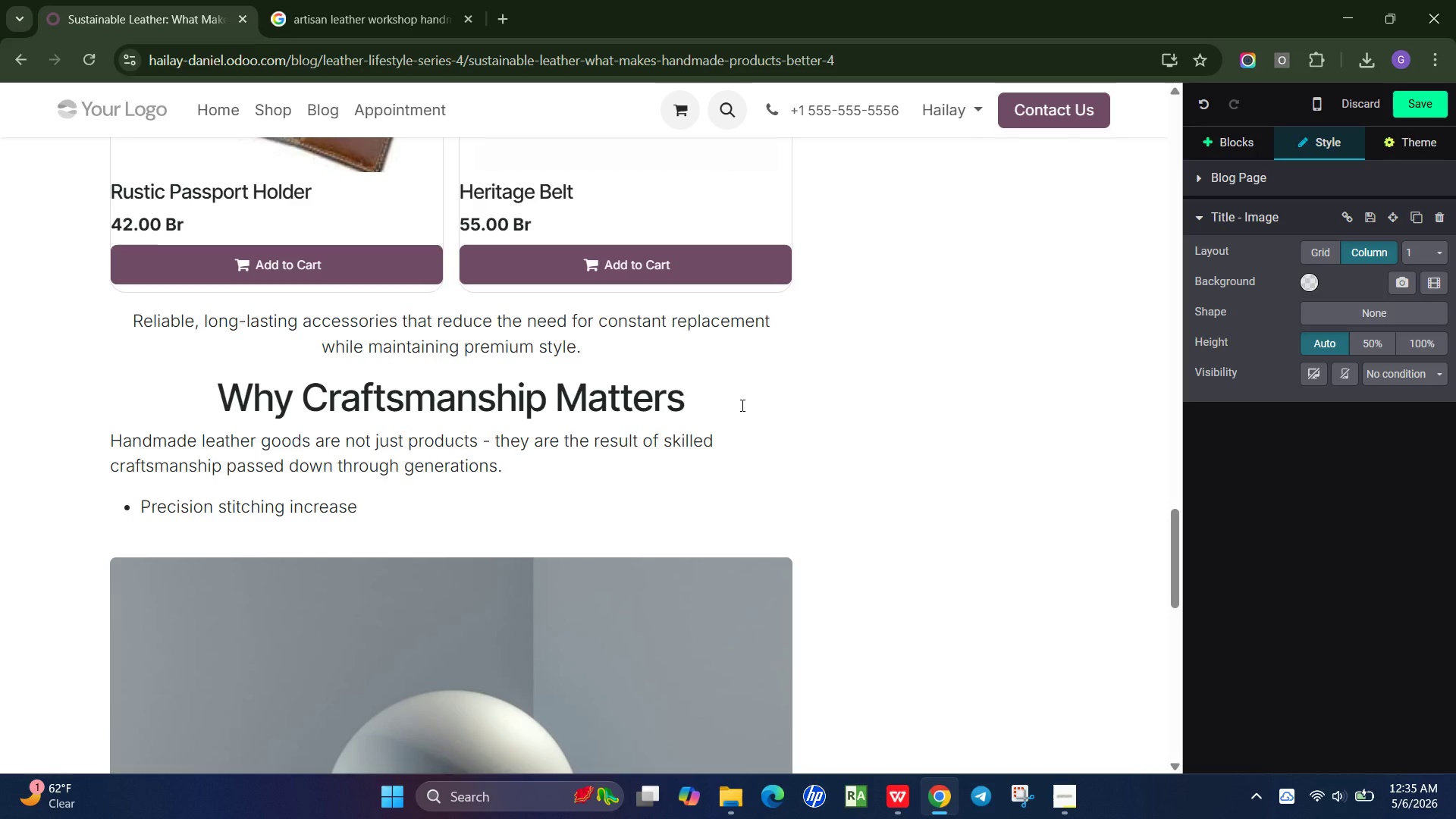 
type( durability)
 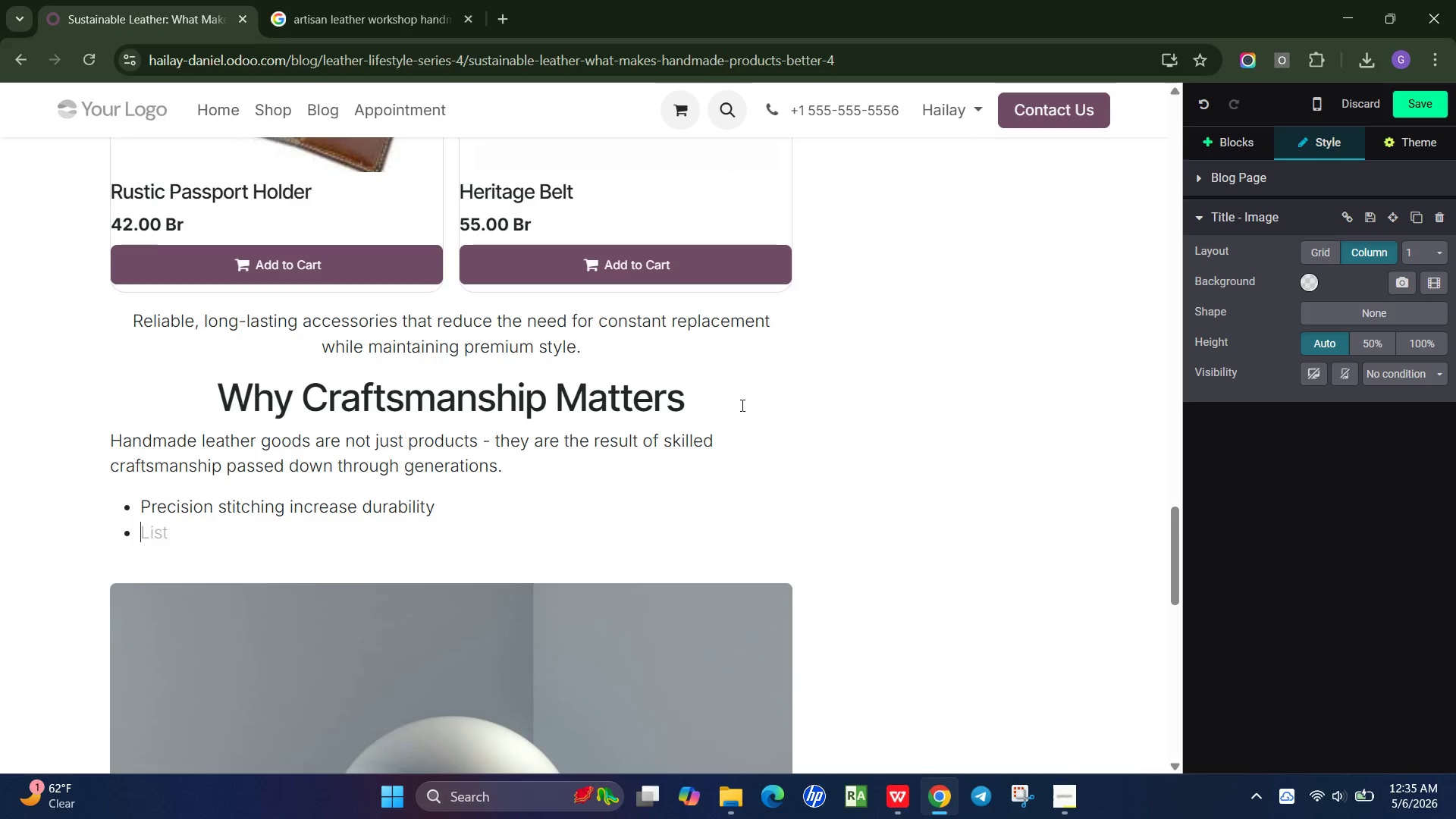 
key(Enter)
 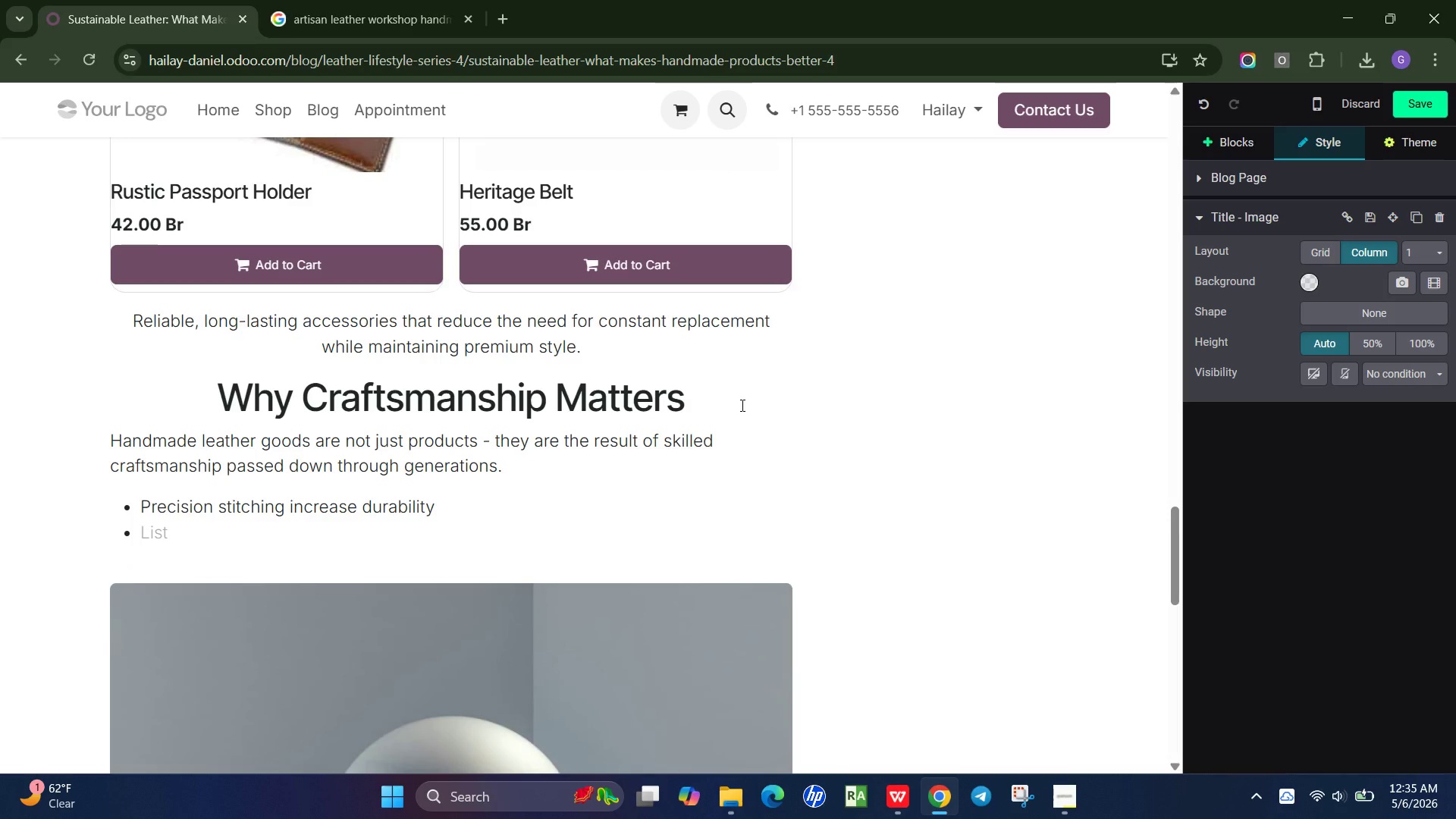 
type(Hand )
key(Backspace)
type(-finishing ensures quality control)
 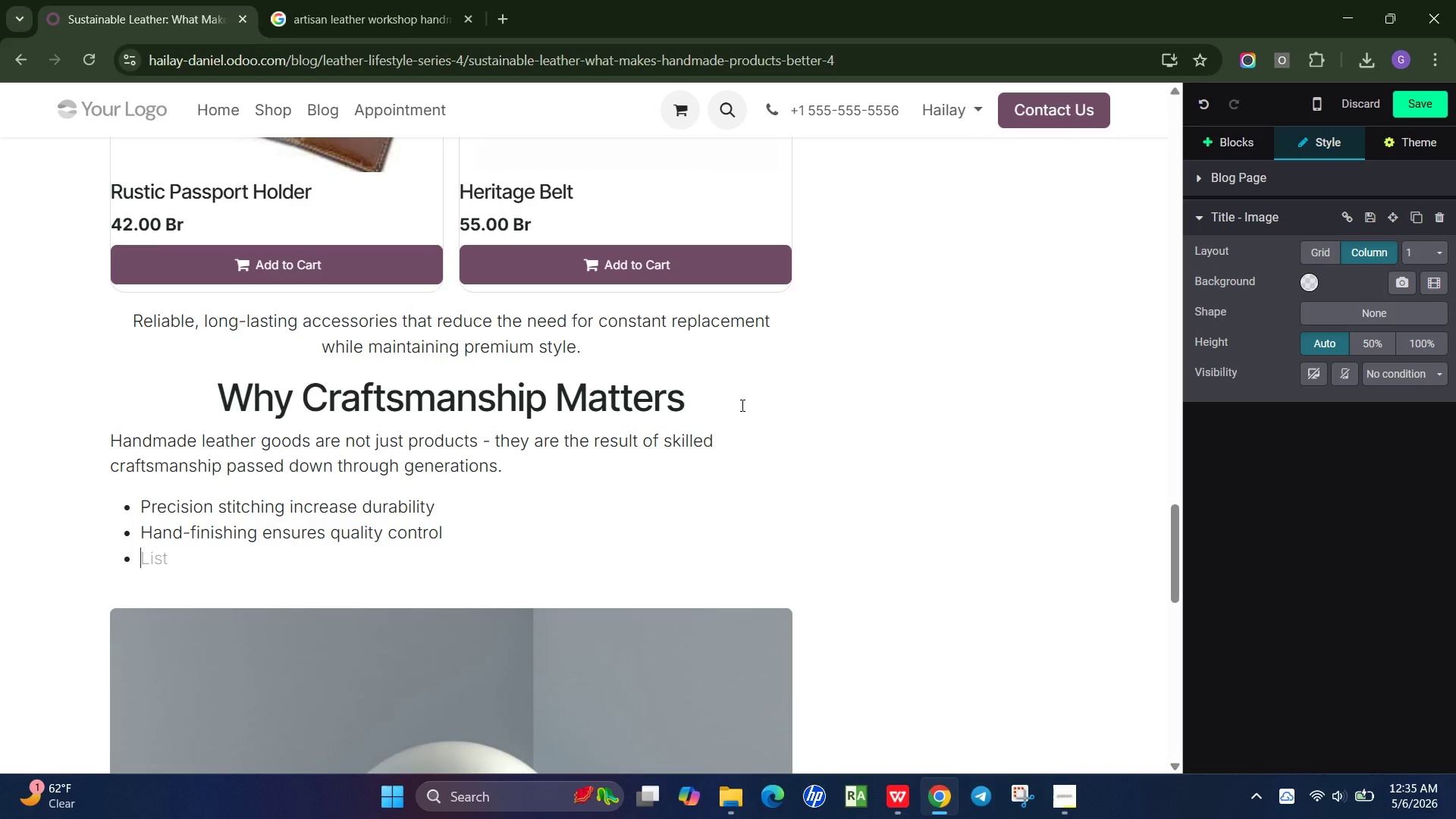 
key(Enter)
 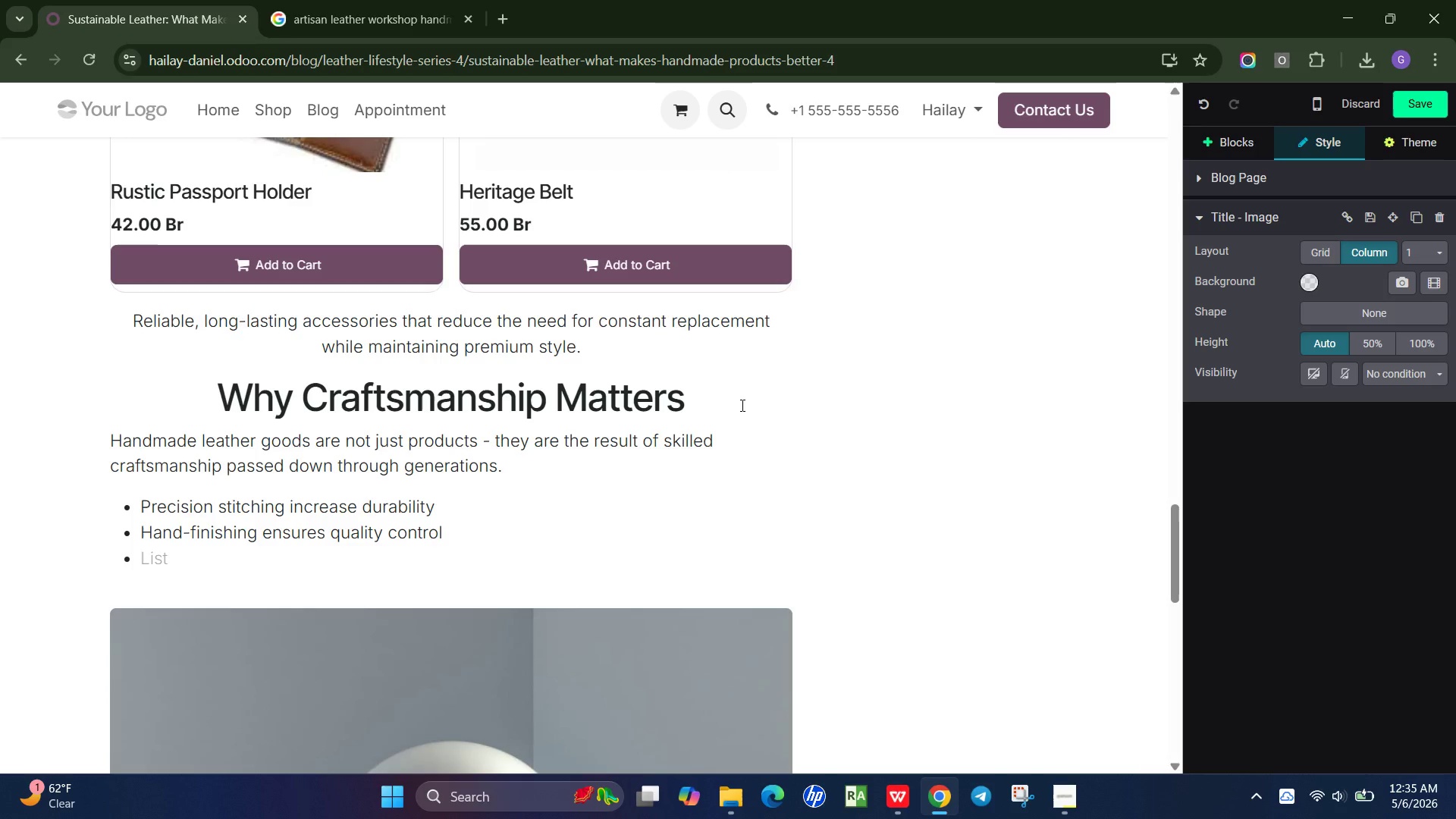 
wait(6.34)
 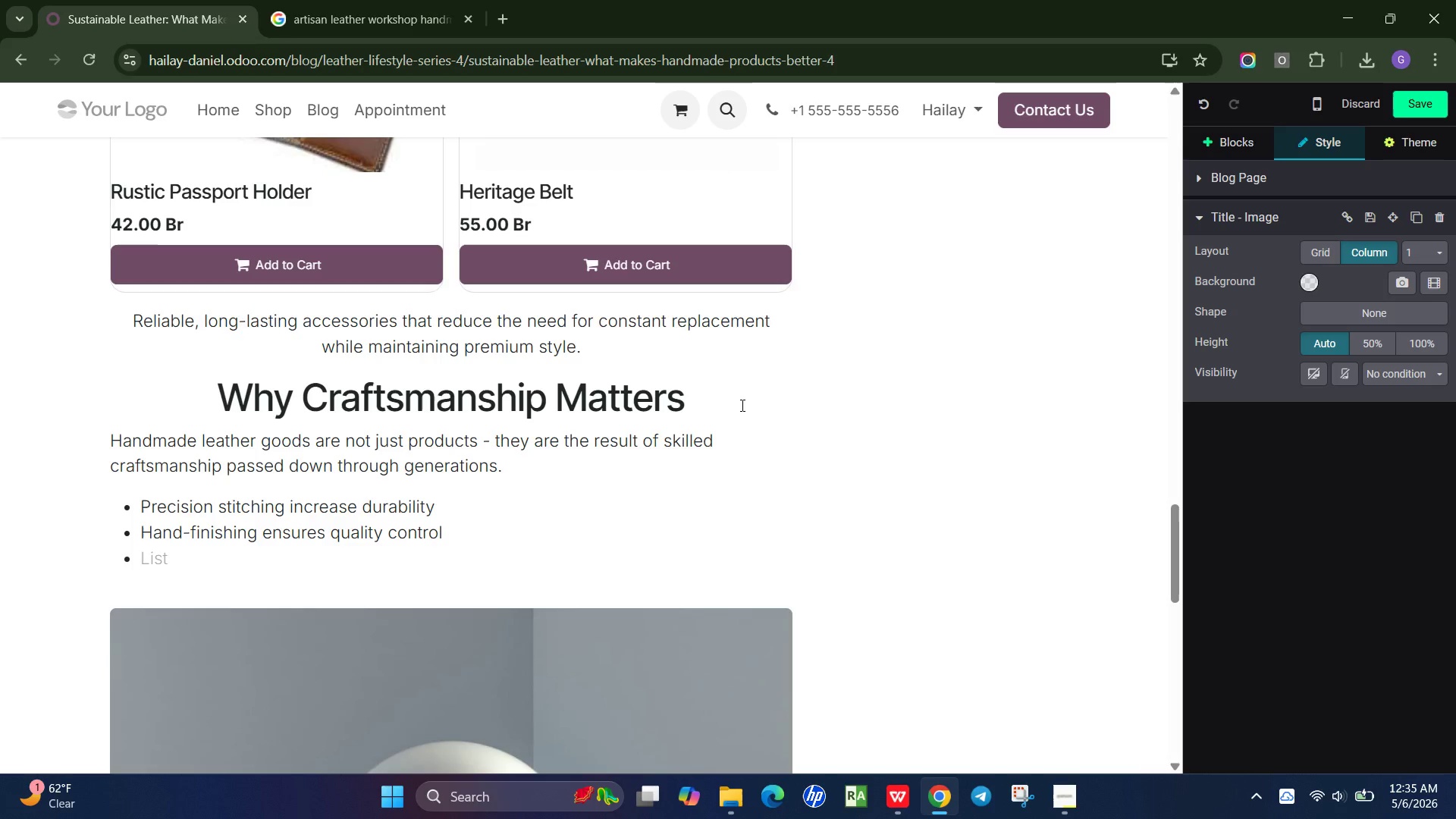 
type(Small )
key(Backspace)
type(-batch production reduces waste)
 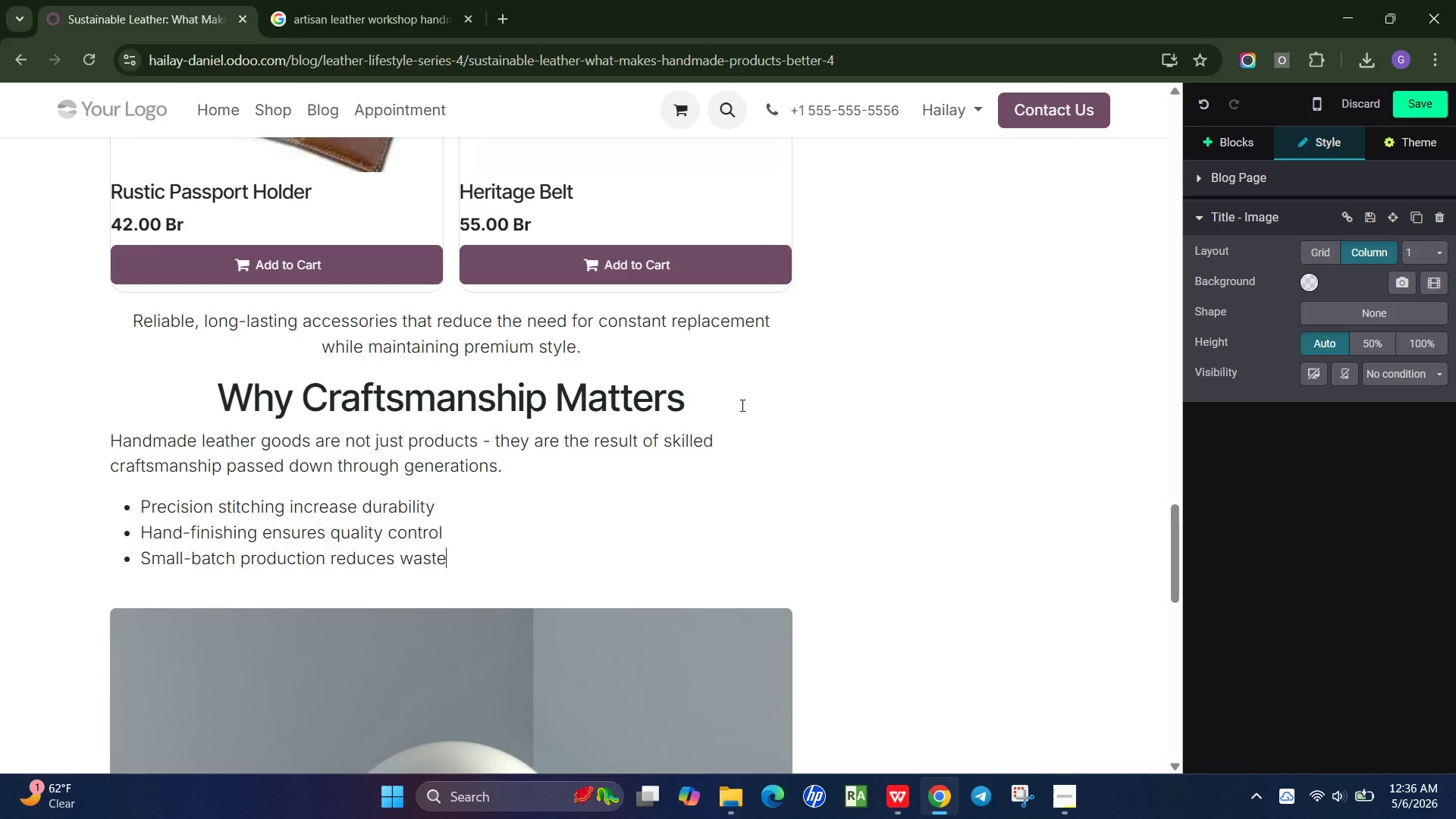 
wait(11.2)
 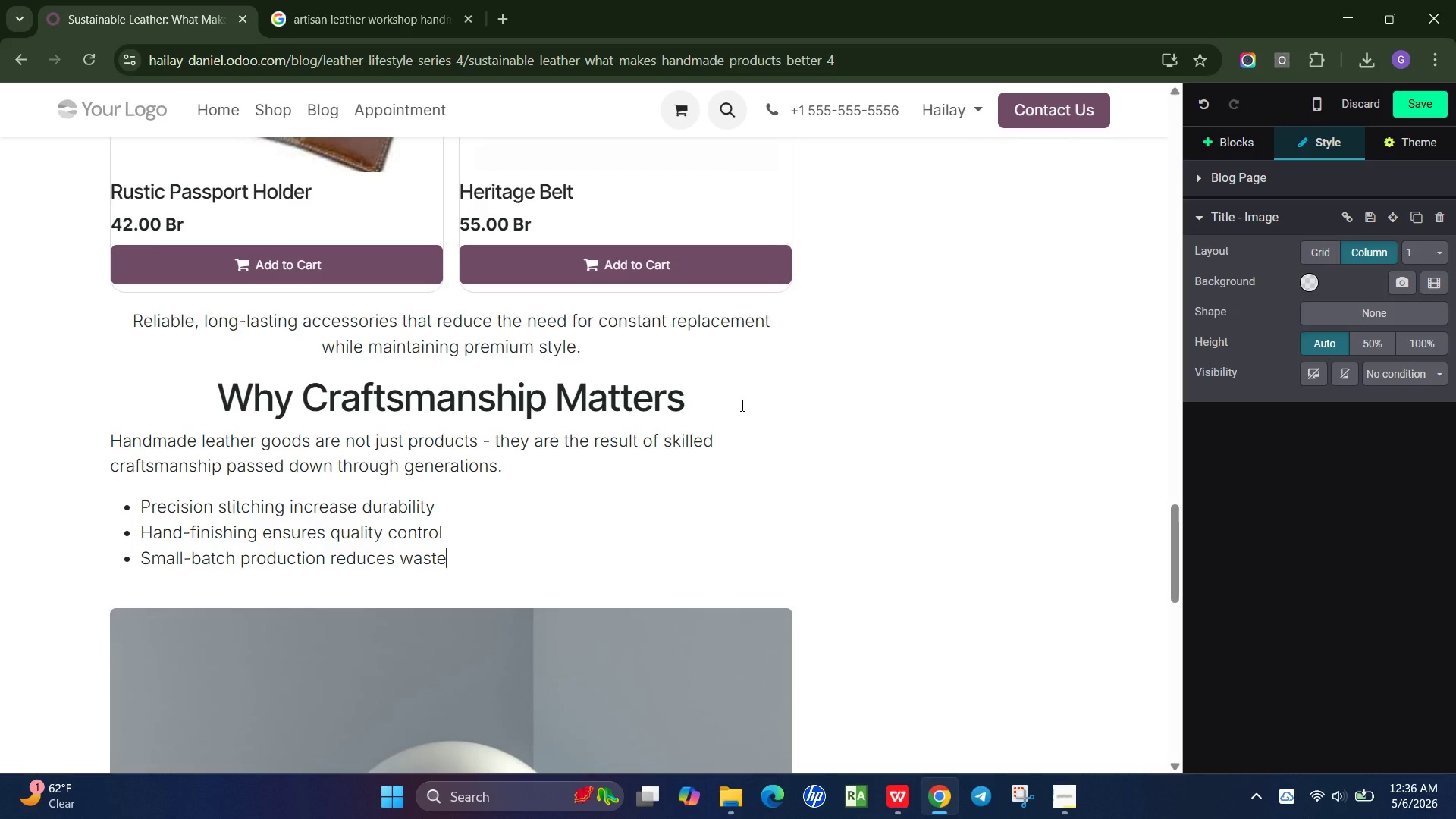 
scroll: coordinate [494, 598], scroll_direction: down, amount: 5.0
 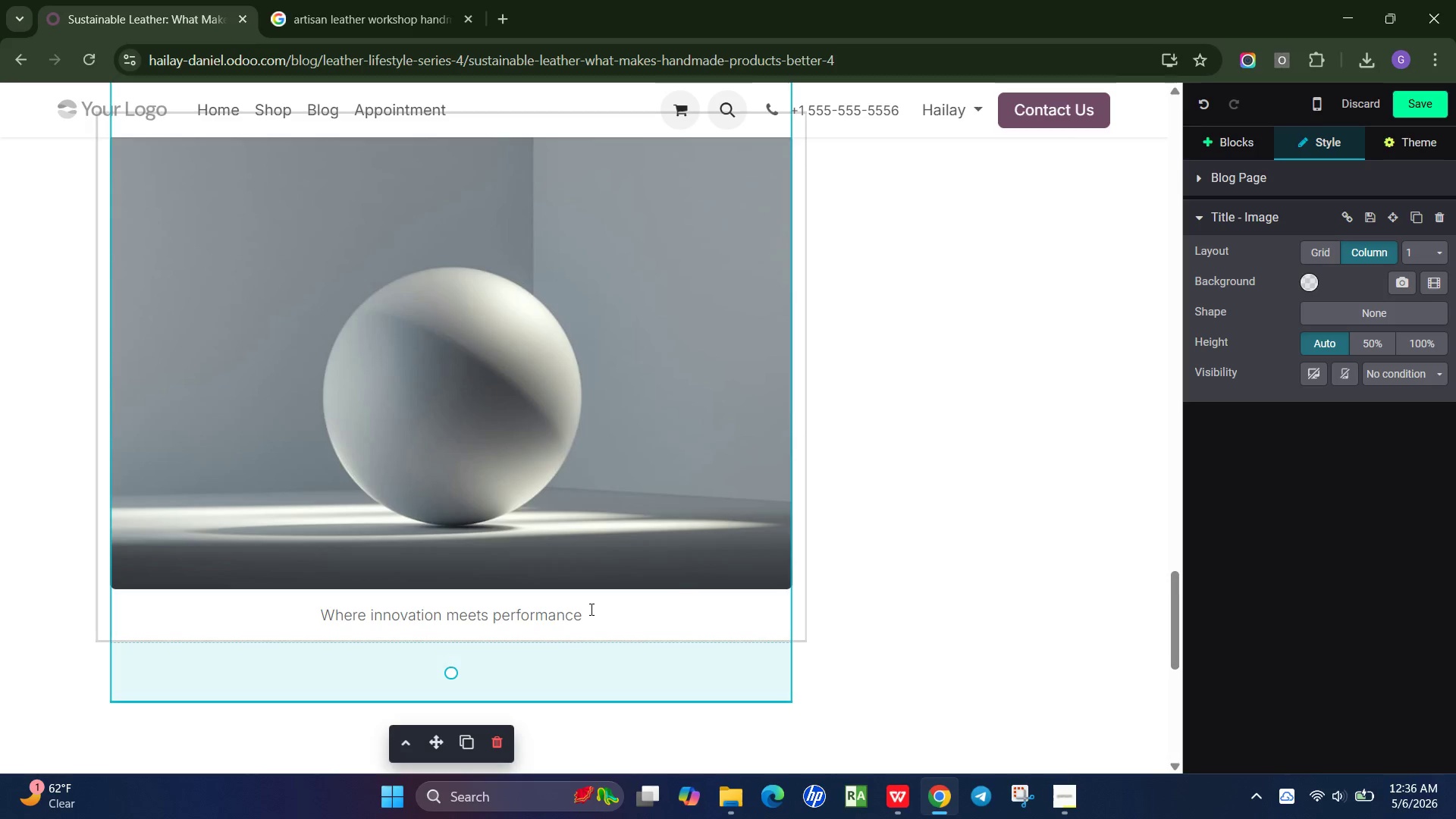 
left_click_drag(start_coordinate=[590, 609], to_coordinate=[322, 606])
 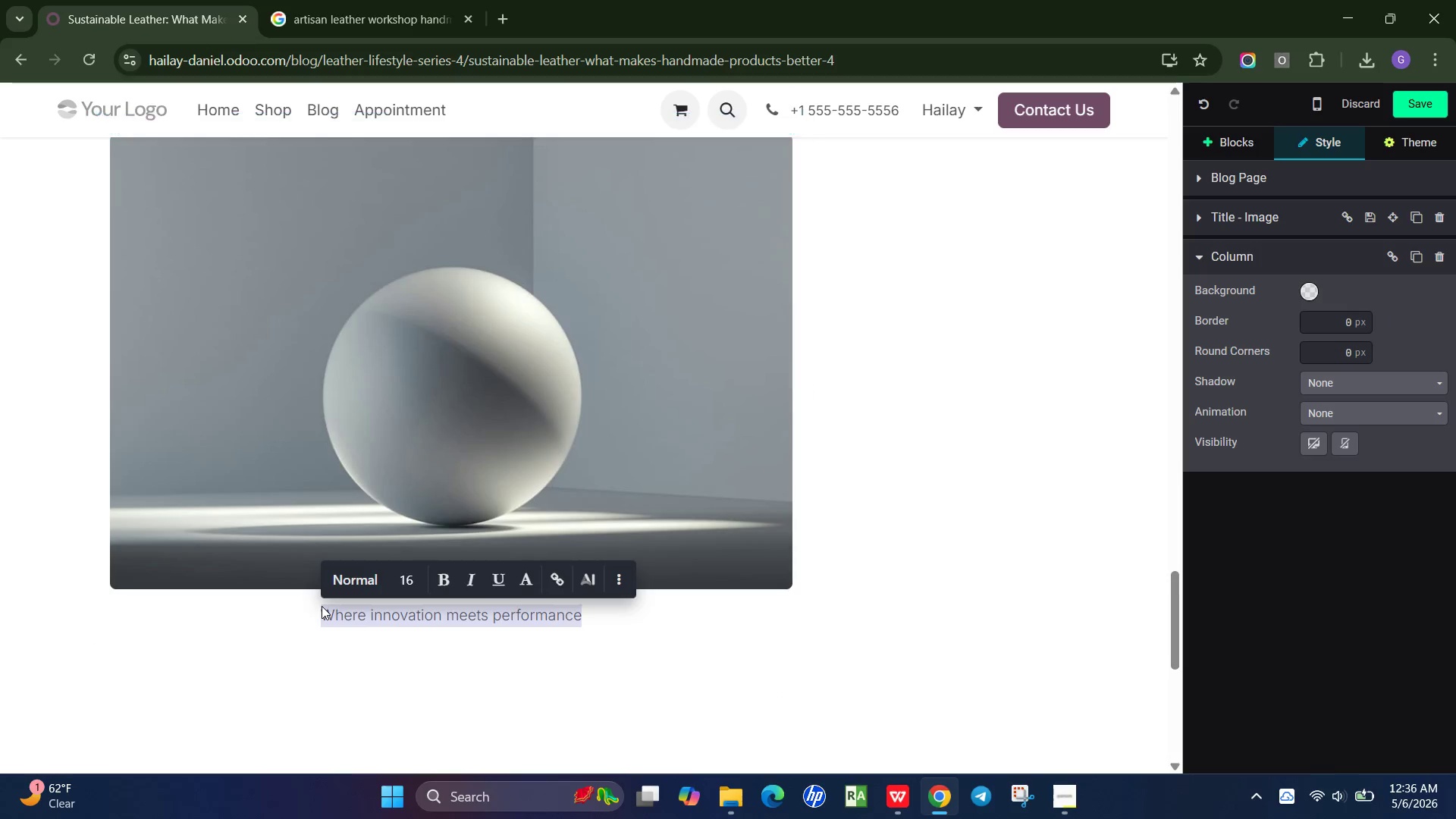 
type(This attention to detail is what transforms a simple item into a logn)
key(Backspace)
key(Backspace)
type(ng a )
 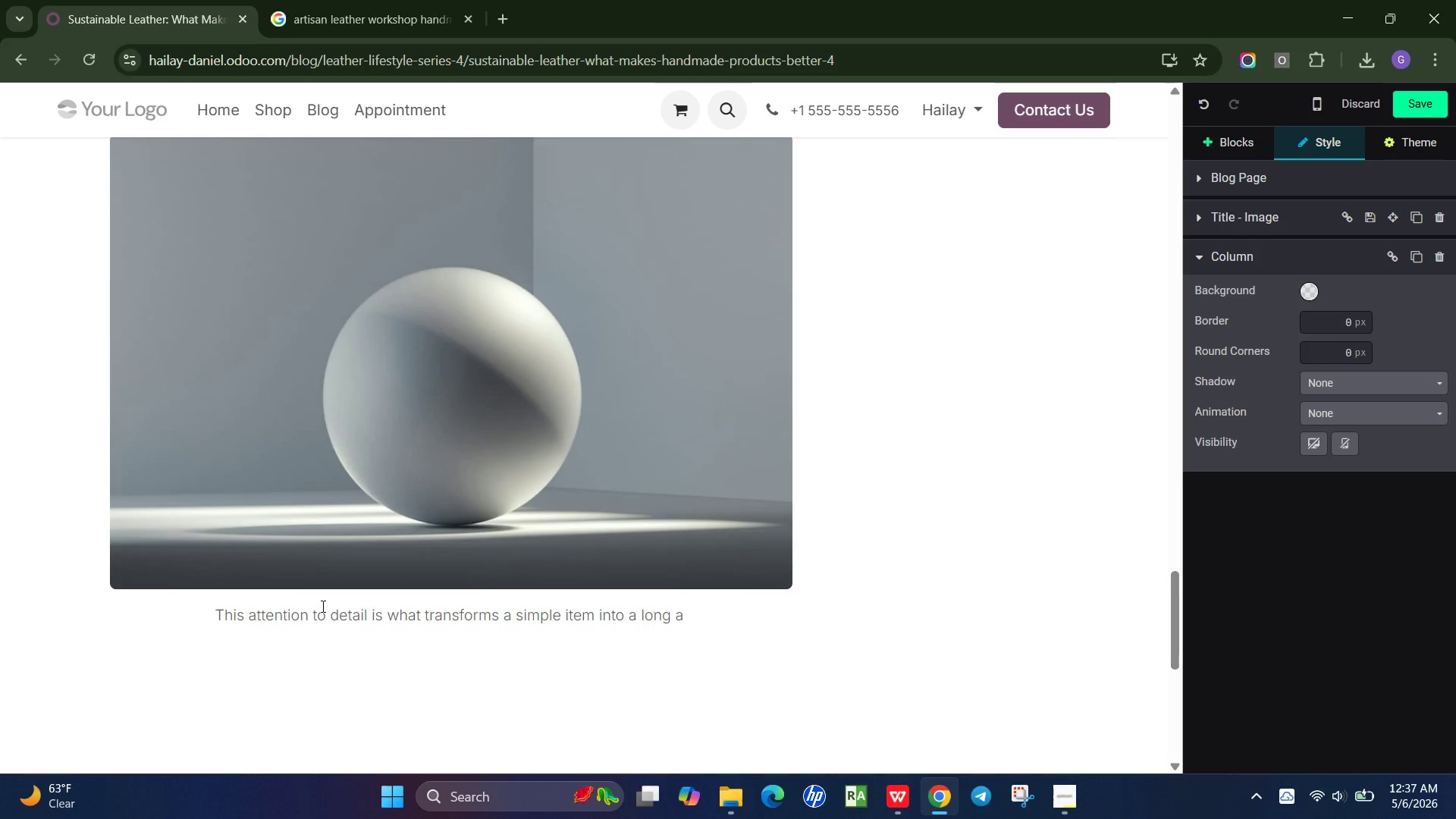 
key(Backspace)
key(Backspace)
key(Backspace)
type(-term investment)
 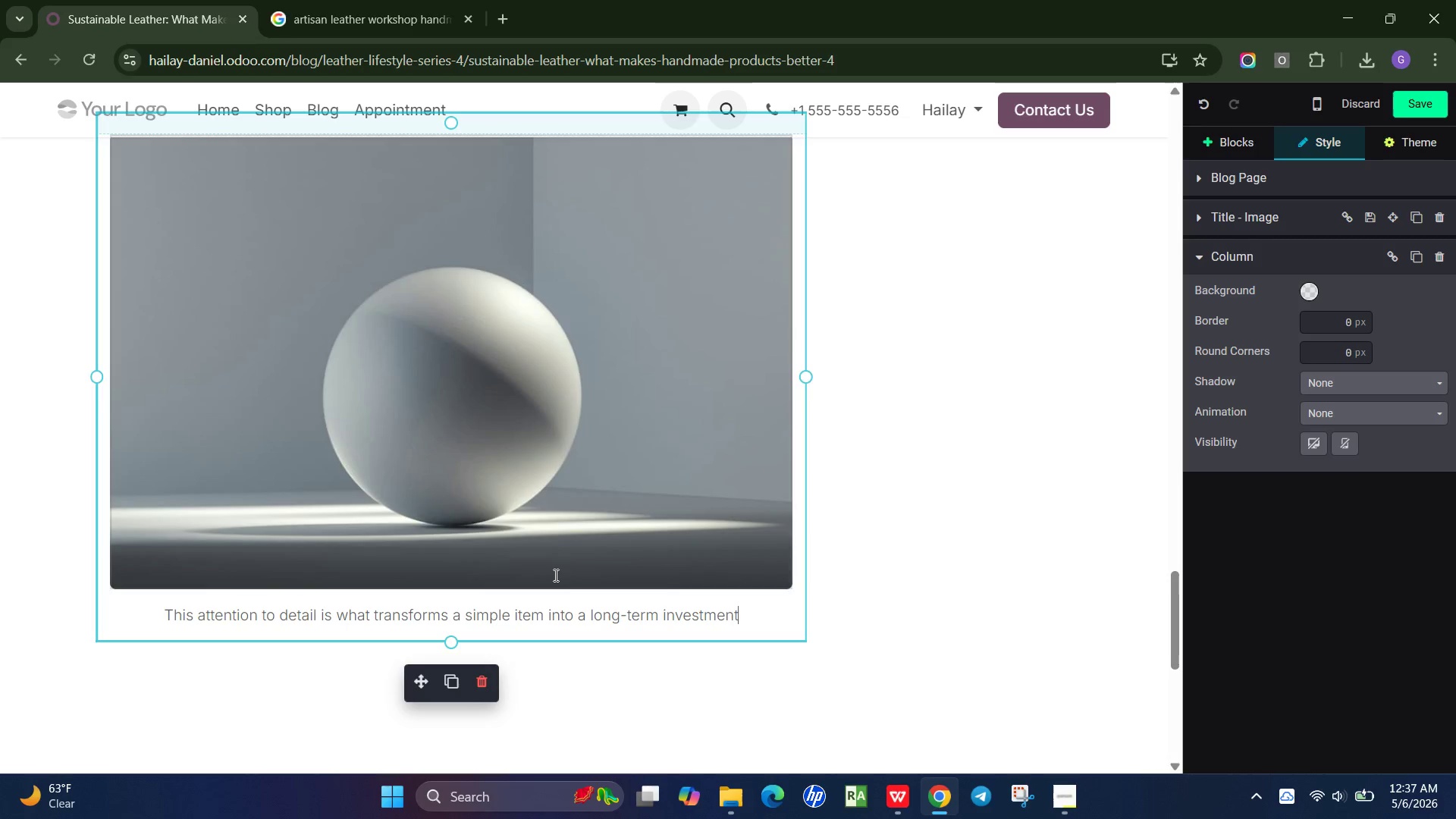 
scroll: coordinate [568, 571], scroll_direction: up, amount: 2.0
 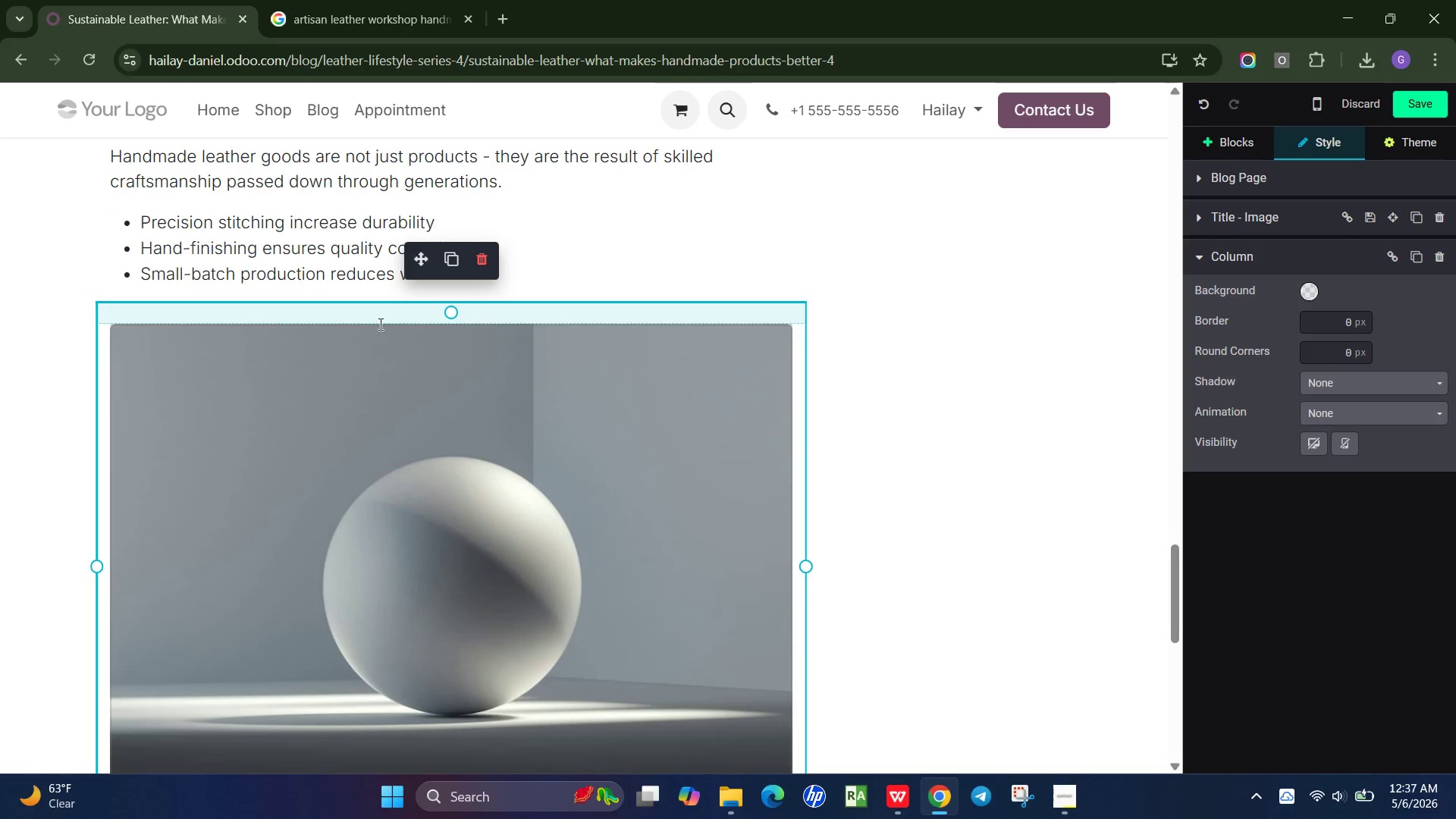 
left_click_drag(start_coordinate=[480, 315], to_coordinate=[534, 276])
 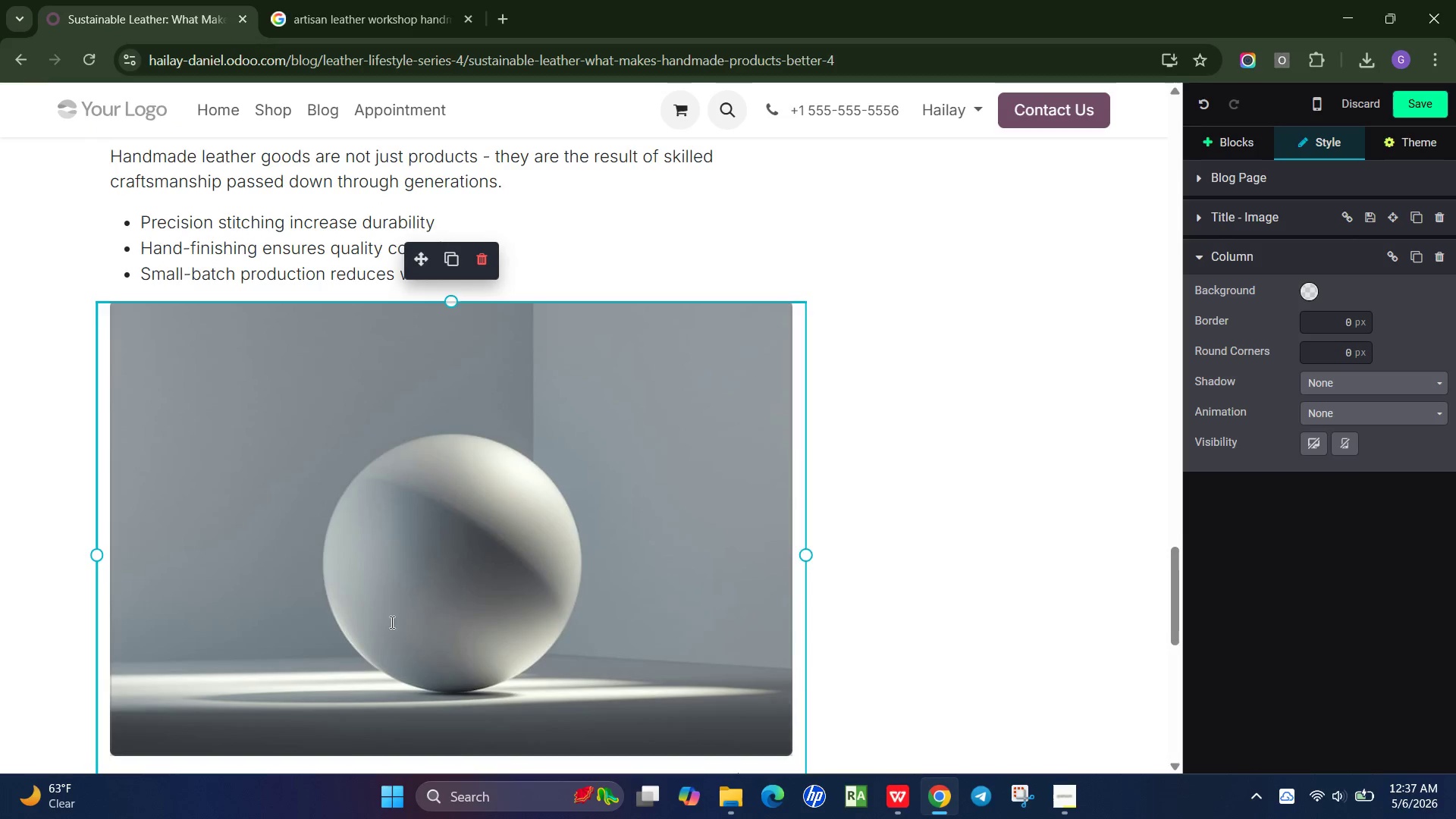 
scroll: coordinate [423, 621], scroll_direction: down, amount: 3.0
 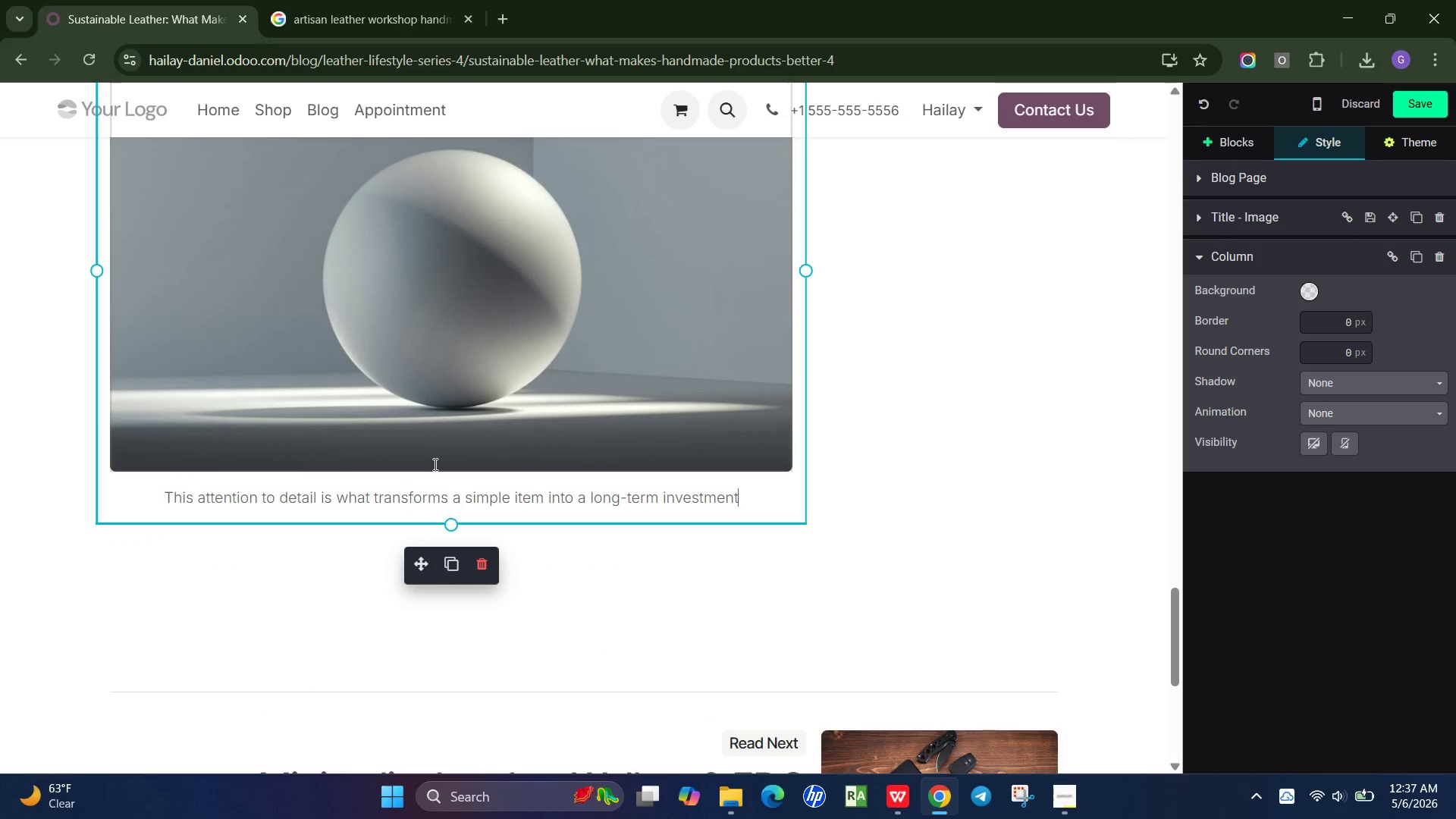 
left_click([434, 464])
 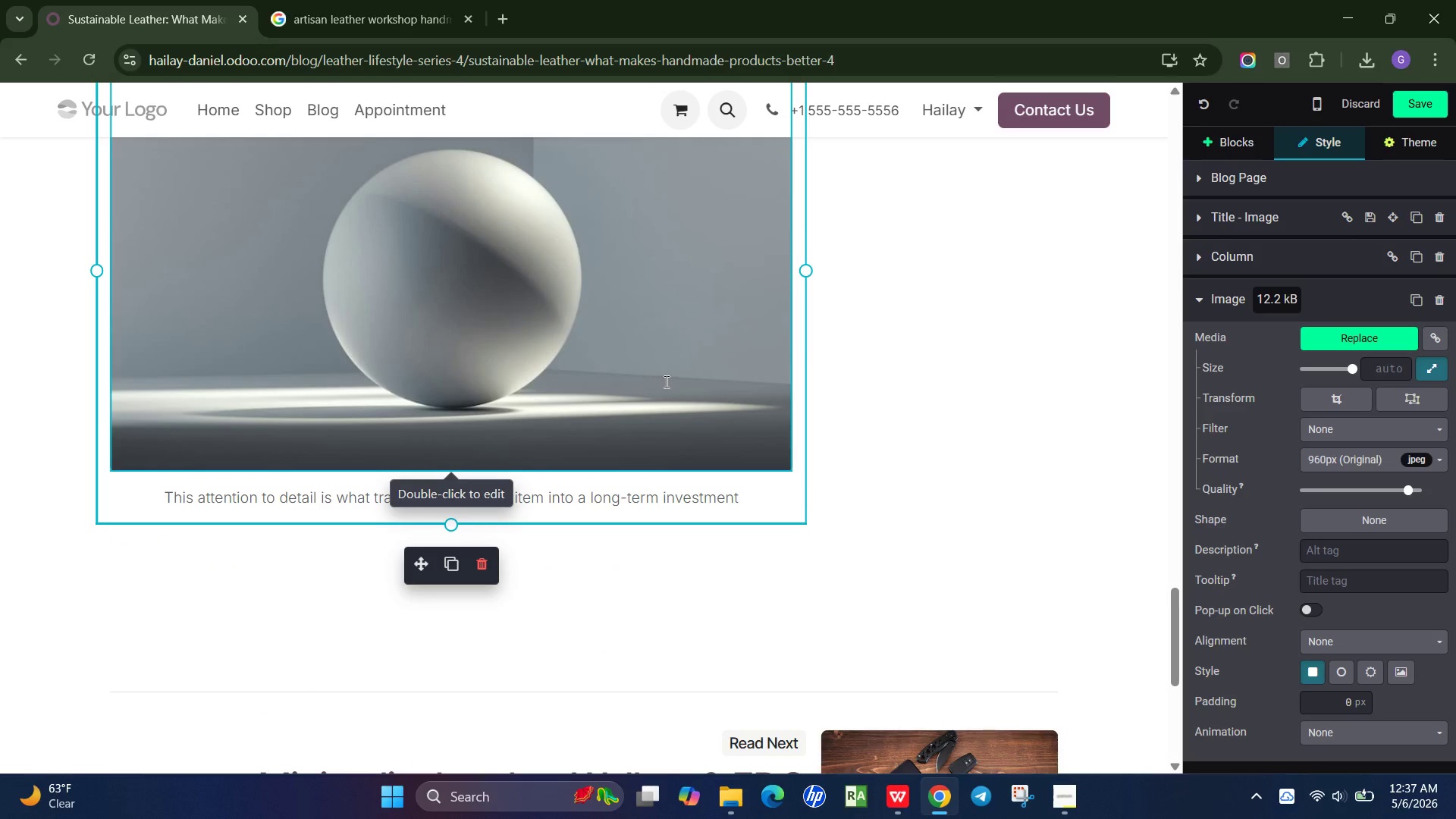 
scroll: coordinate [666, 381], scroll_direction: up, amount: 2.0
 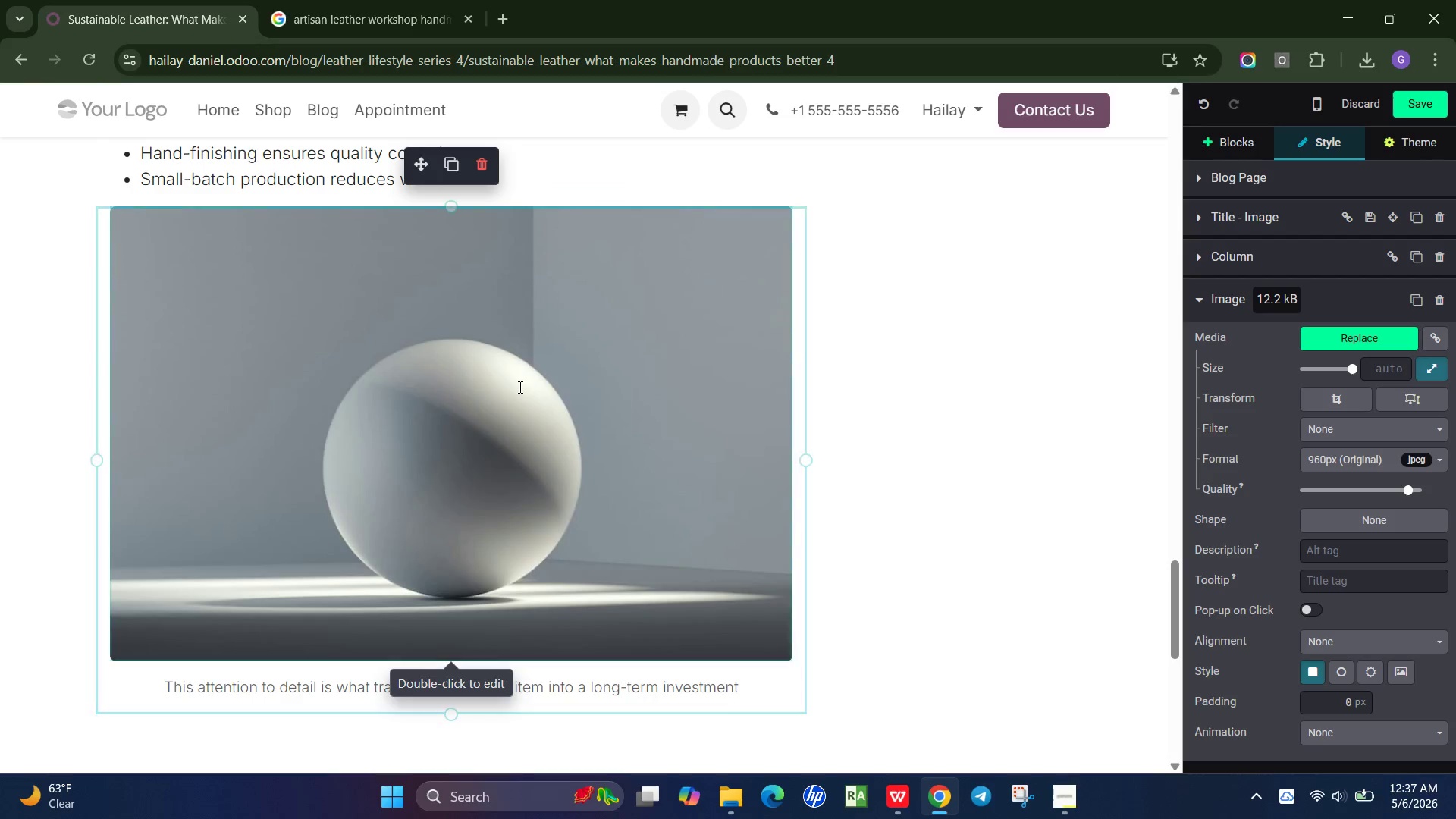 
left_click([519, 387])
 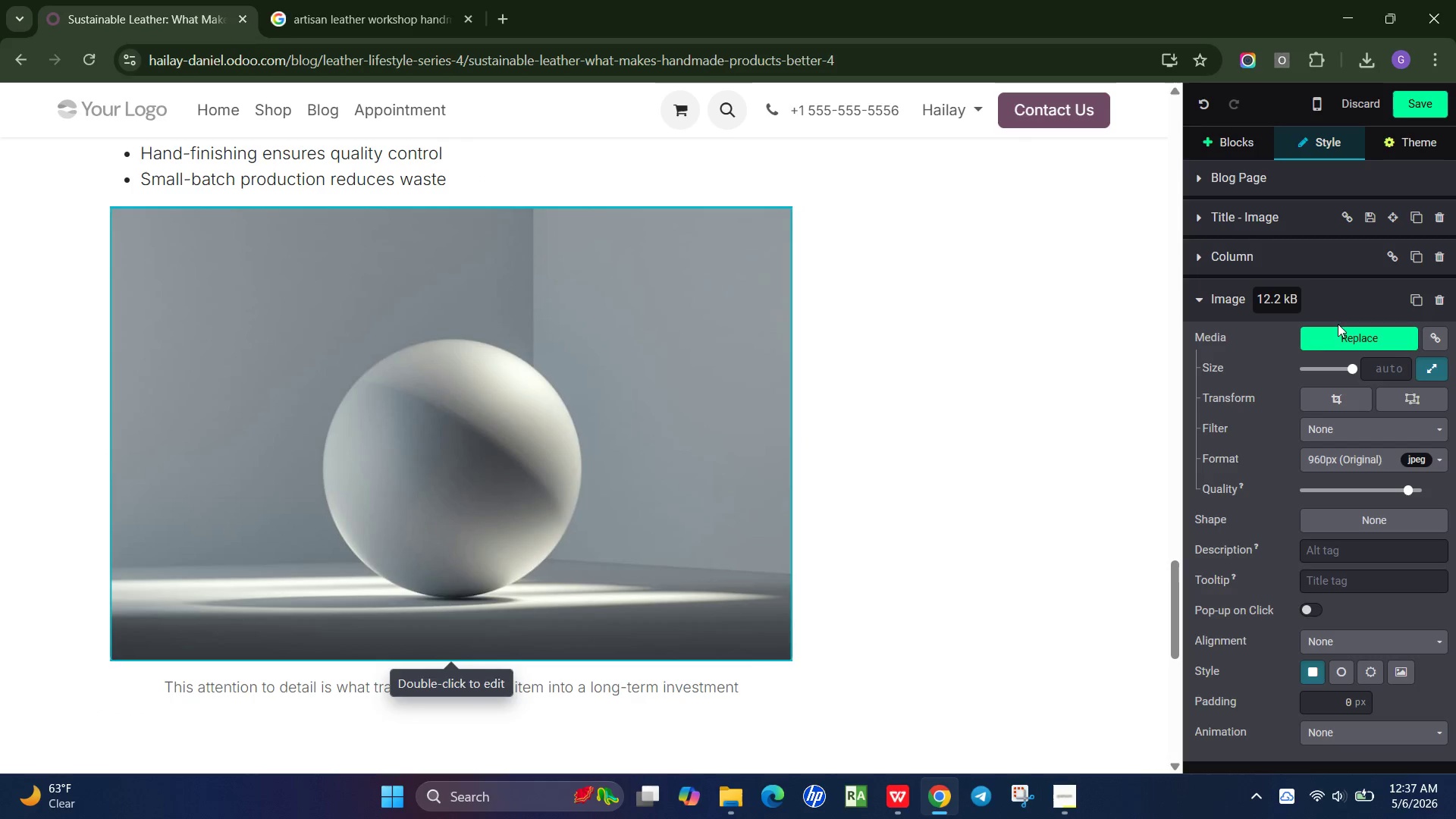 
left_click([1338, 333])
 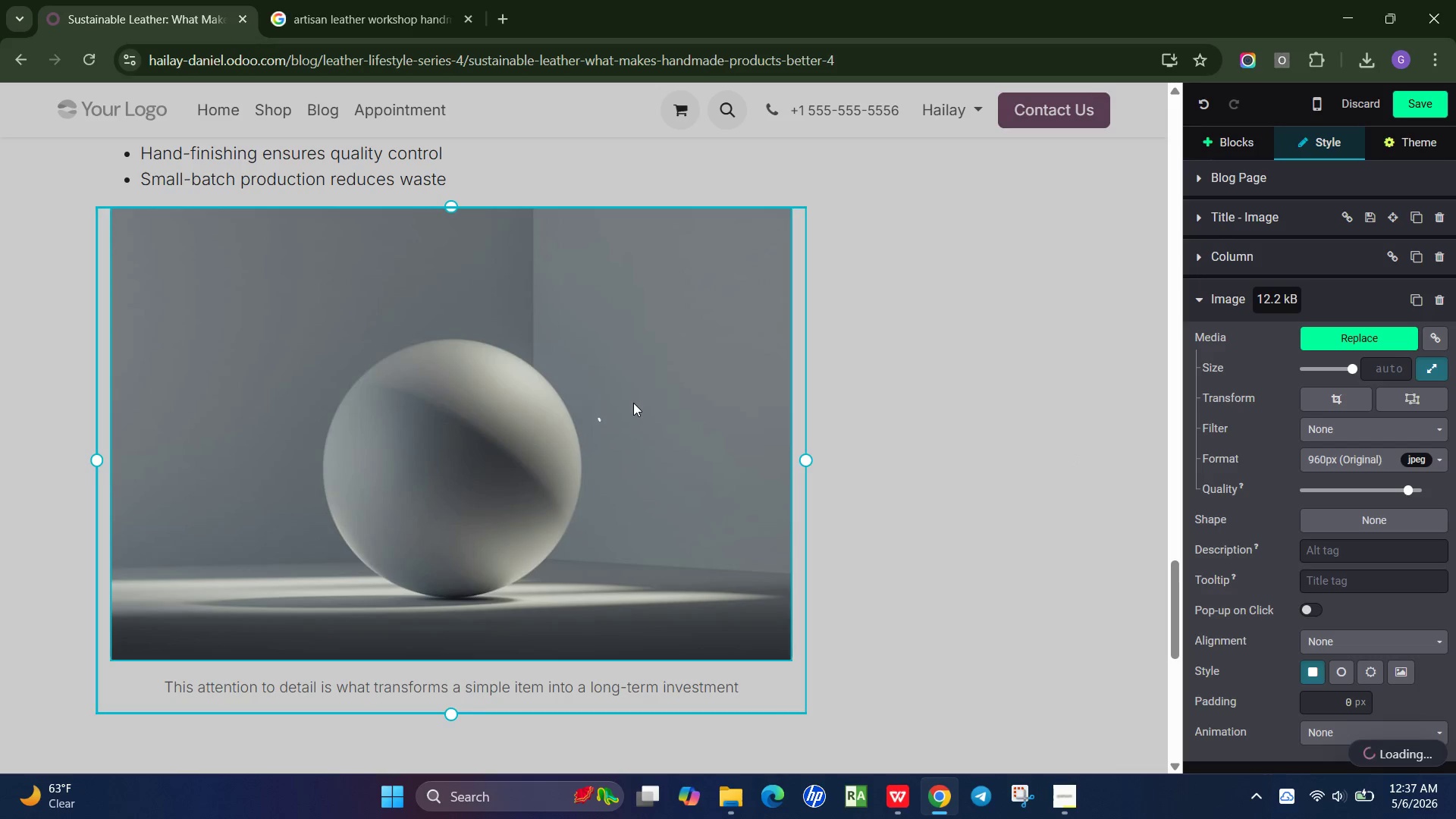 
wait(8.89)
 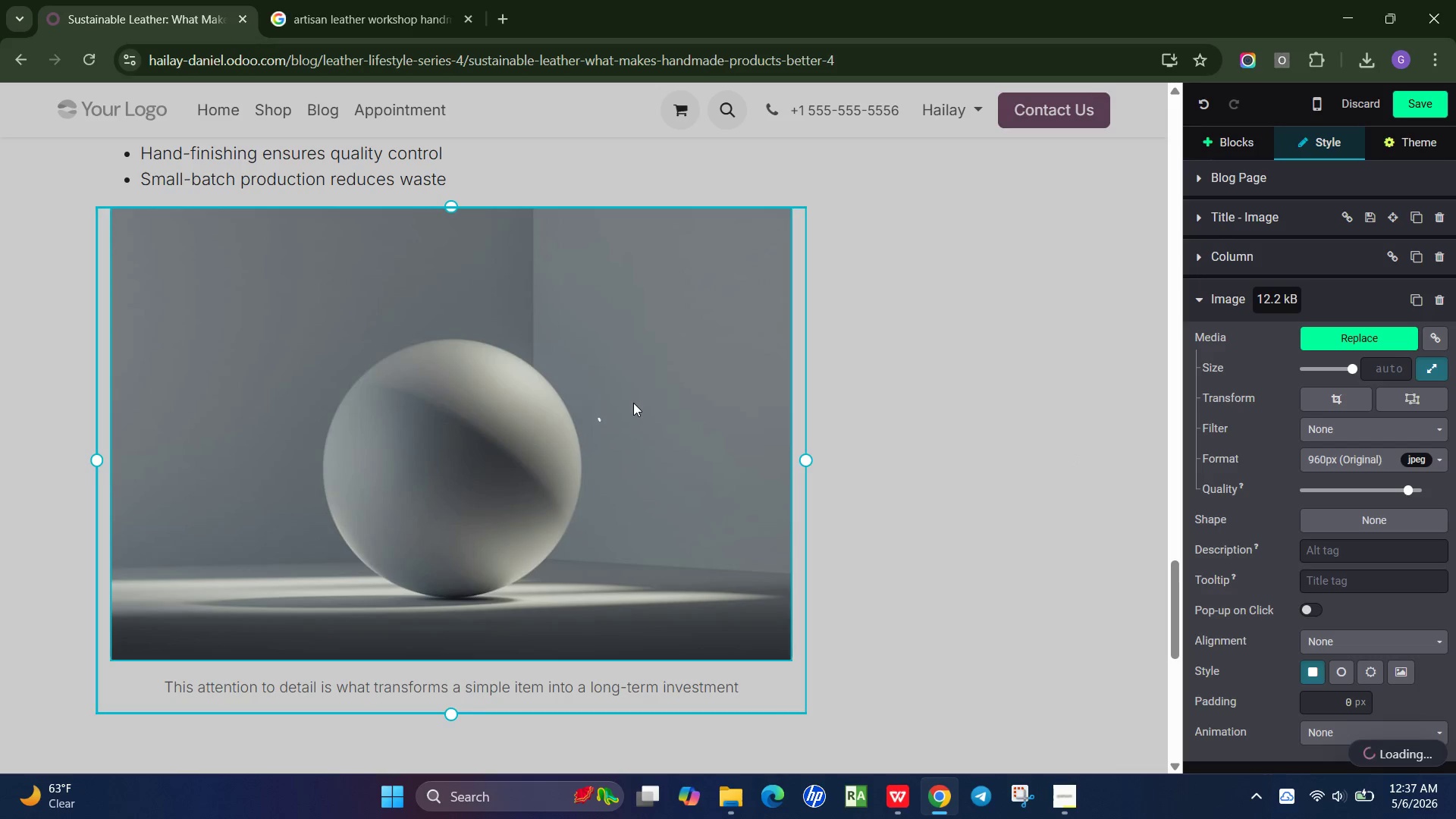 
key(L)
 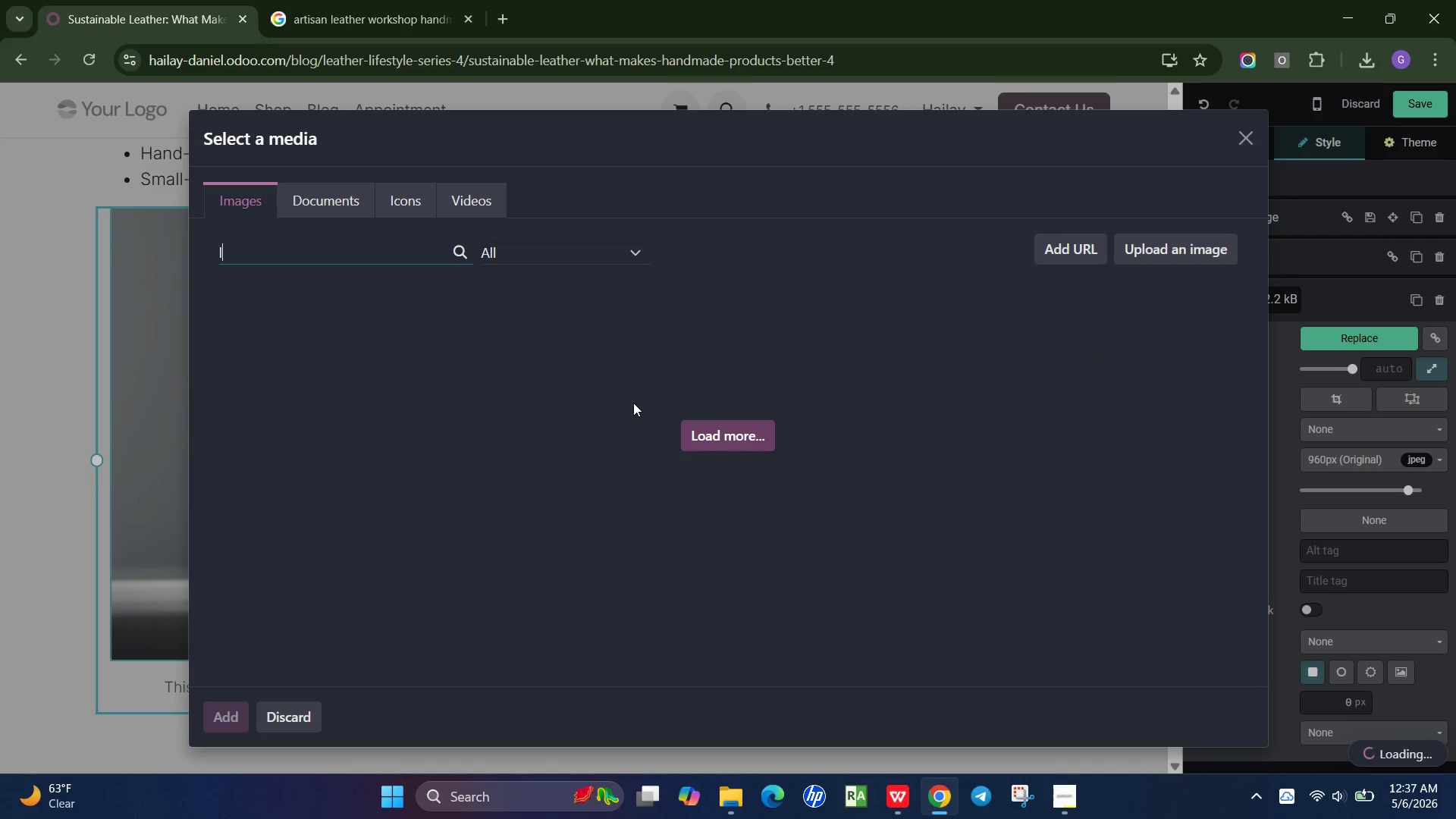 
type(eather patina aging before after)
 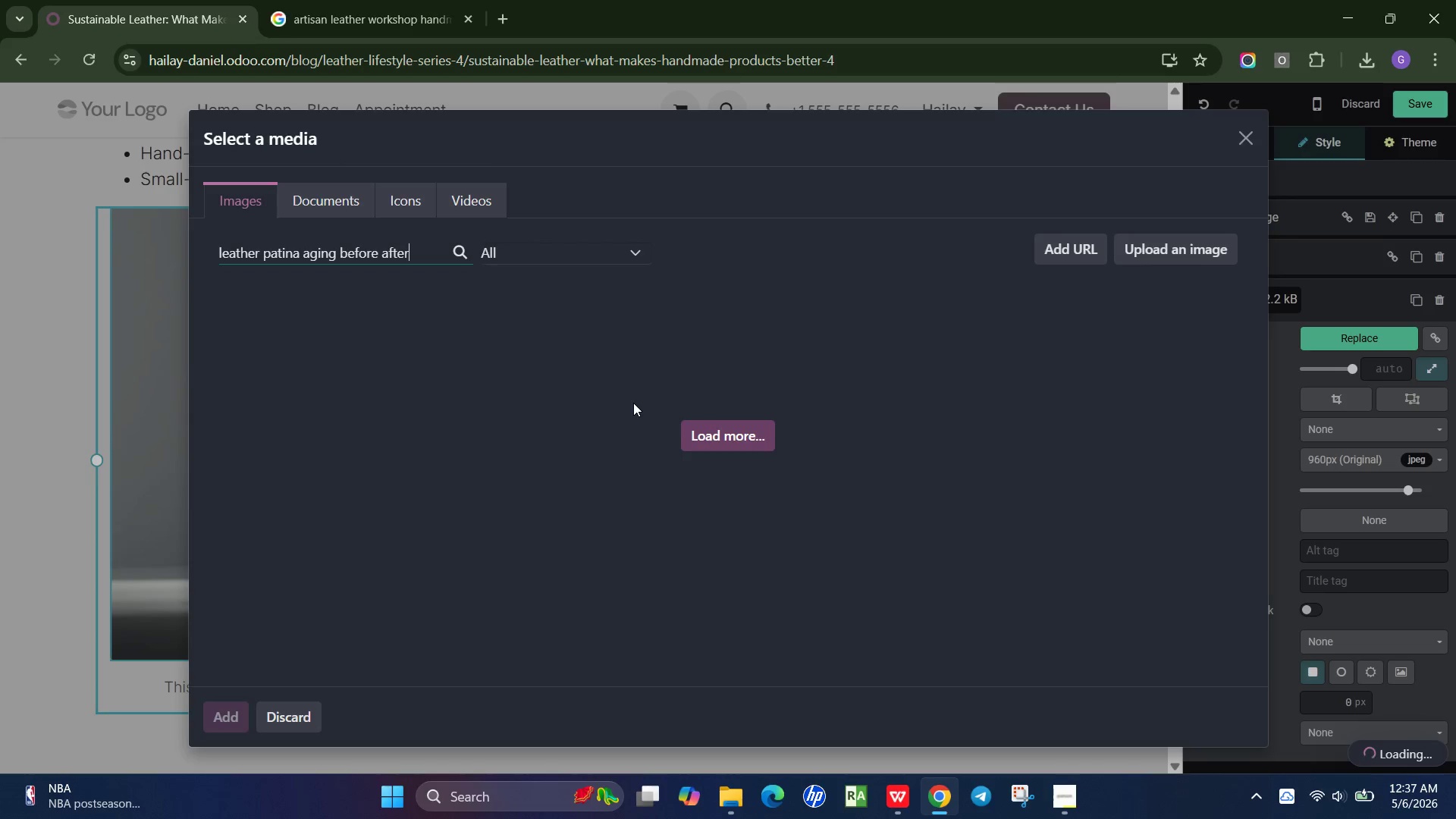 
key(Control+A)
 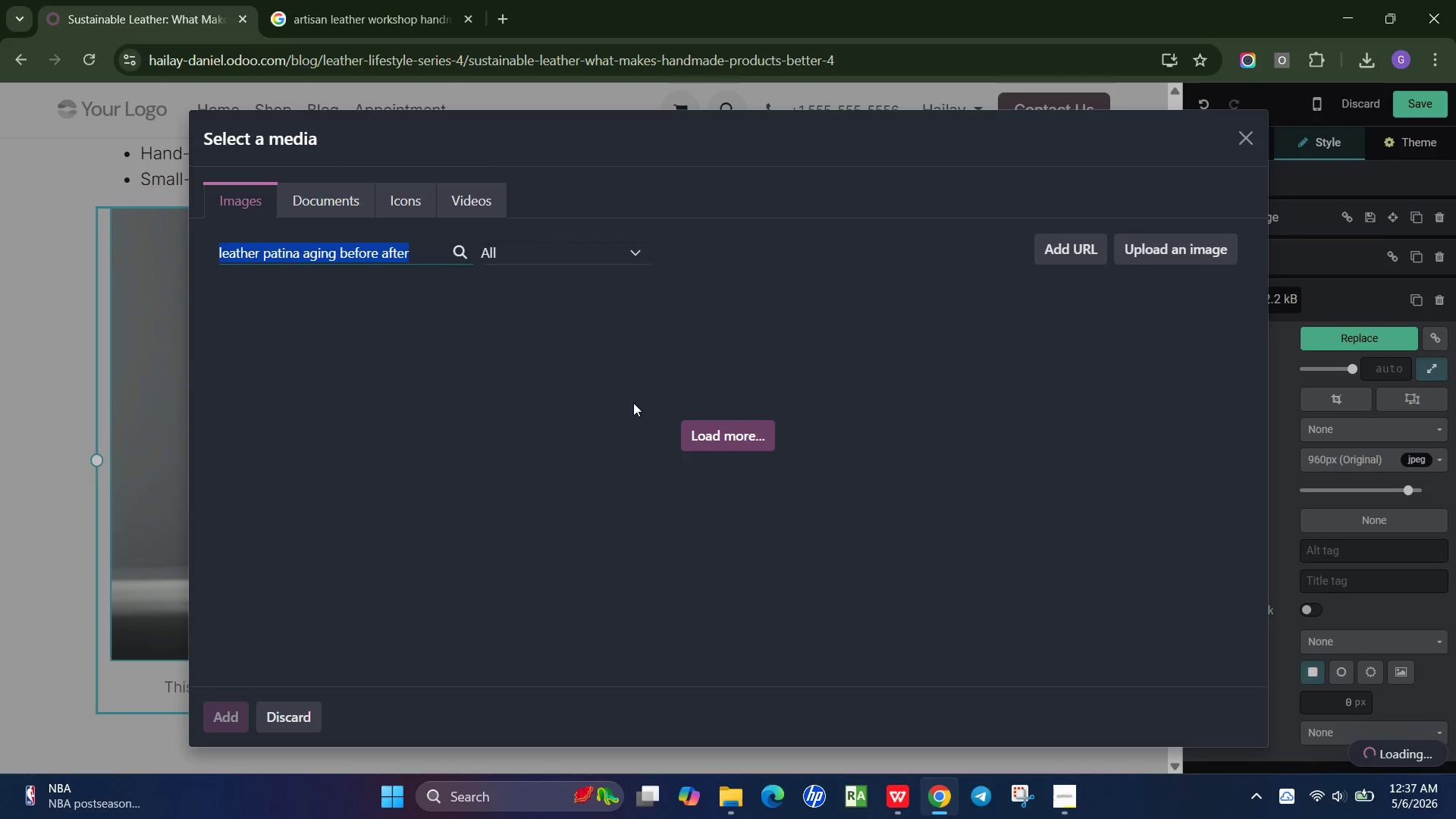 
key(Control+C)
 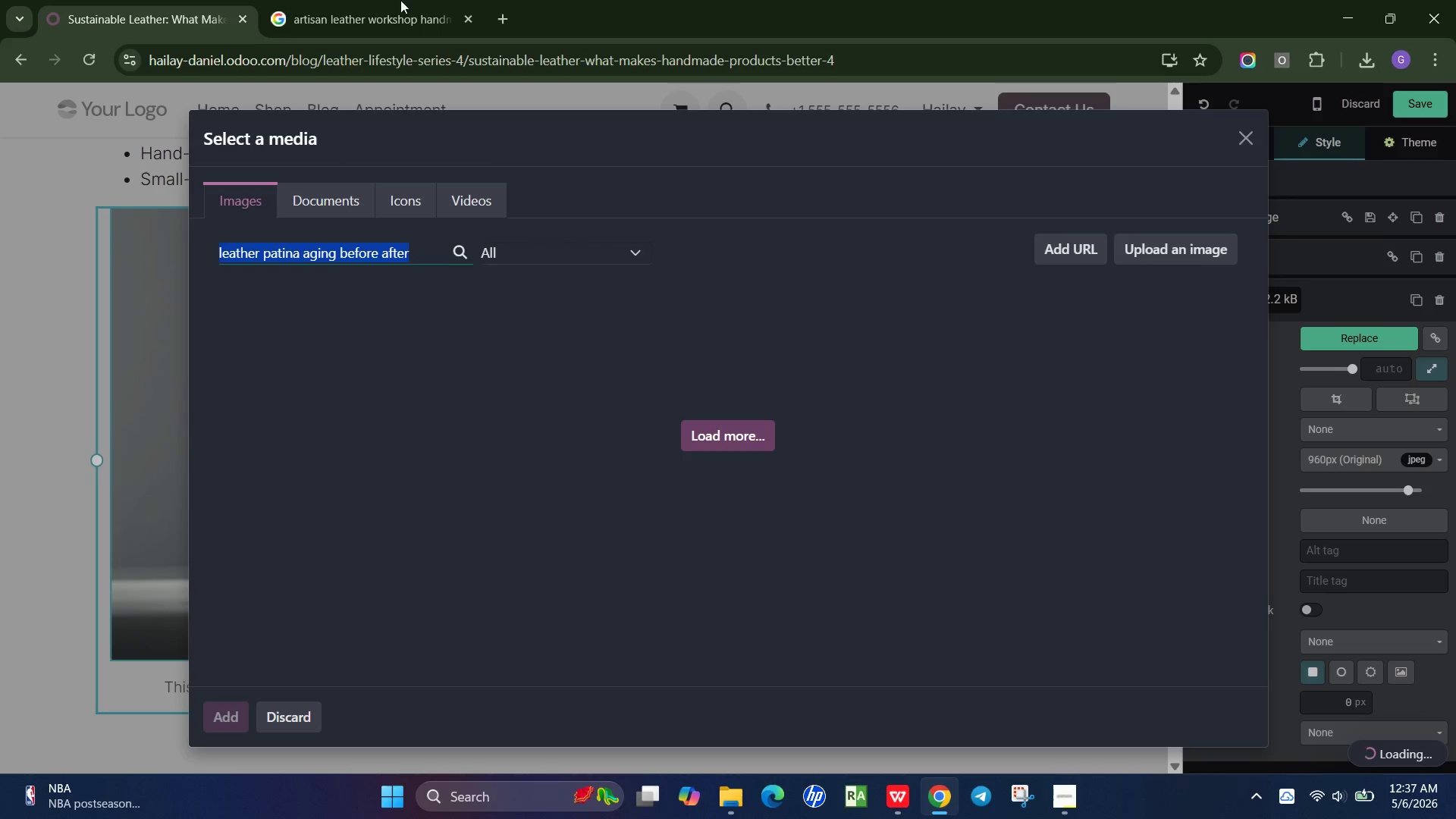 
left_click([378, 0])
 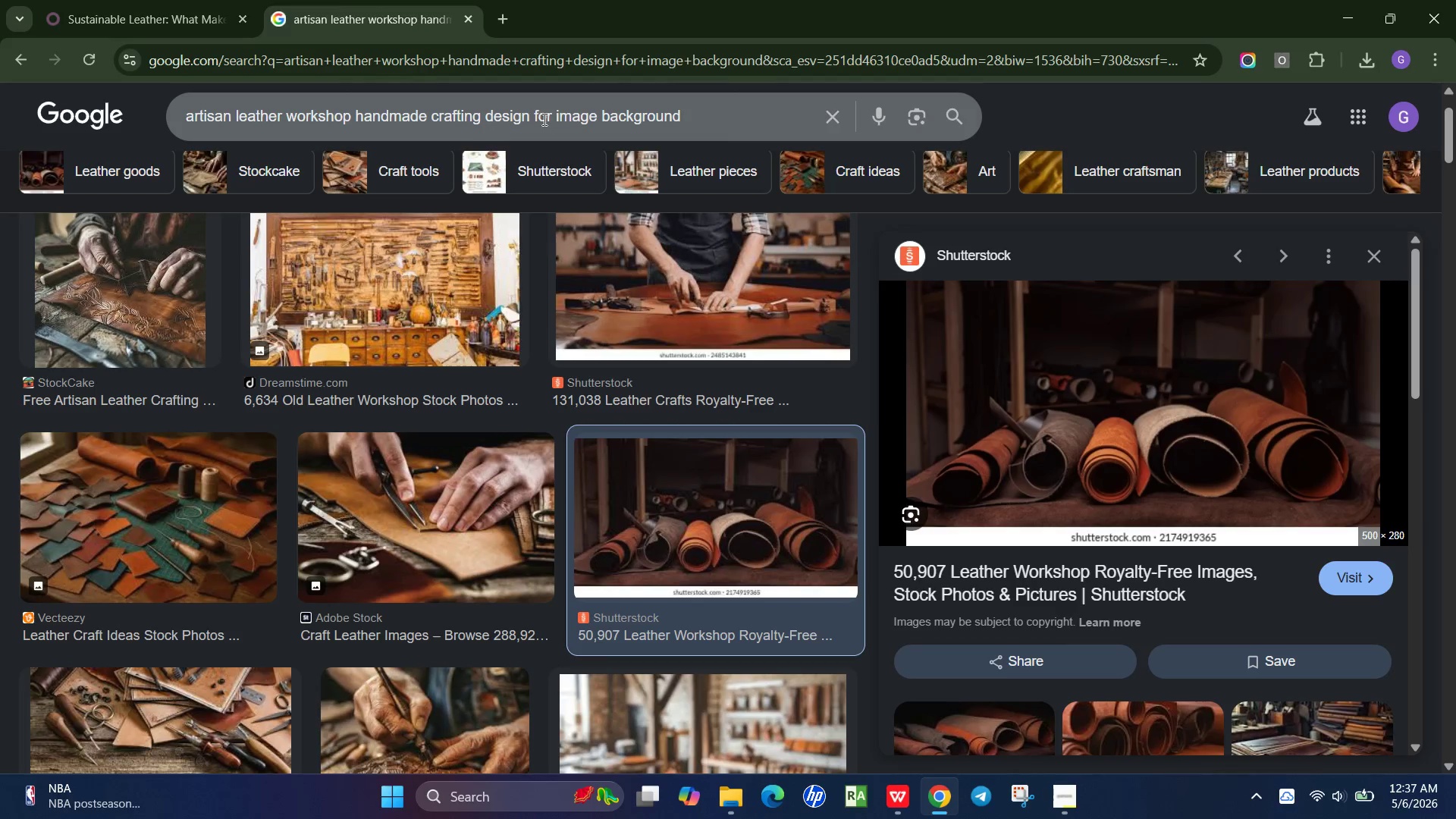 
left_click([544, 119])
 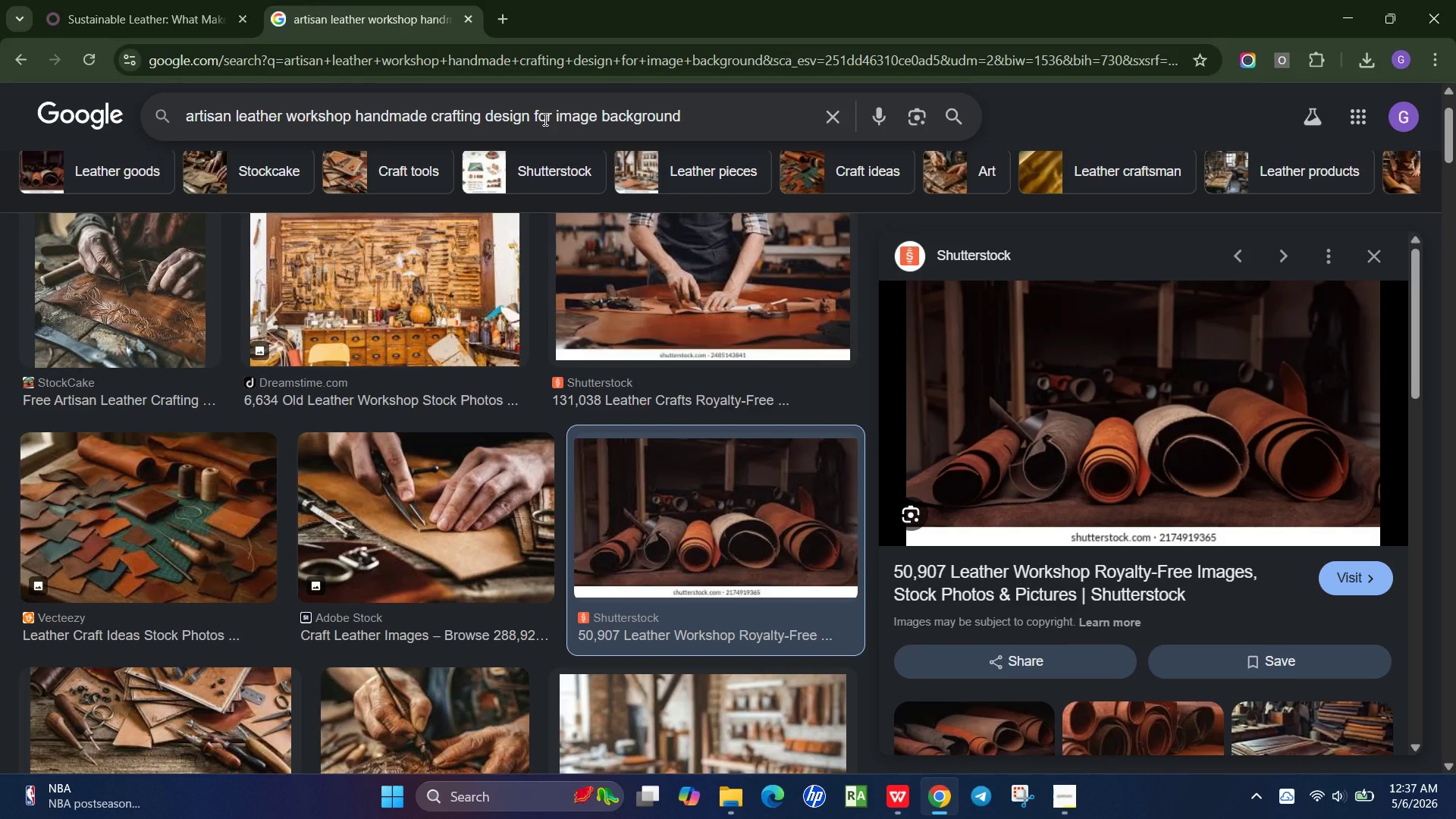 
key(Control+A)
 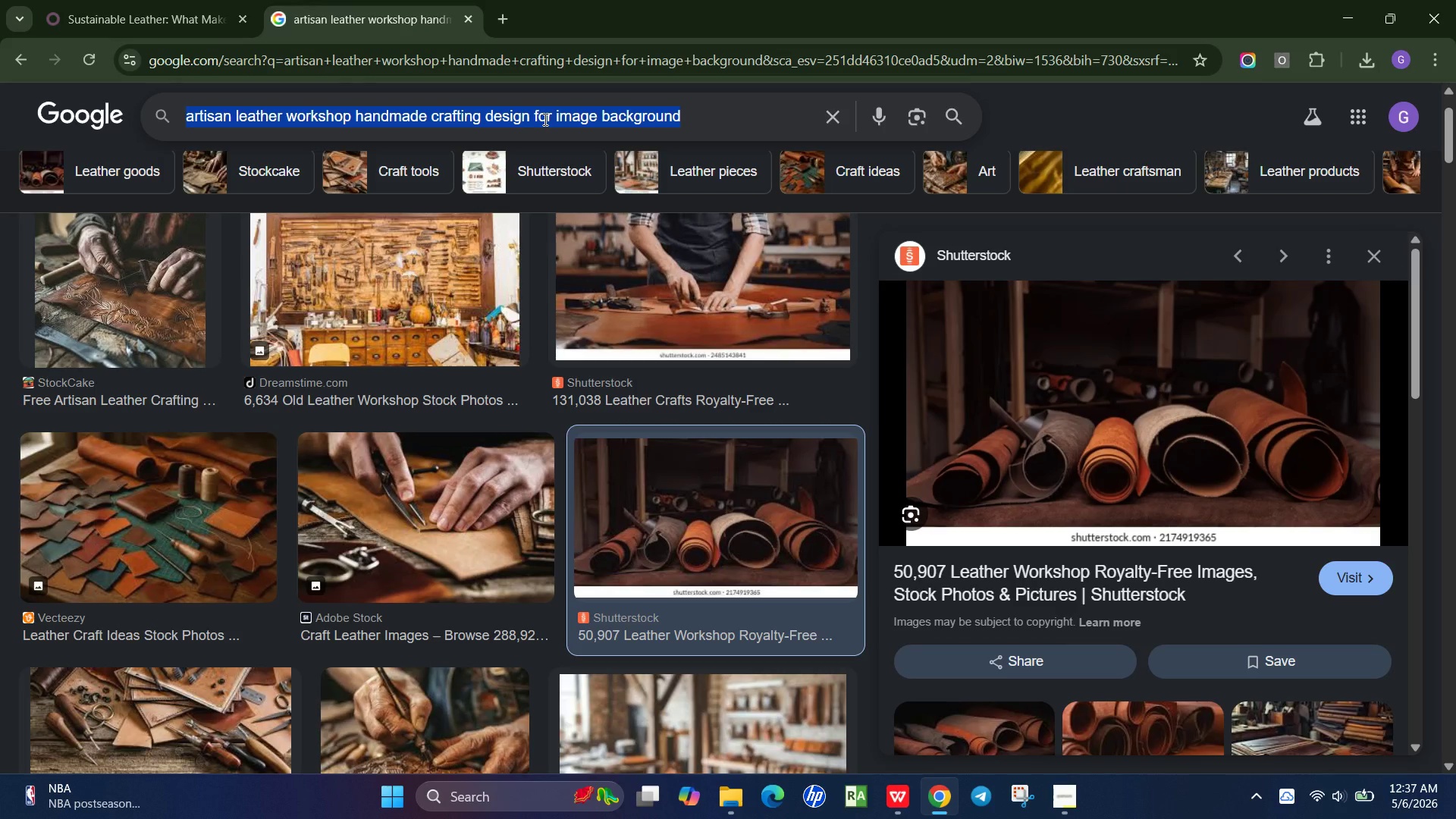 
key(Control+V)
 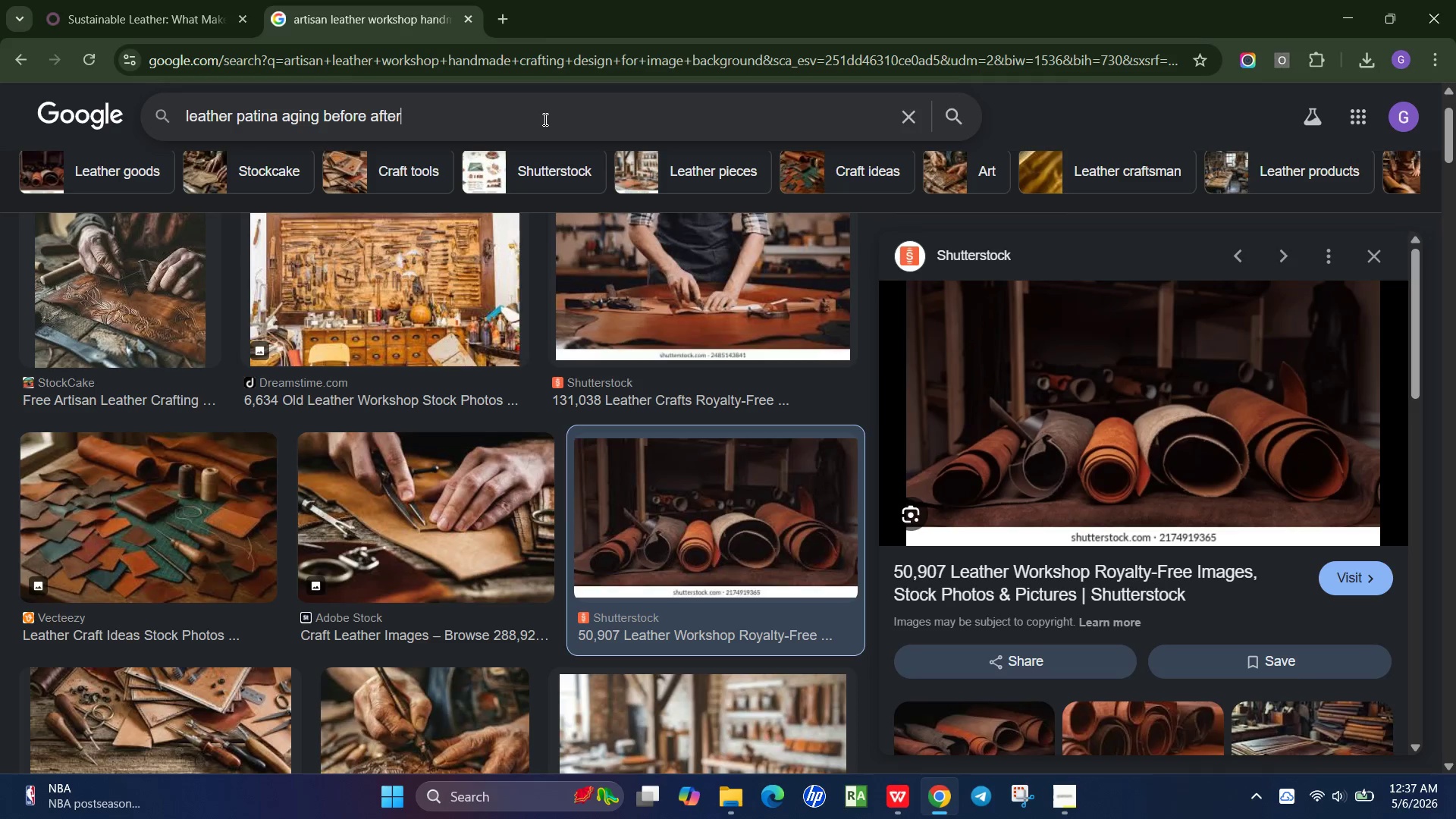 
key(Enter)
 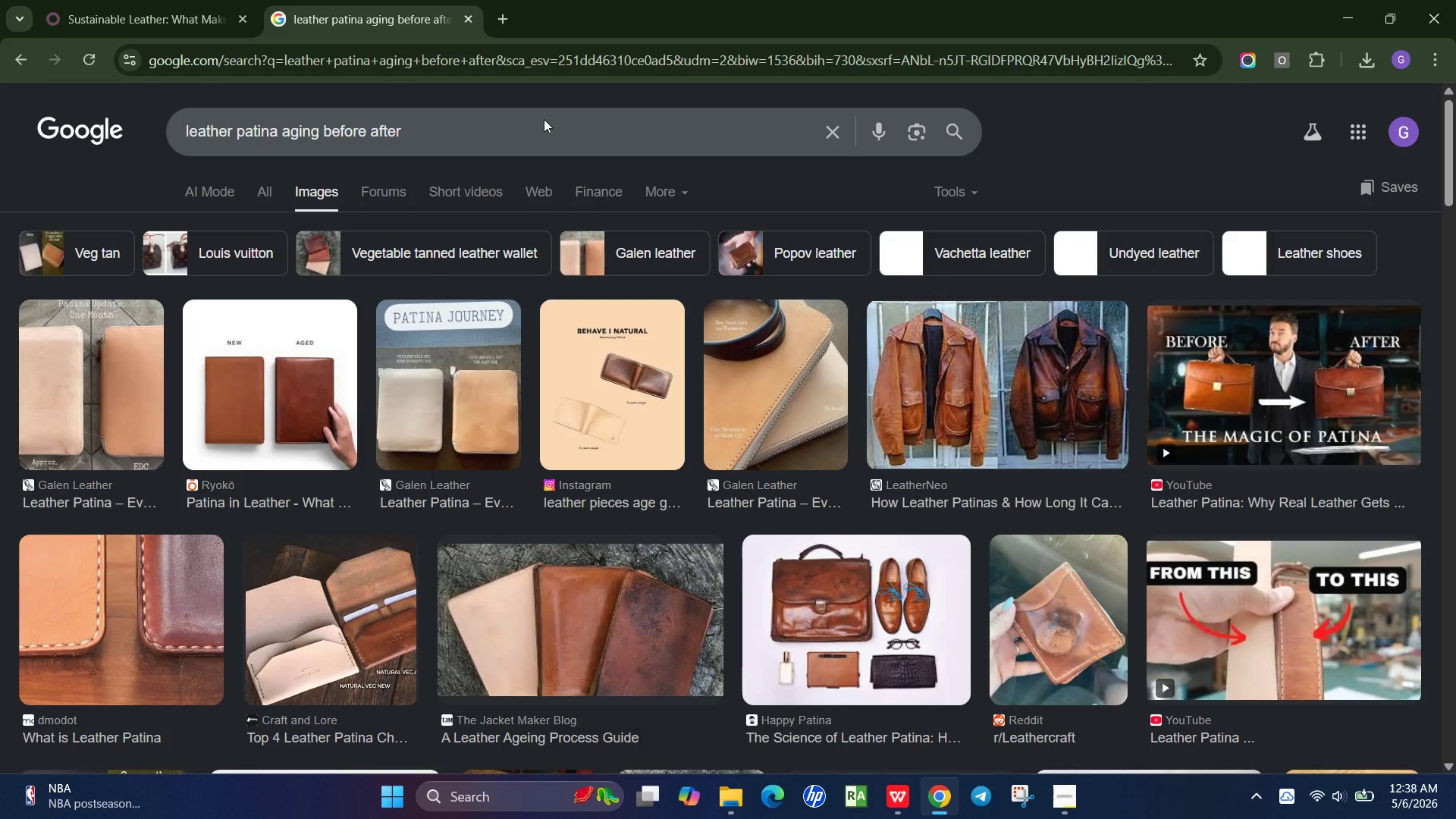 
wait(27.78)
 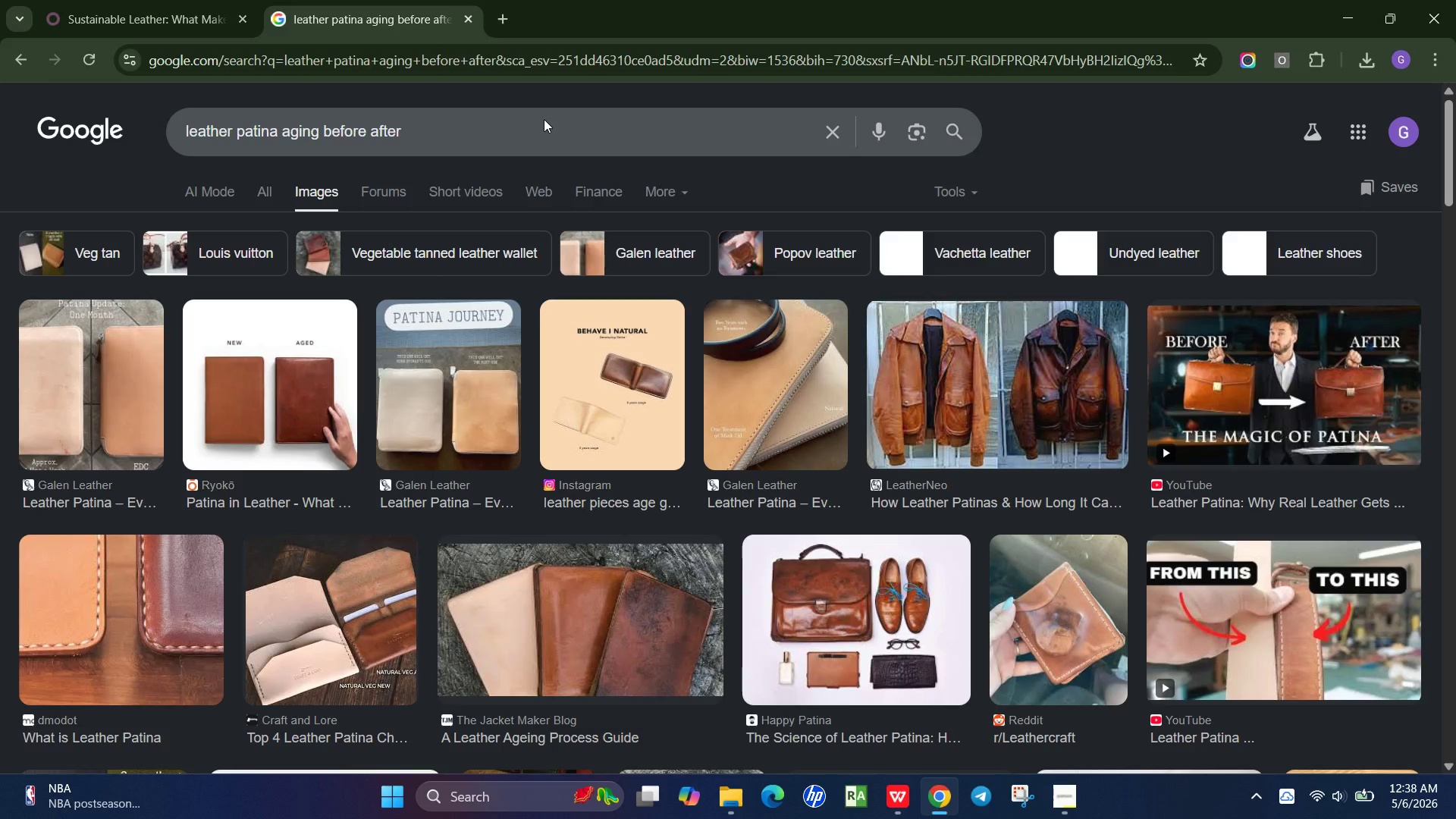 
scroll: coordinate [513, 430], scroll_direction: down, amount: 13.0
 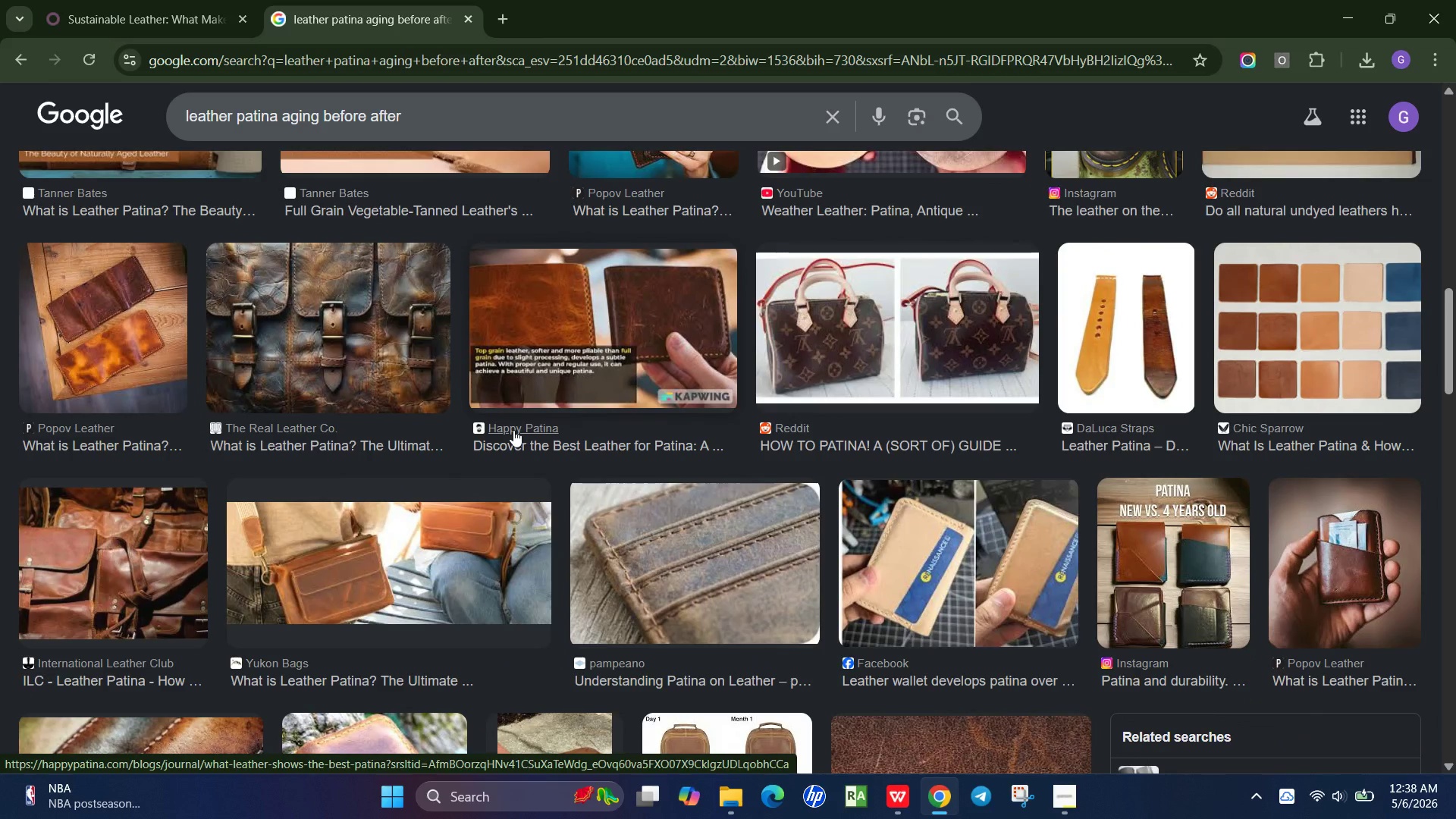 
scroll: coordinate [390, 435], scroll_direction: up, amount: 4.0
 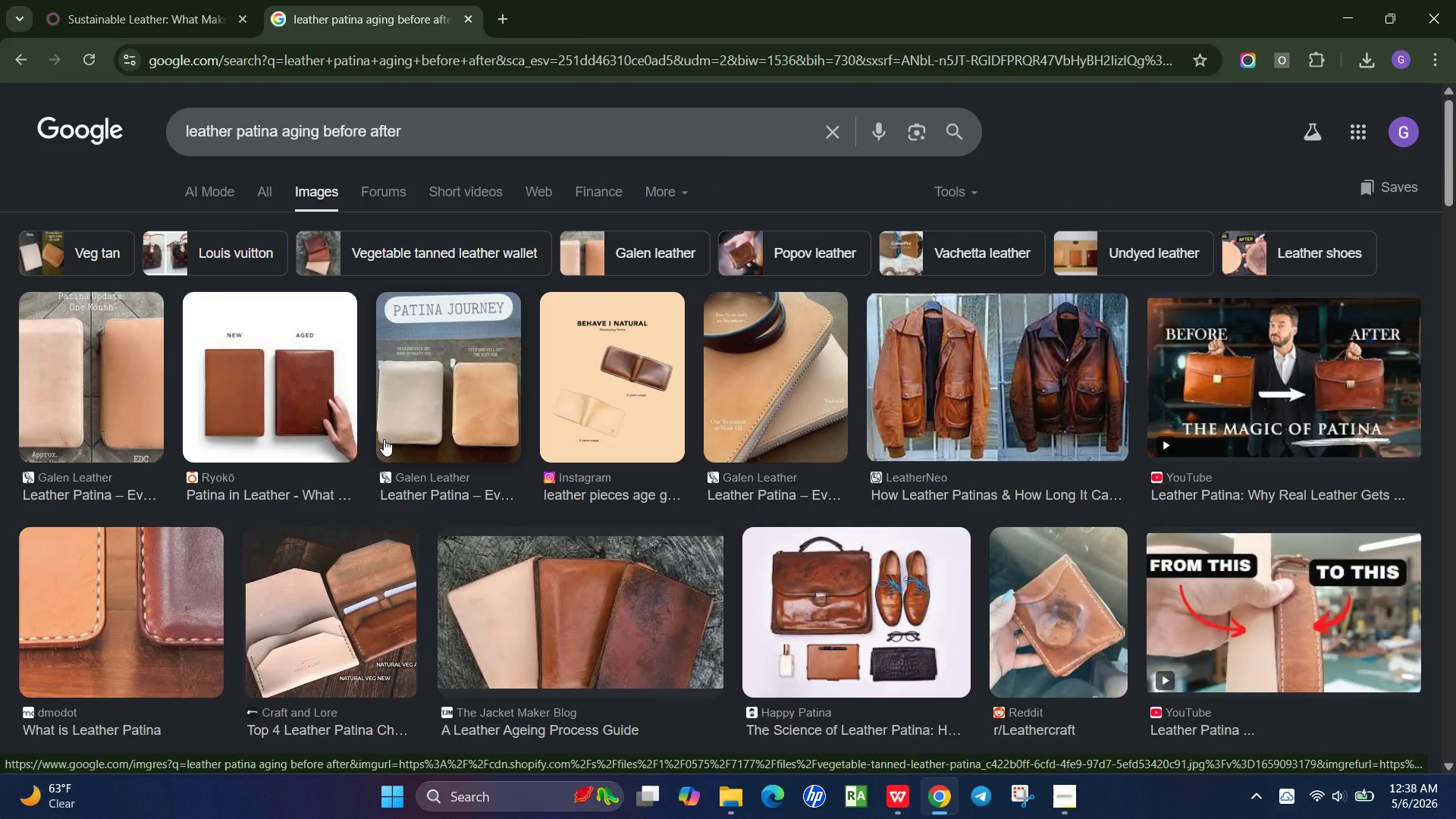 
wait(6.38)
 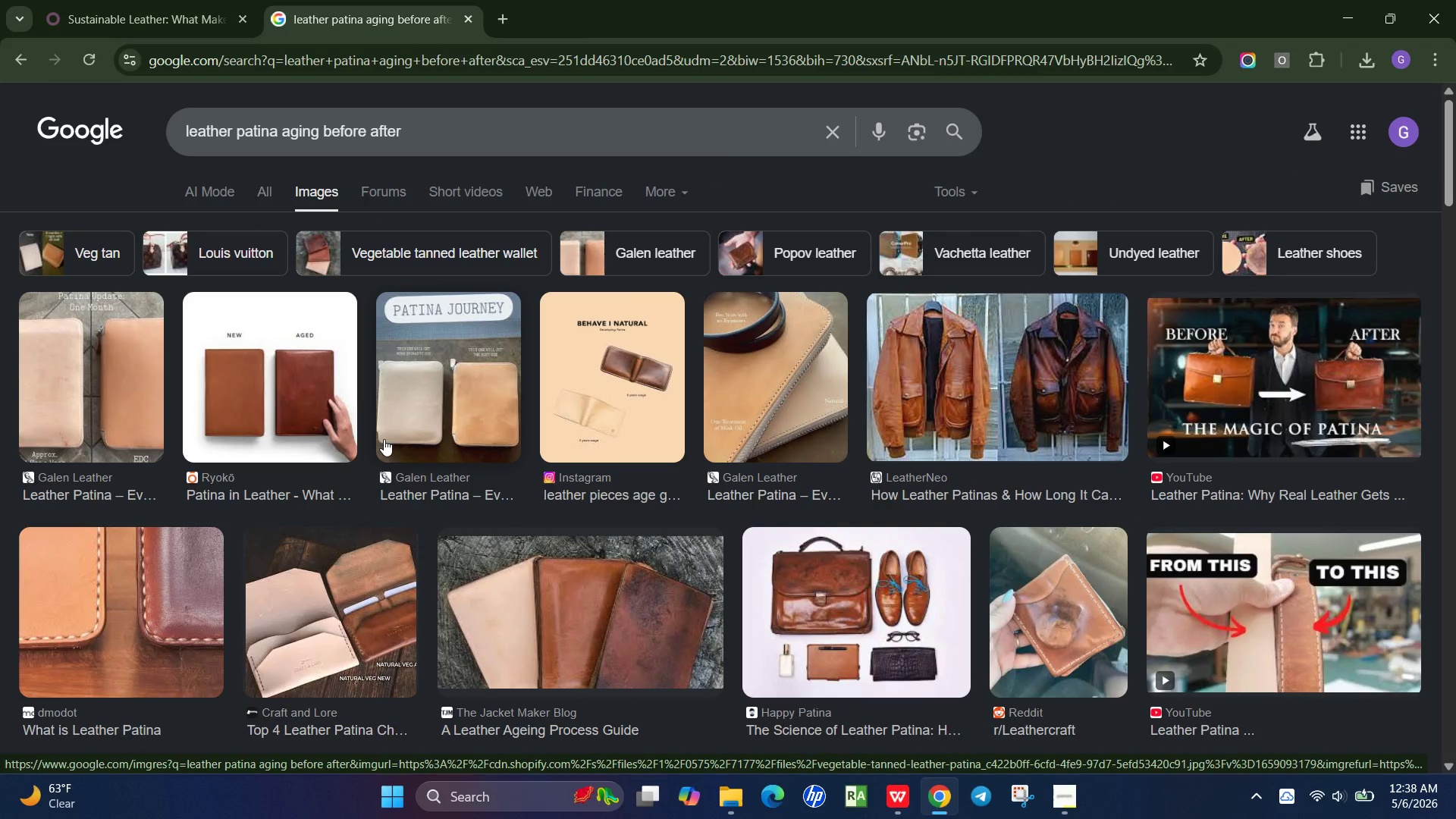 
scroll: coordinate [570, 527], scroll_direction: down, amount: 1.0
 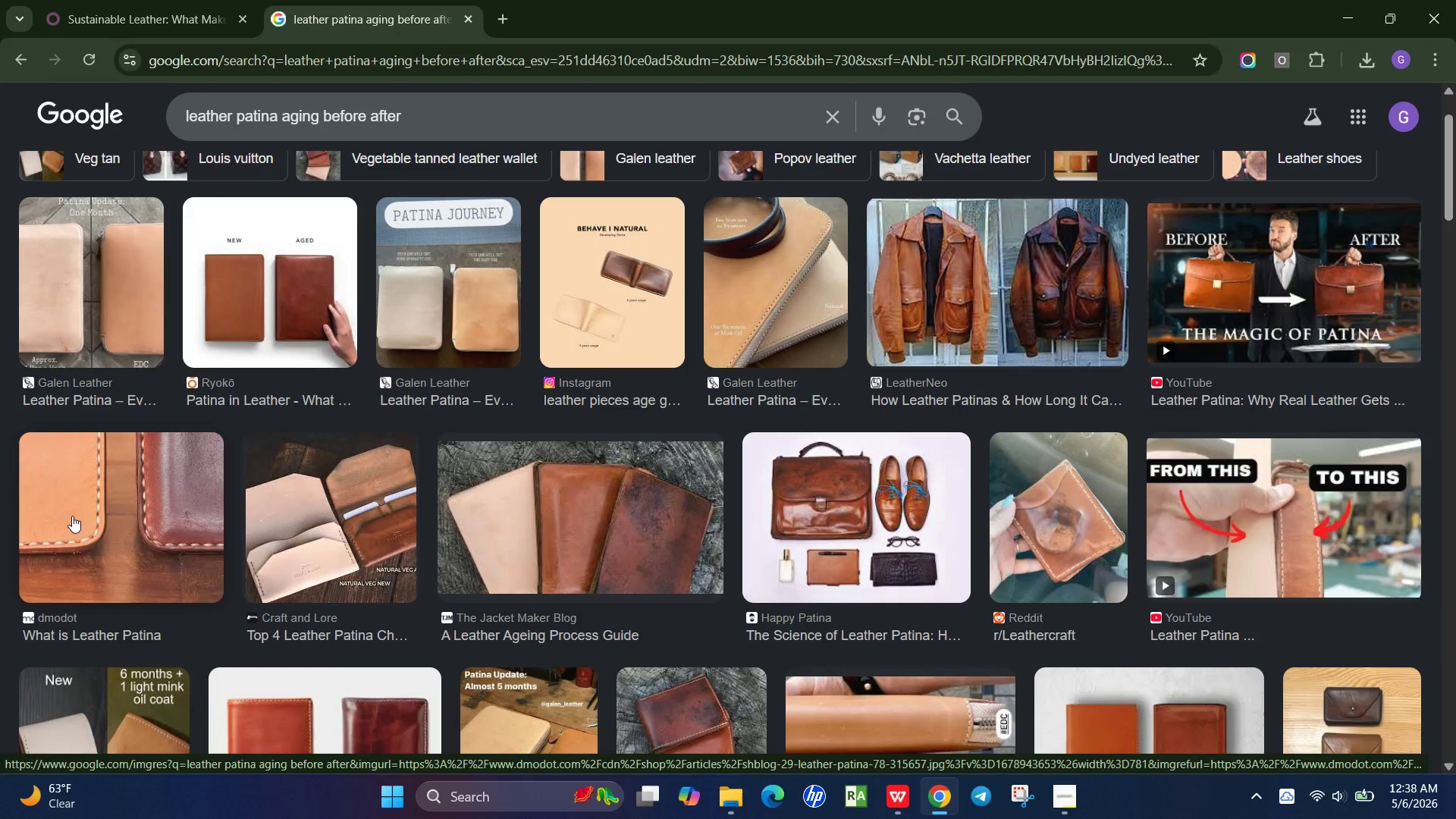 
left_click([84, 507])
 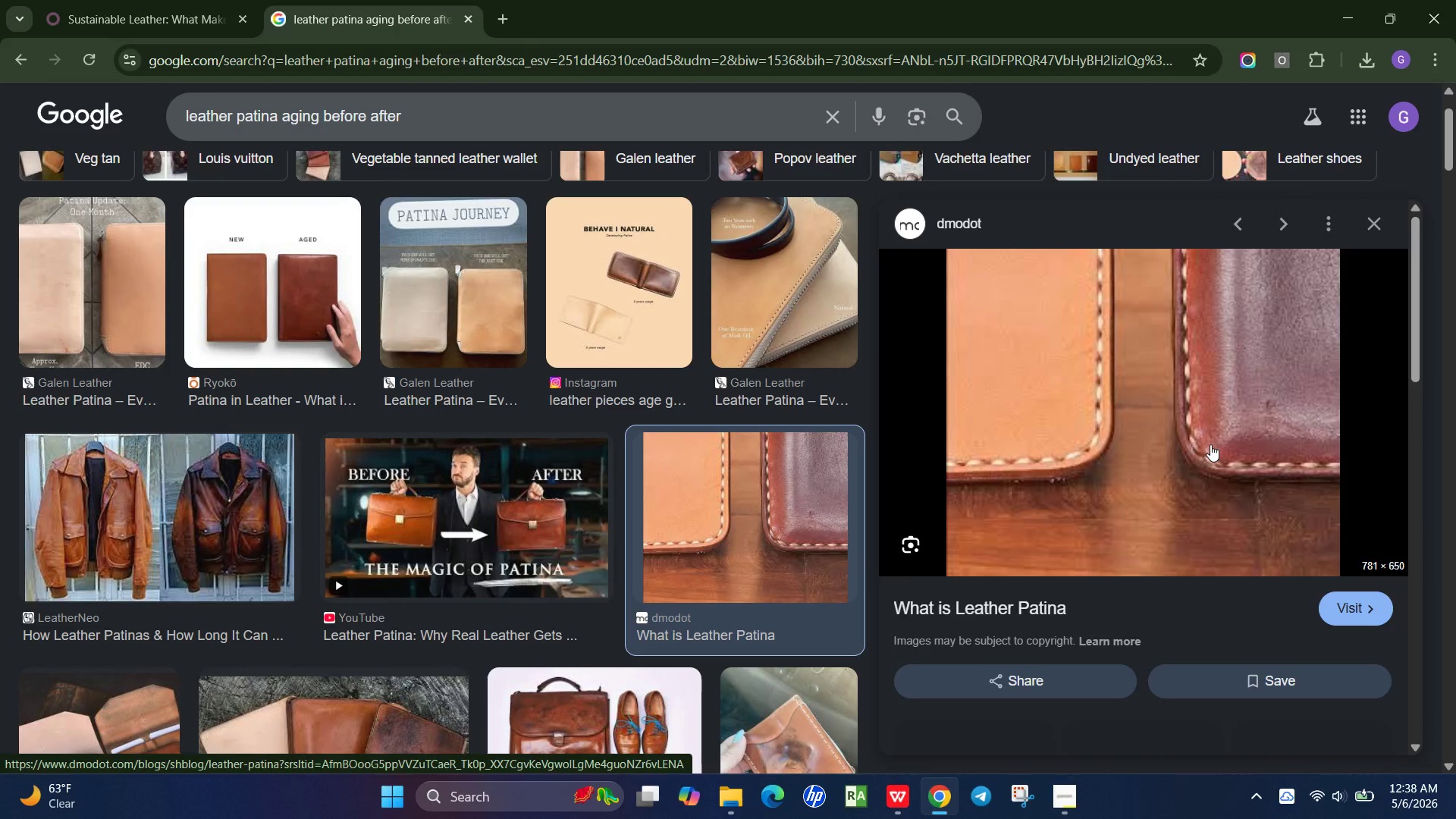 
wait(6.84)
 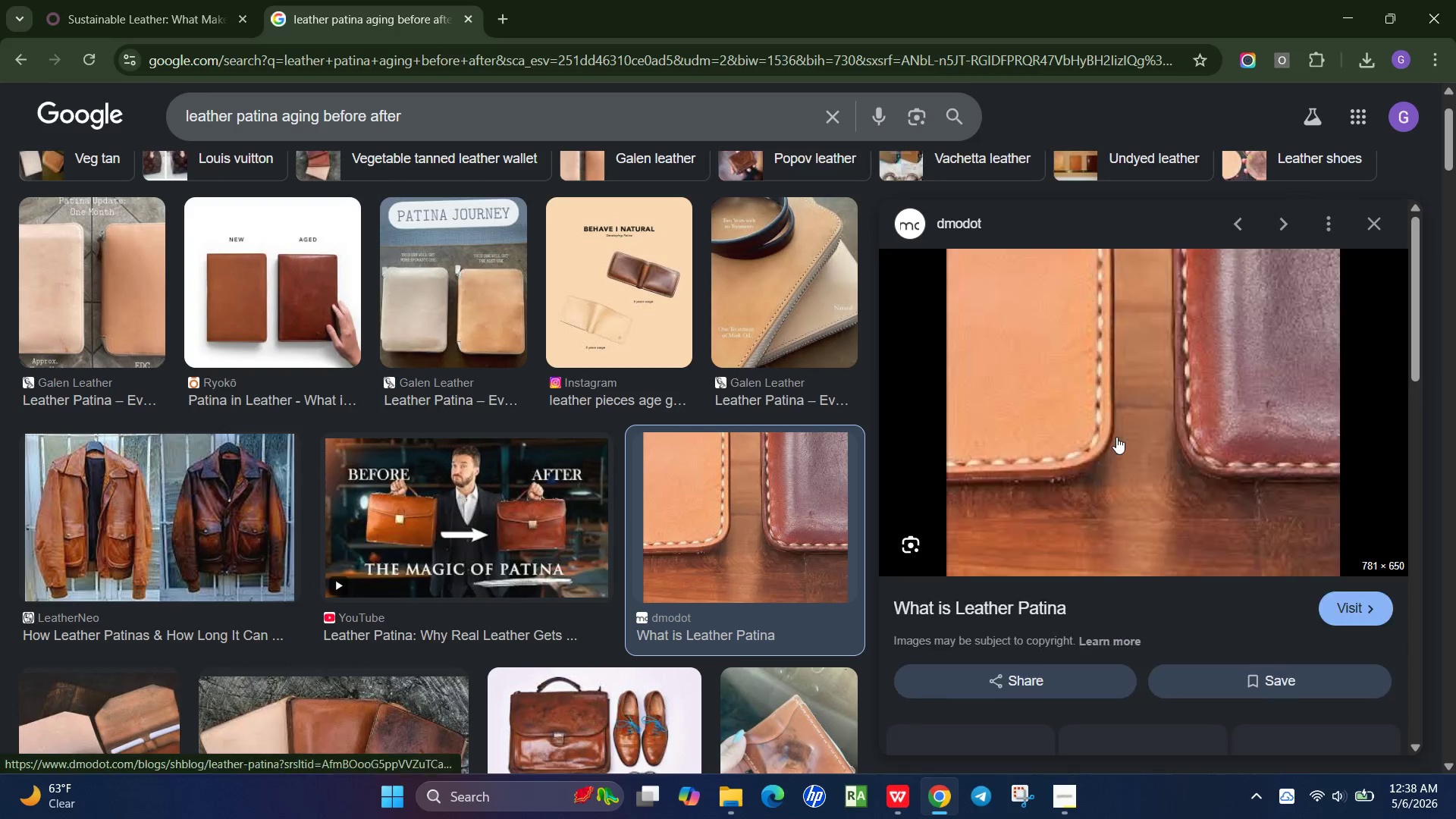 
scroll: coordinate [640, 511], scroll_direction: down, amount: 10.0
 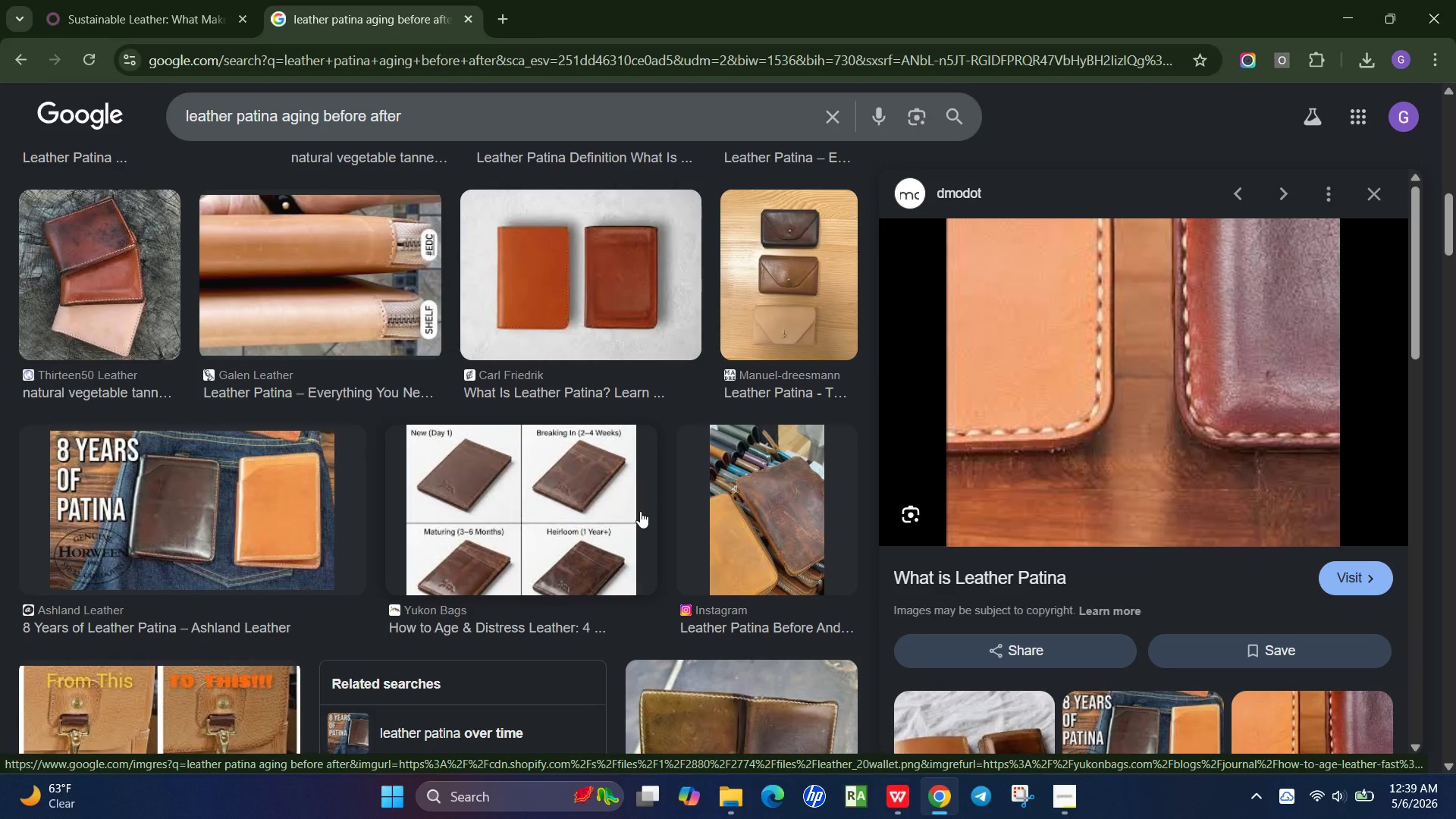 
wait(7.85)
 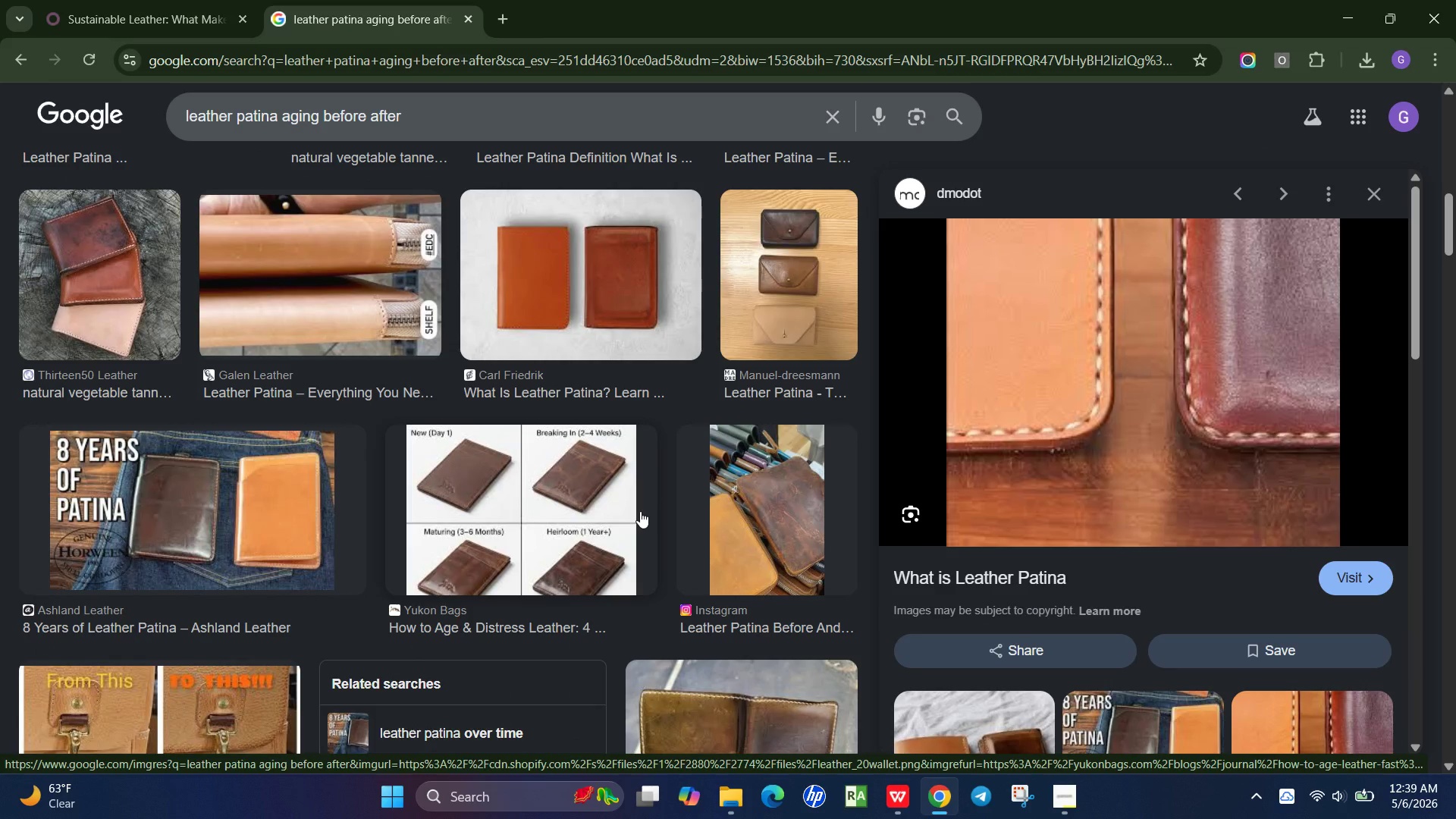 
scroll: coordinate [469, 463], scroll_direction: down, amount: 10.0
 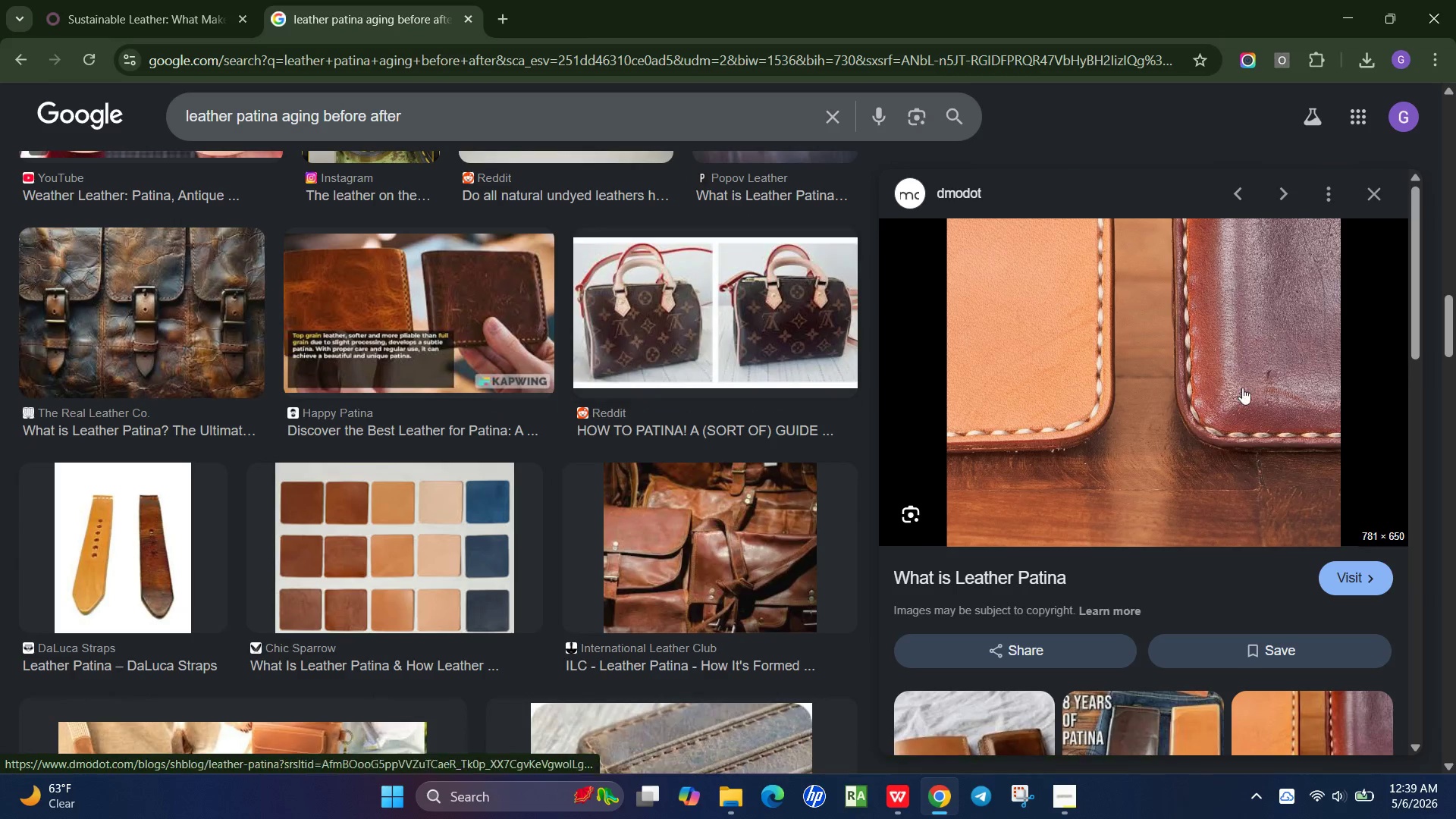 
right_click([1169, 378])
 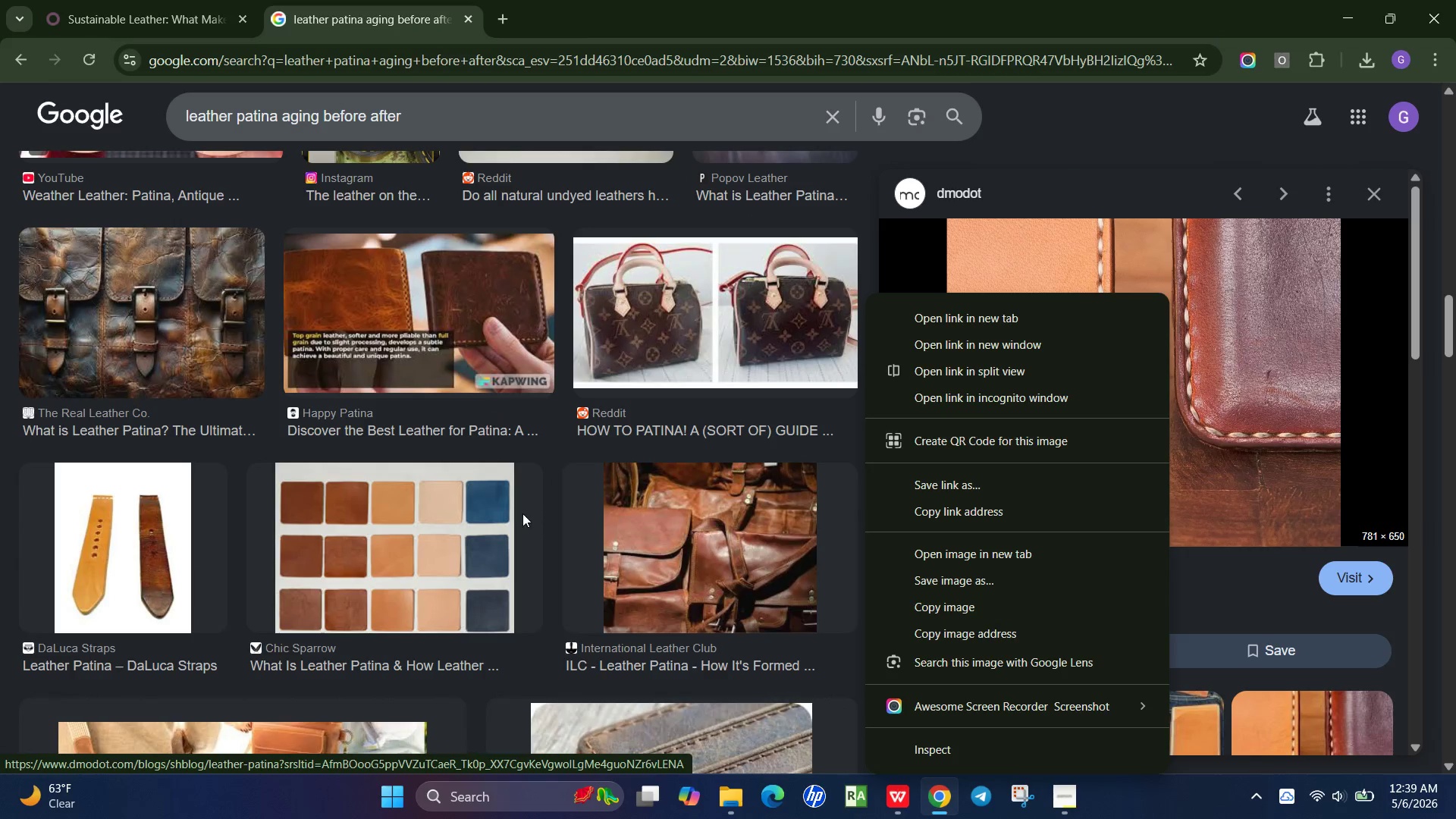 
scroll: coordinate [528, 497], scroll_direction: up, amount: 3.0
 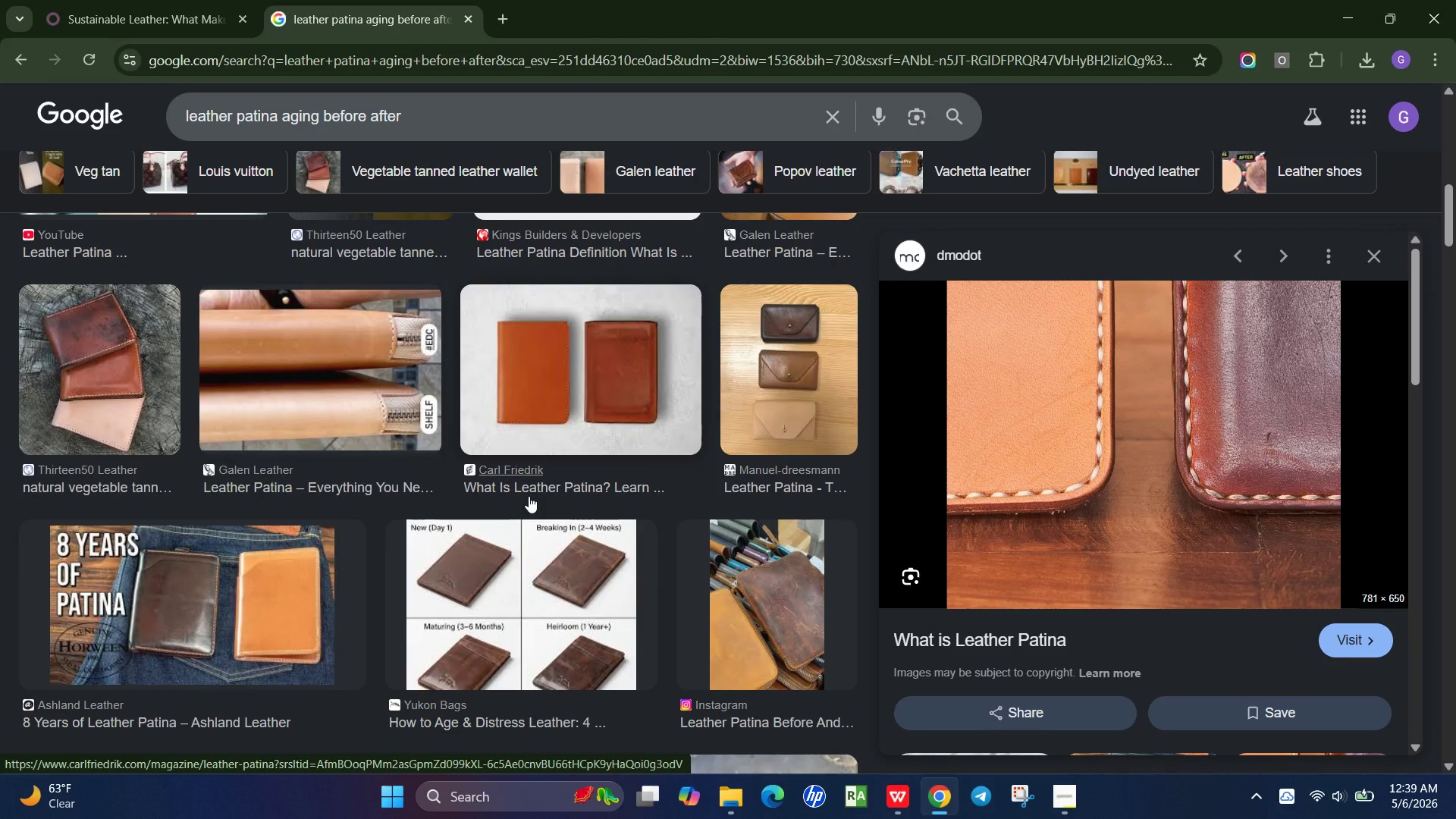 
left_click([800, 368])
 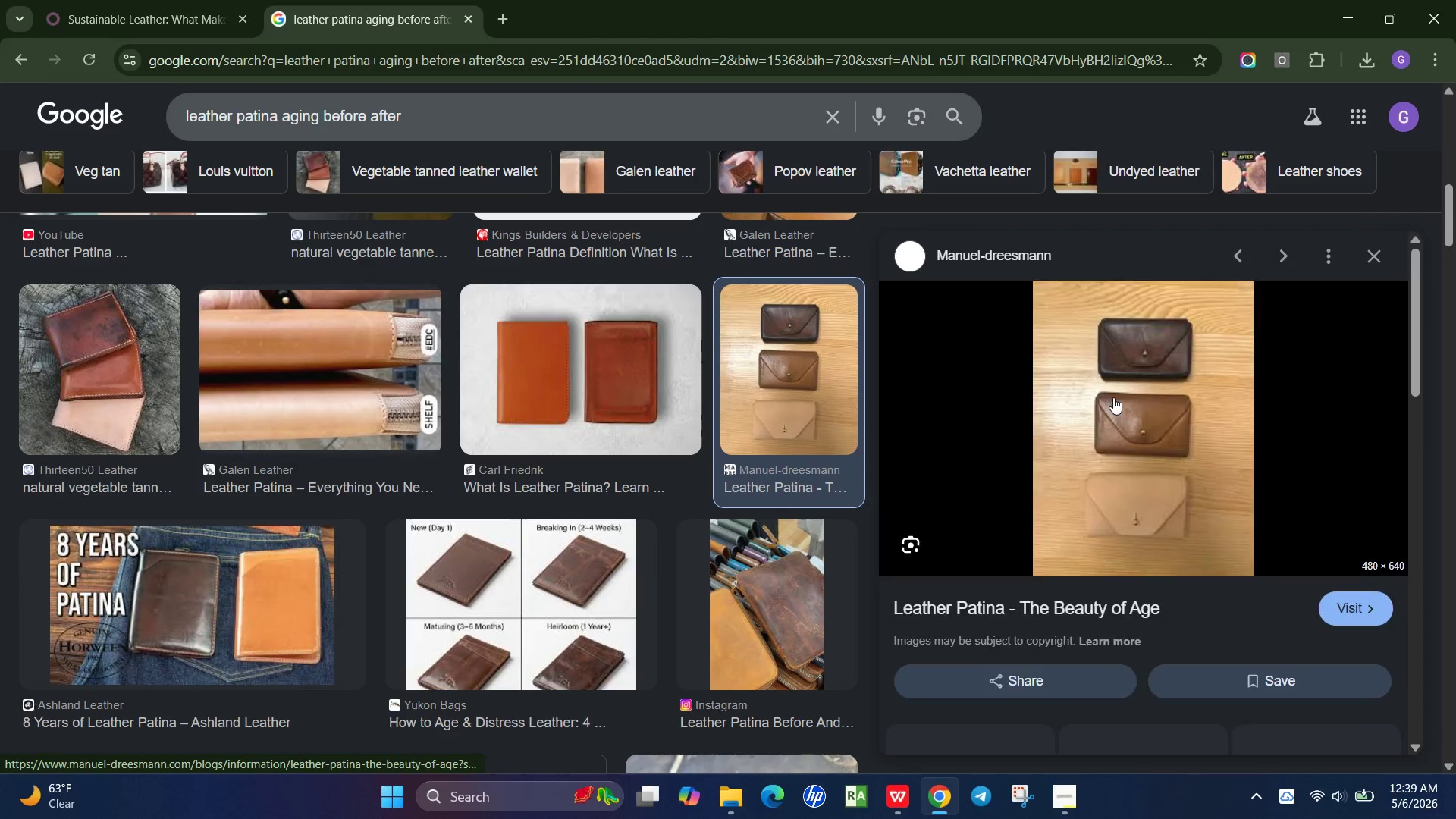 
right_click([1122, 385])
 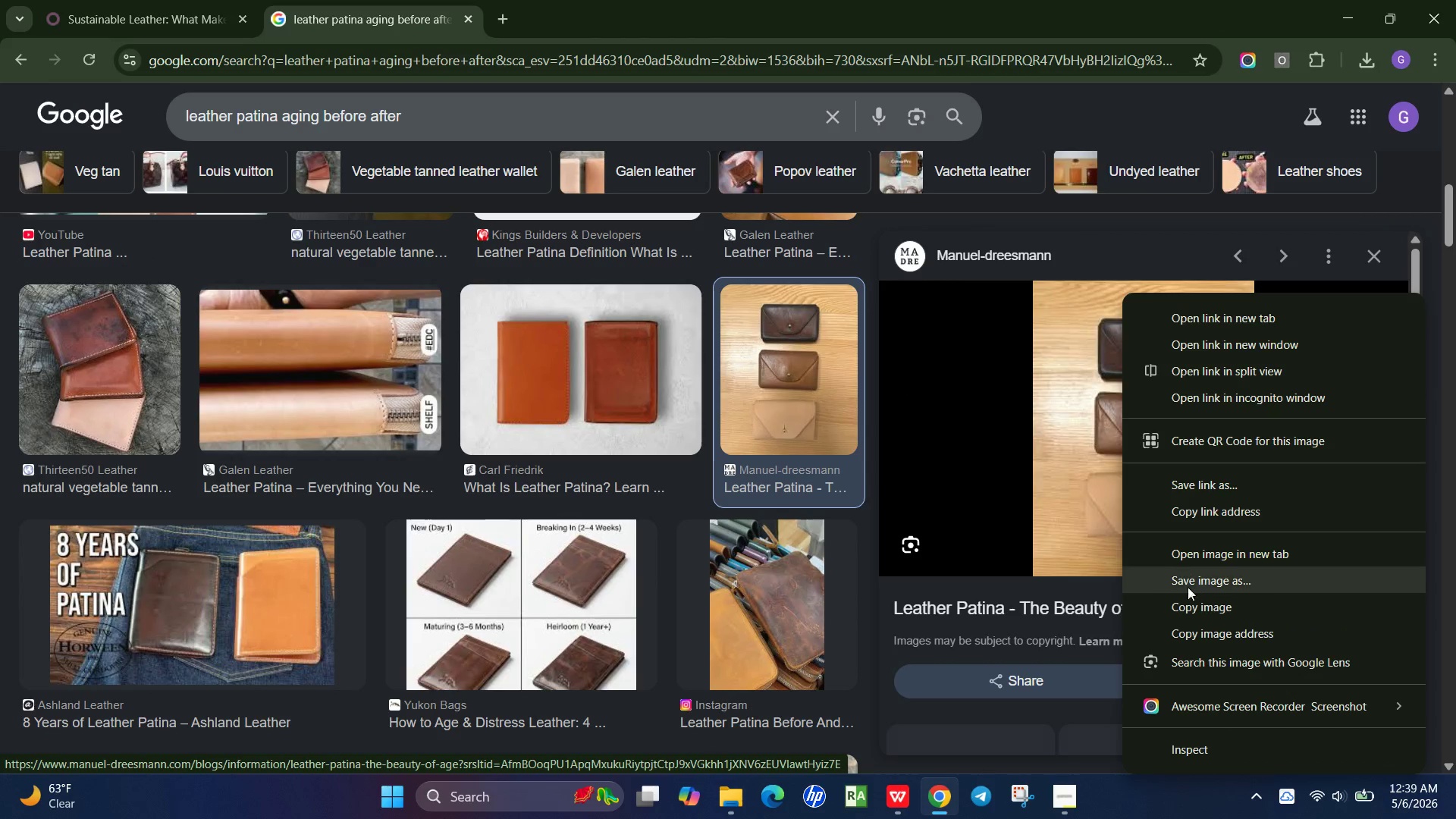 
left_click([1191, 579])
 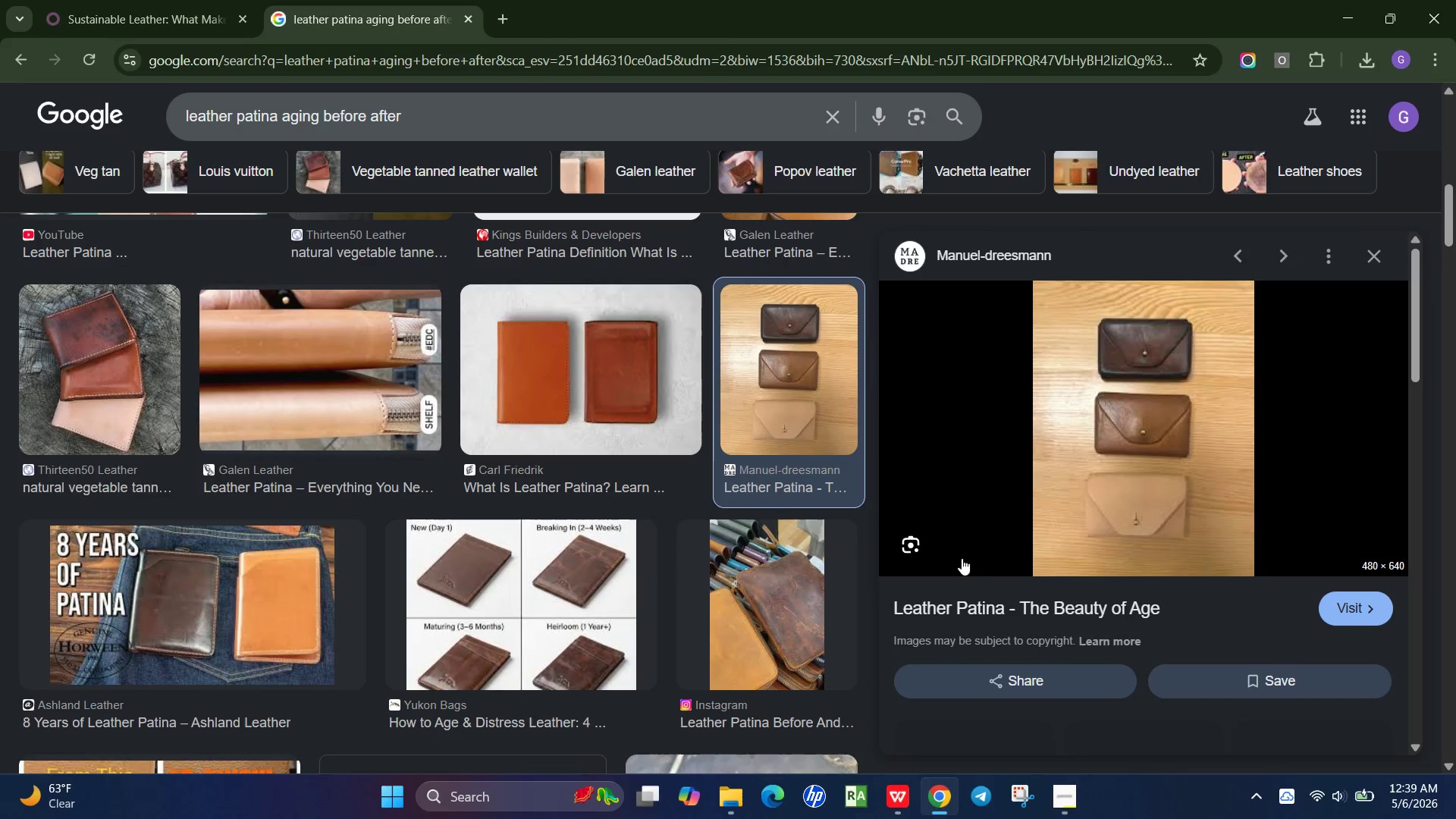 
mouse_move([657, 504])
 